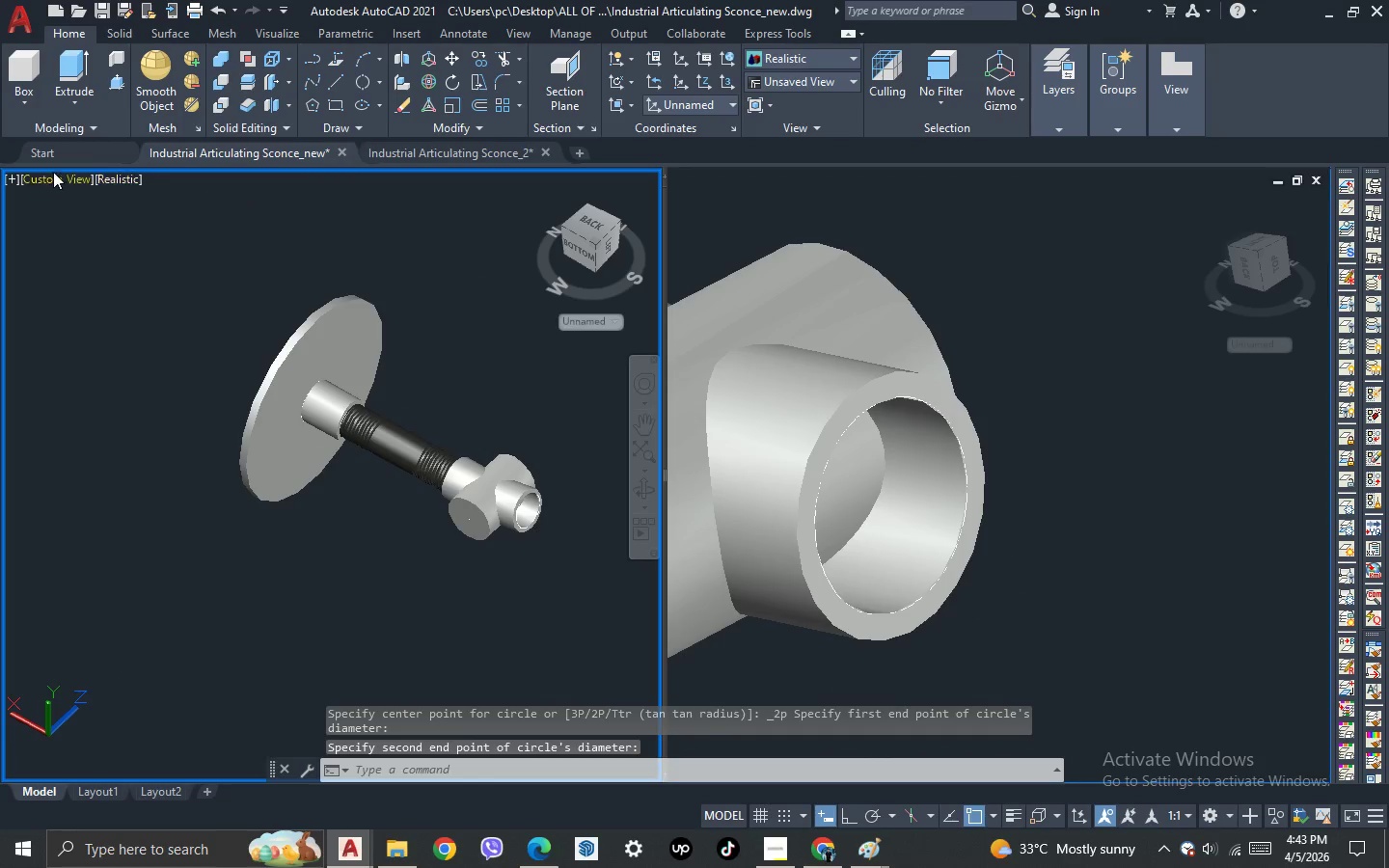 
left_click([53, 179])
 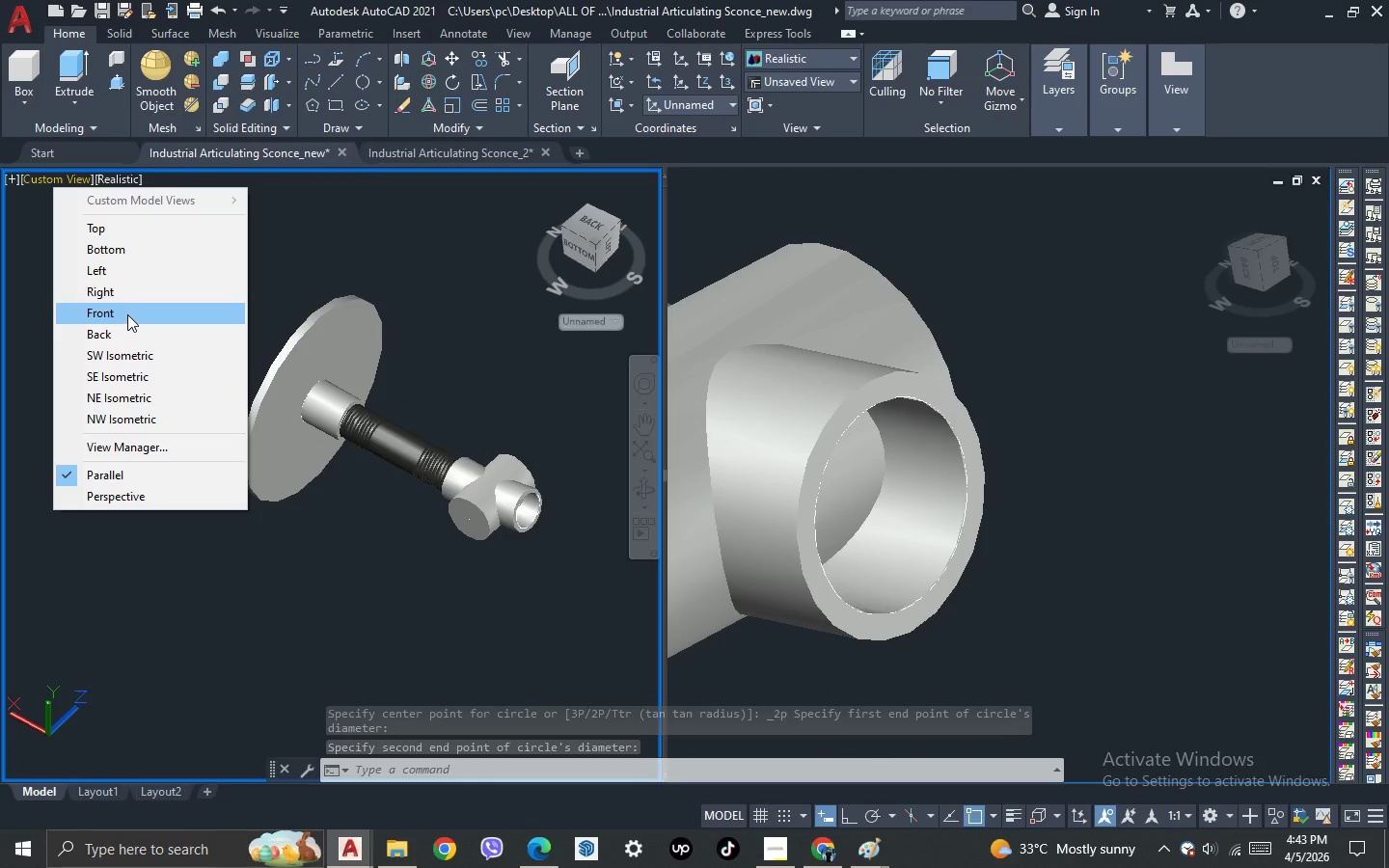 
left_click([122, 271])
 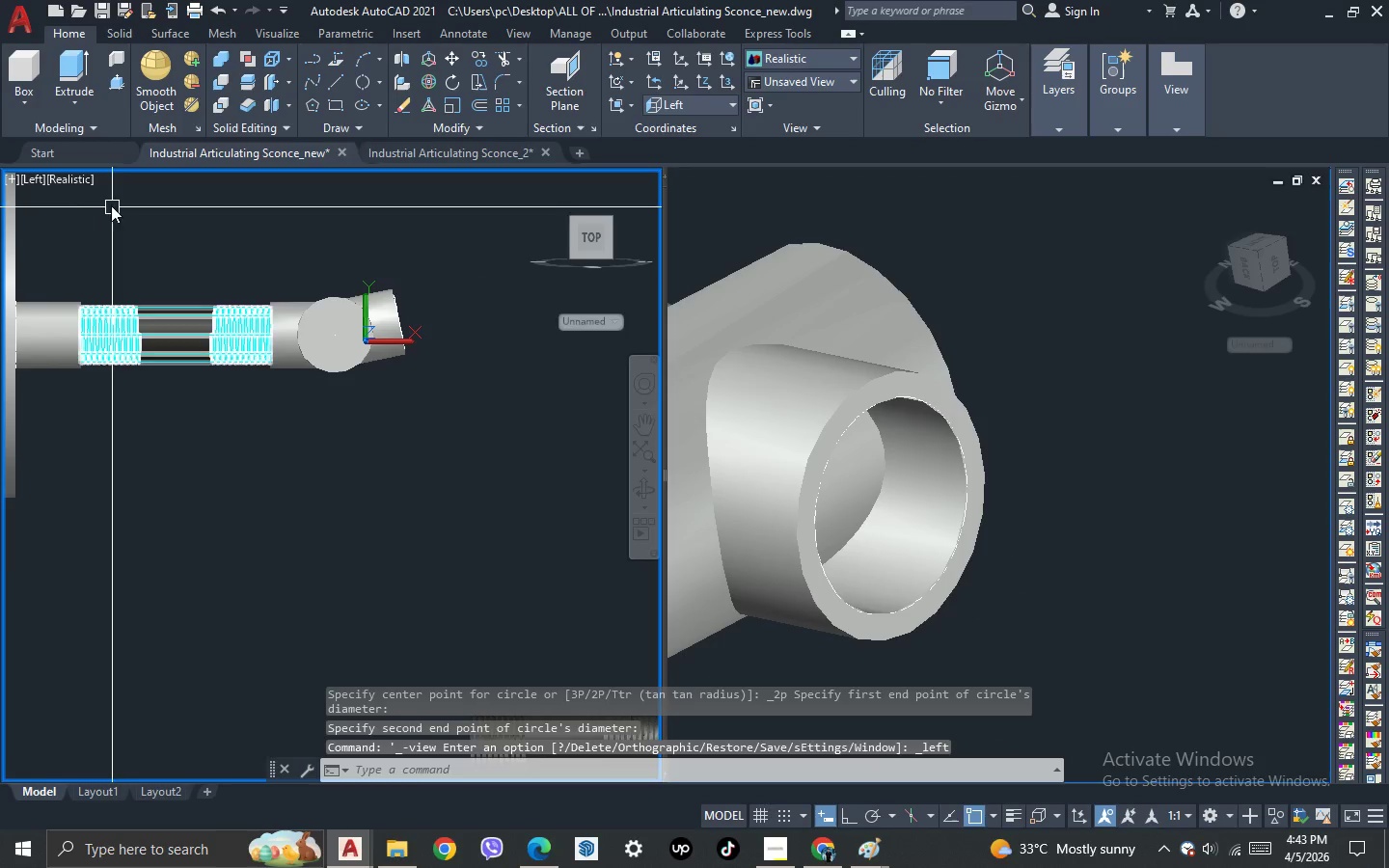 
left_click([87, 184])
 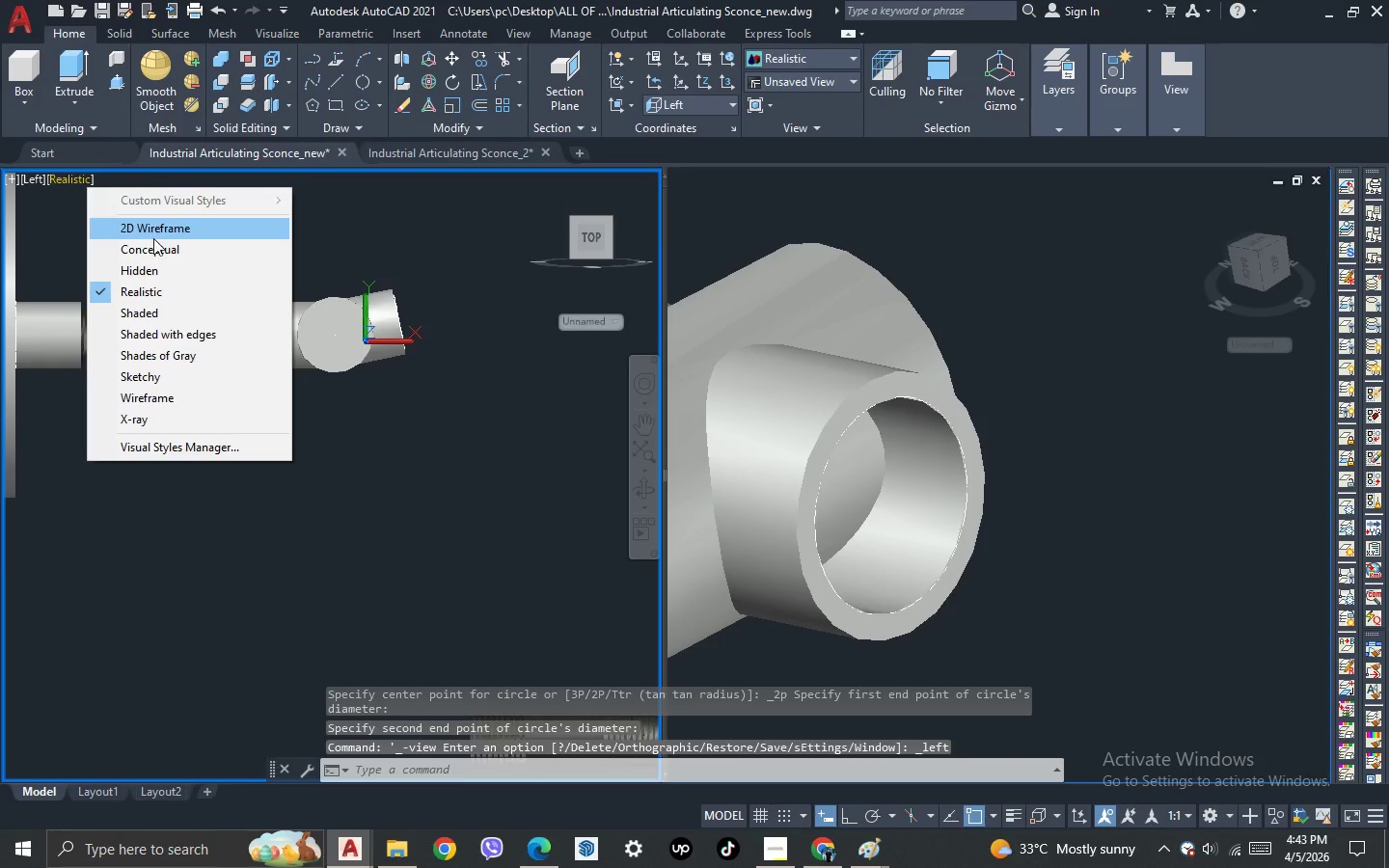 
left_click([156, 239])
 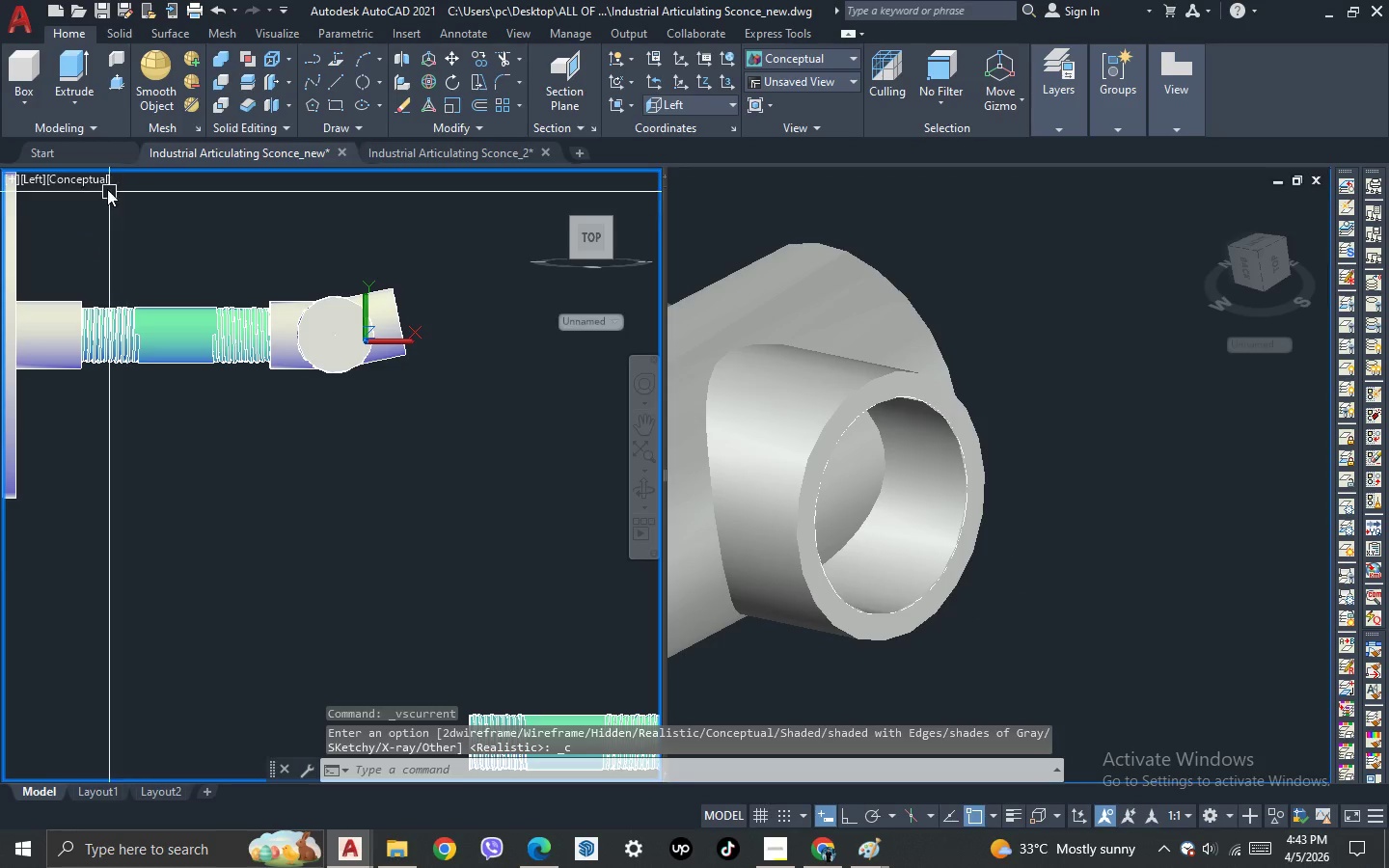 
left_click([95, 180])
 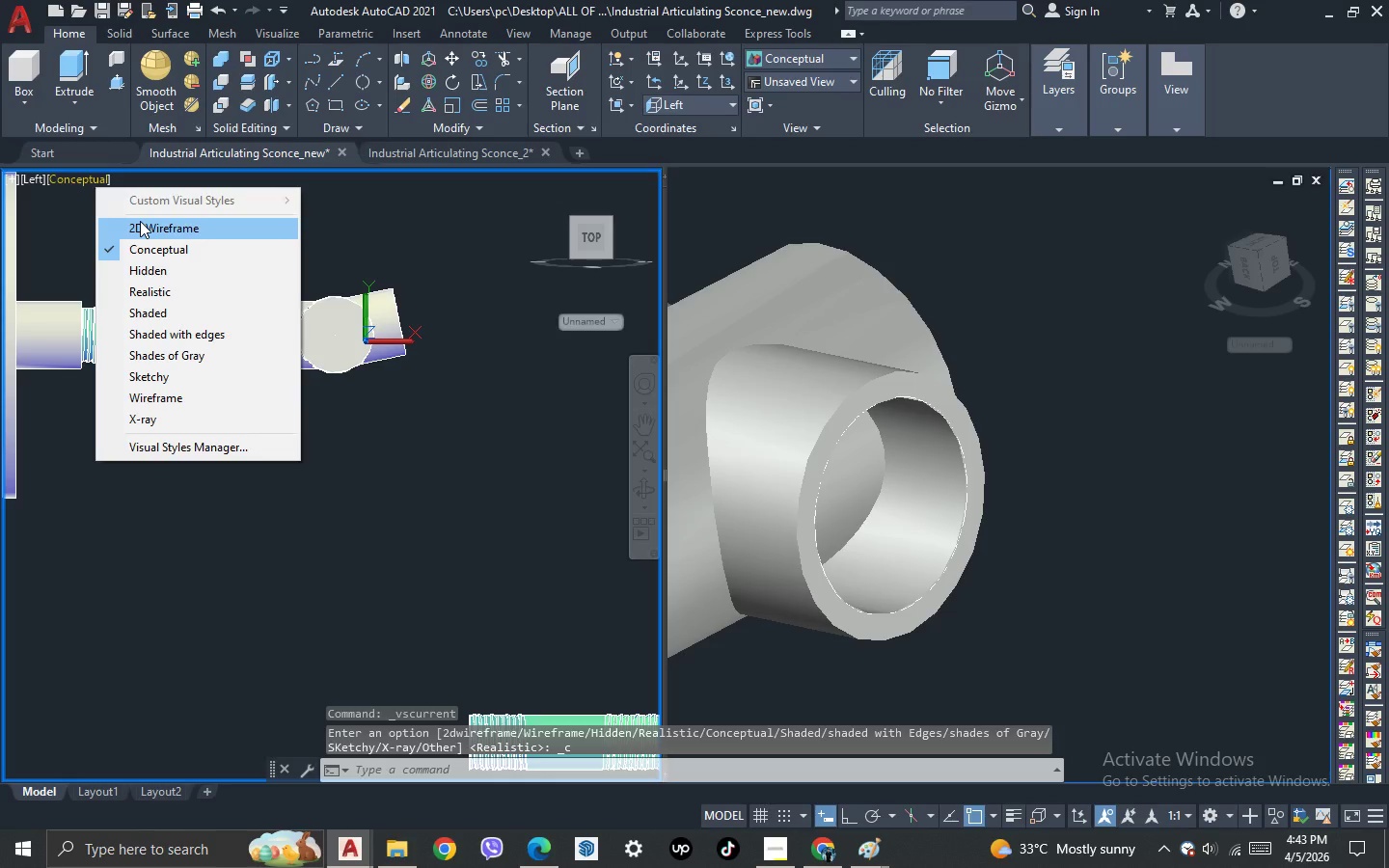 
left_click([142, 224])
 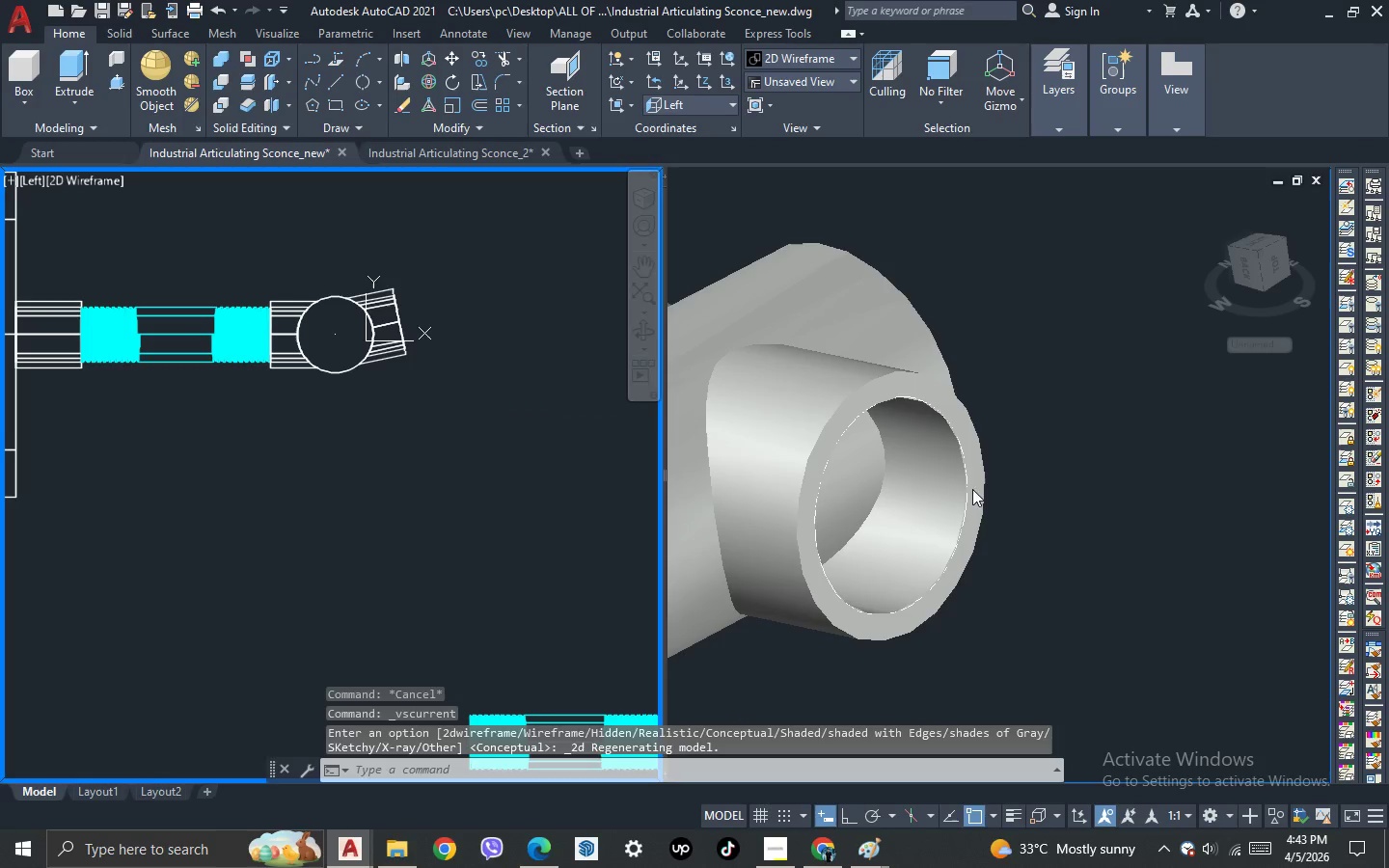 
left_click([1005, 497])
 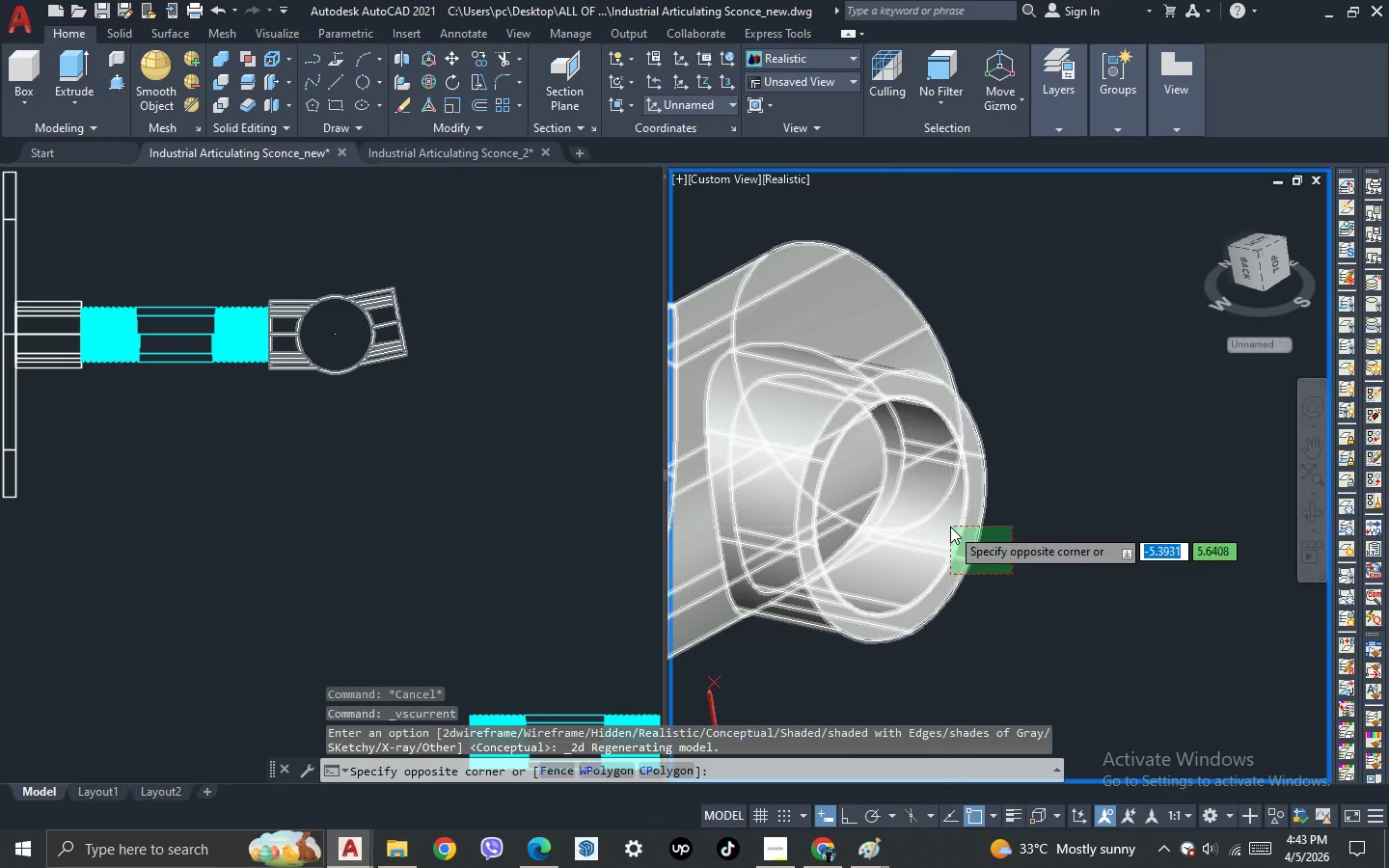 
hold_key(key=ShiftLeft, duration=0.48)
triple_click([945, 539])
 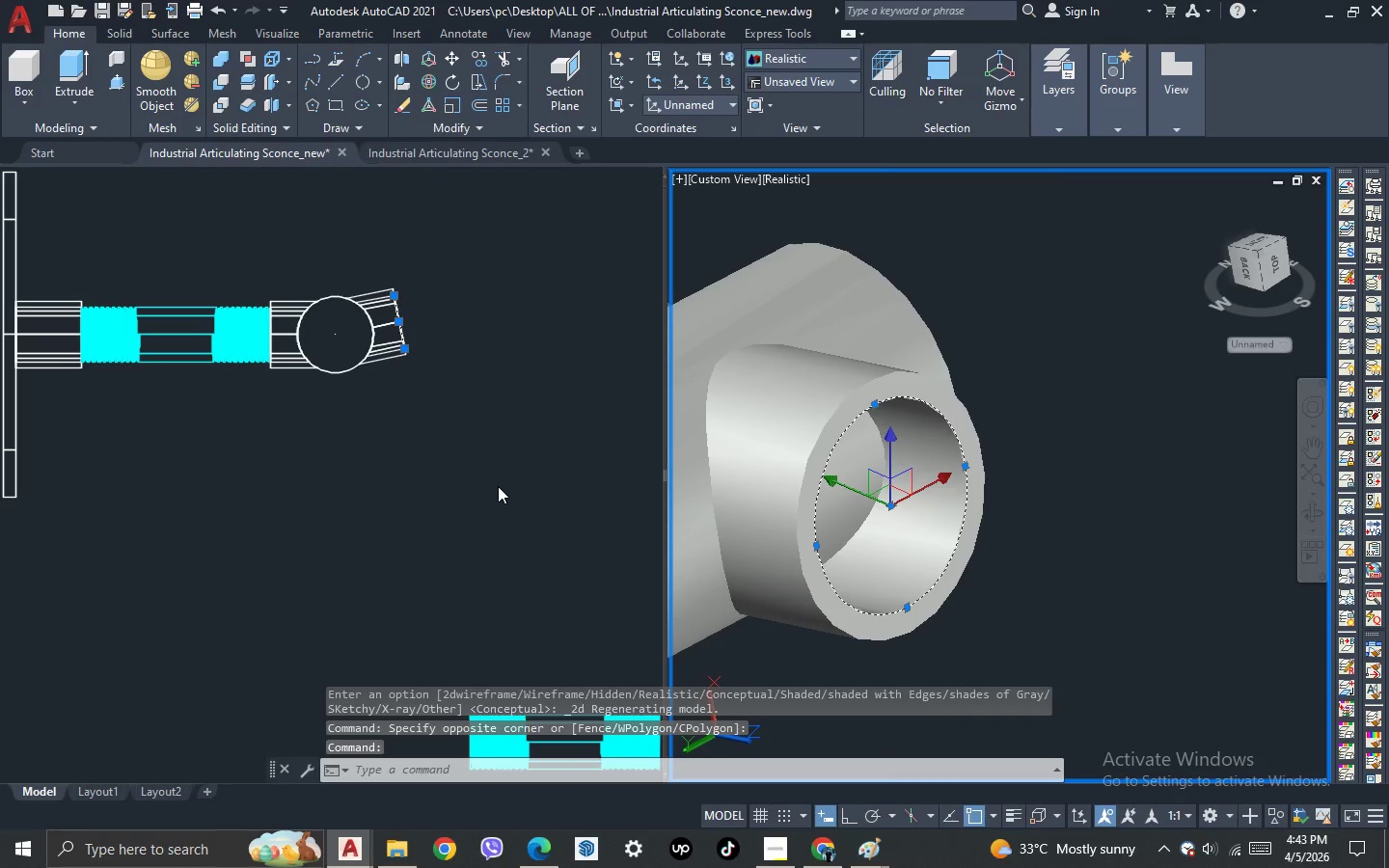 
left_click([475, 474])
 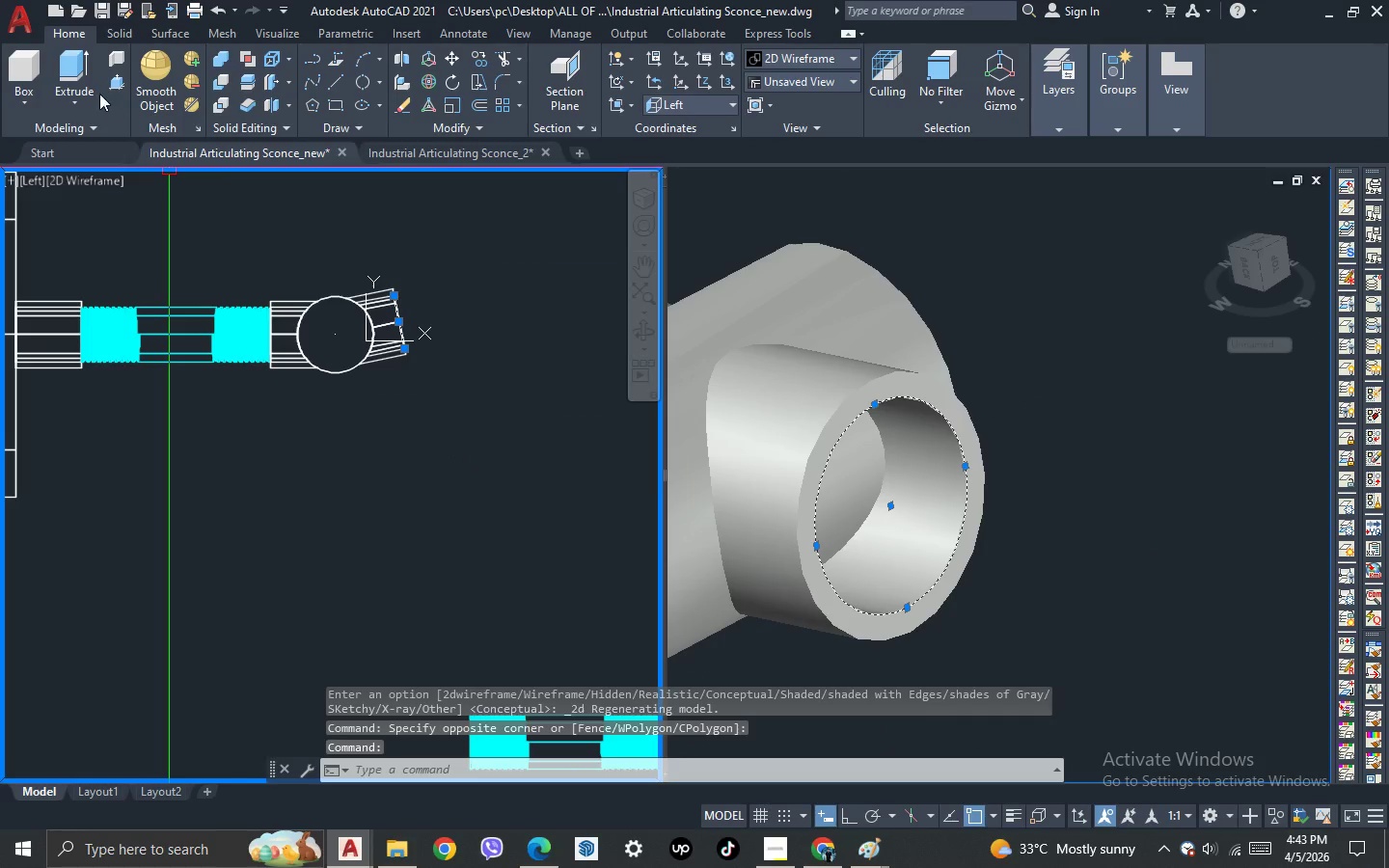 
left_click_drag(start_coordinate=[77, 68], to_coordinate=[77, 79])
 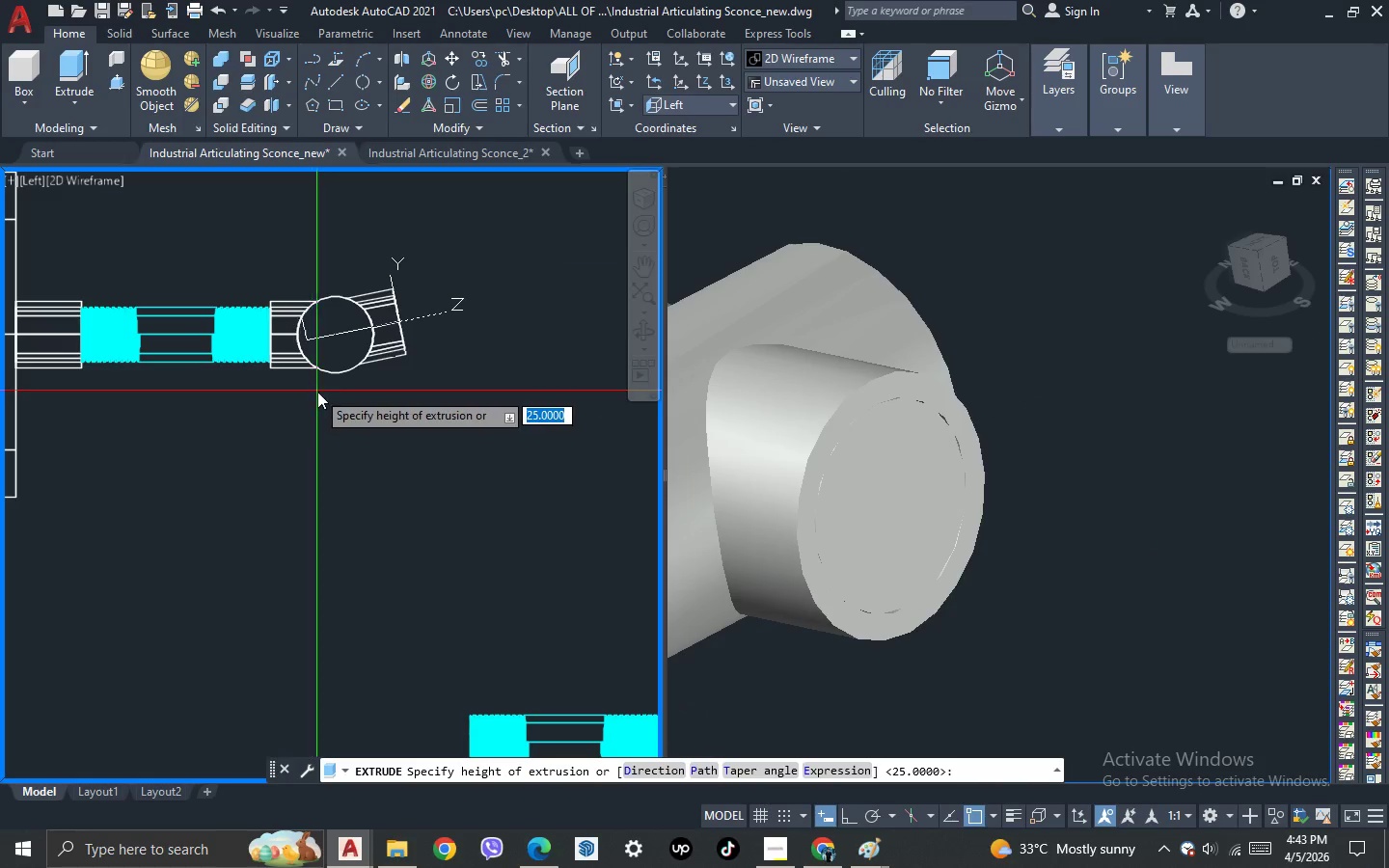 
scroll: coordinate [333, 408], scroll_direction: up, amount: 1.0
 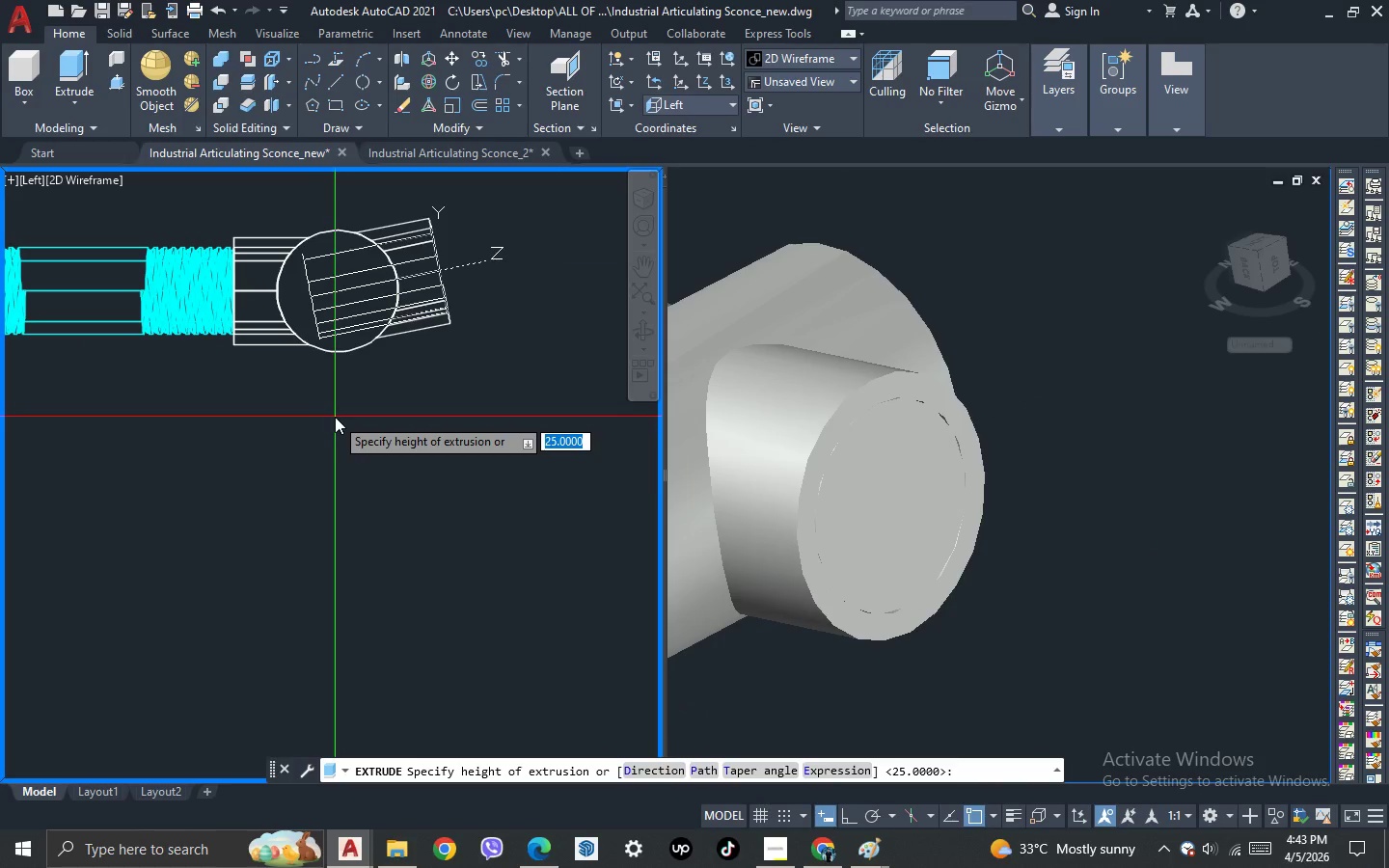 
left_click([334, 417])
 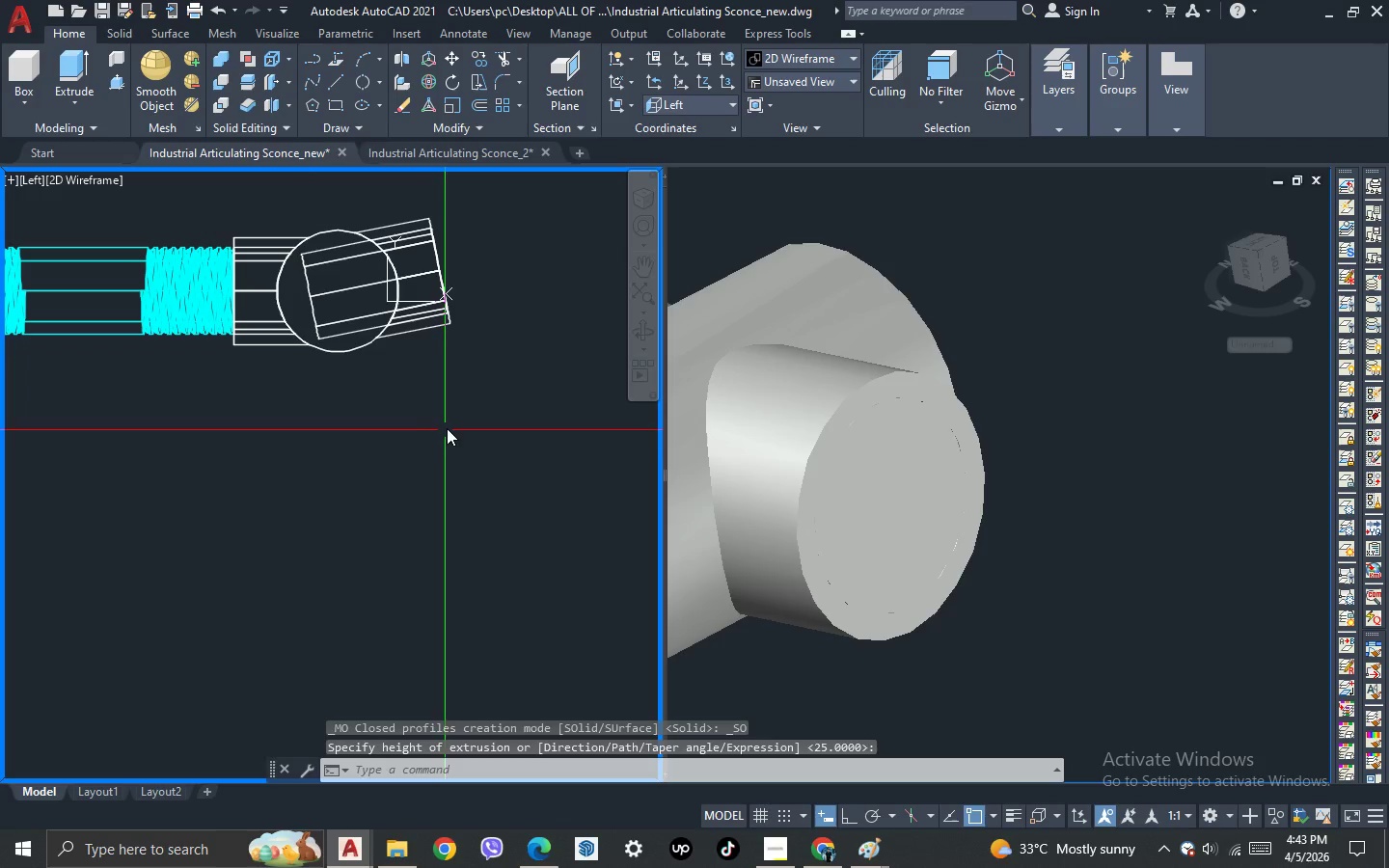 
type(su )
 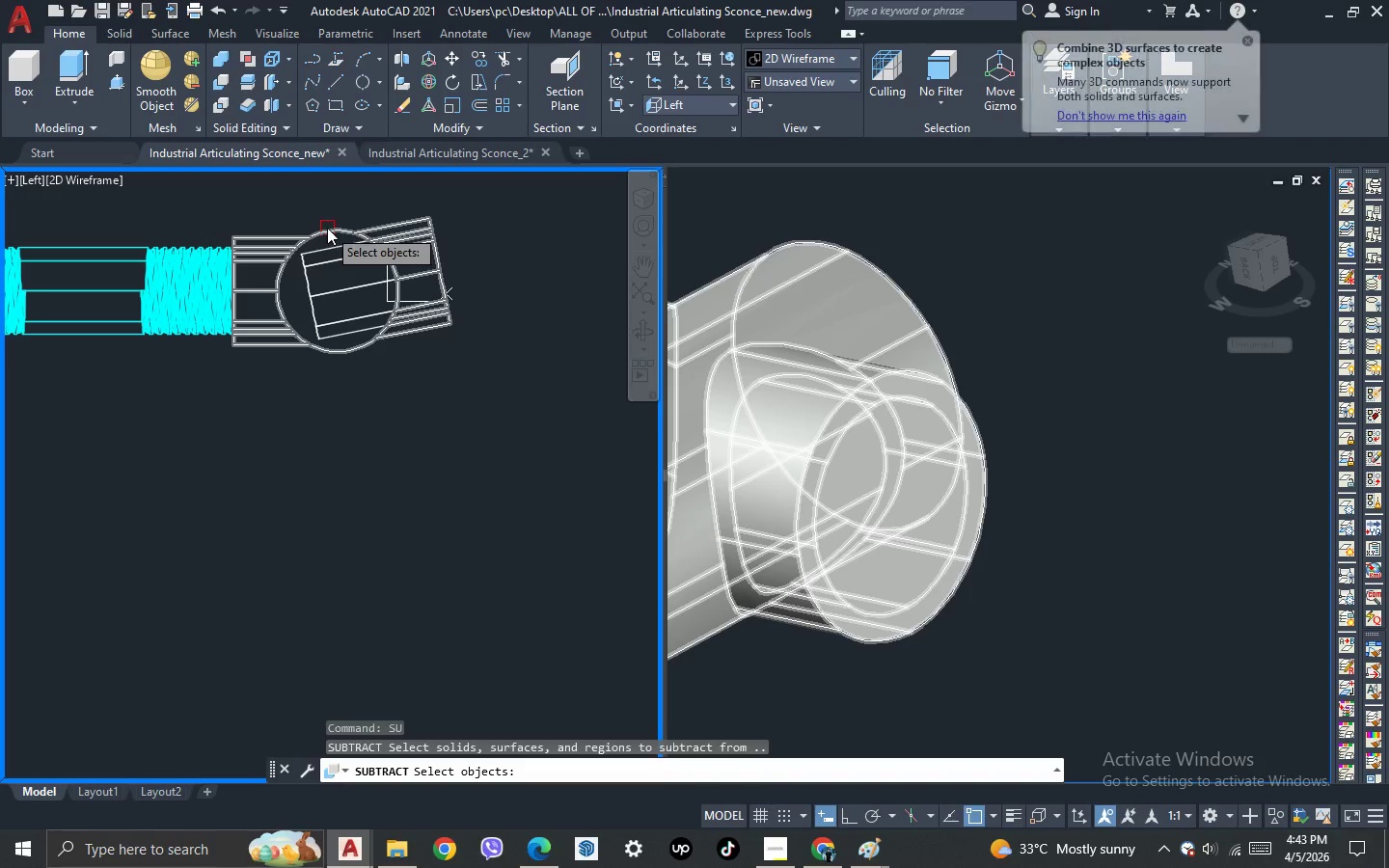 
left_click([327, 228])
 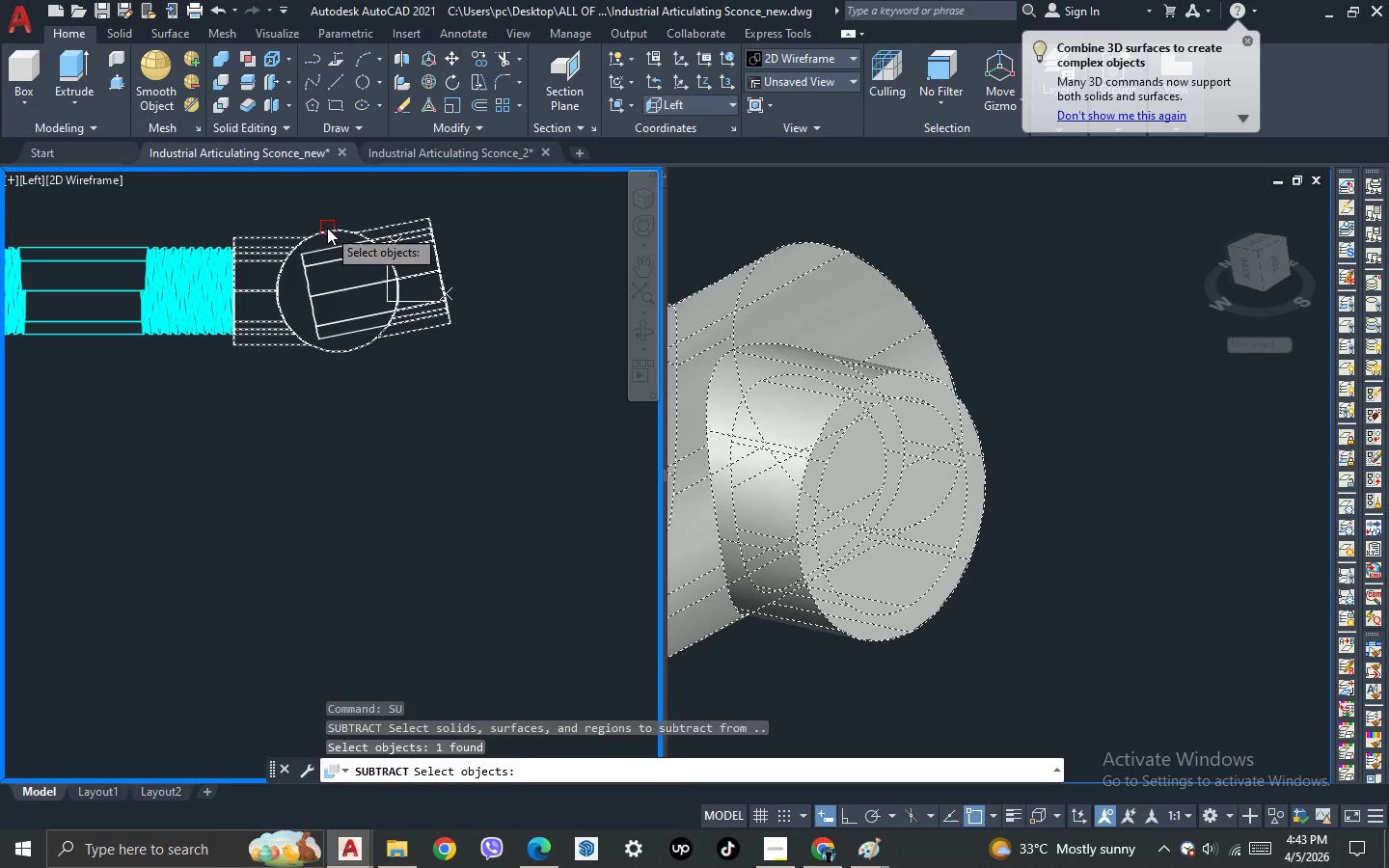 
key(Space)
 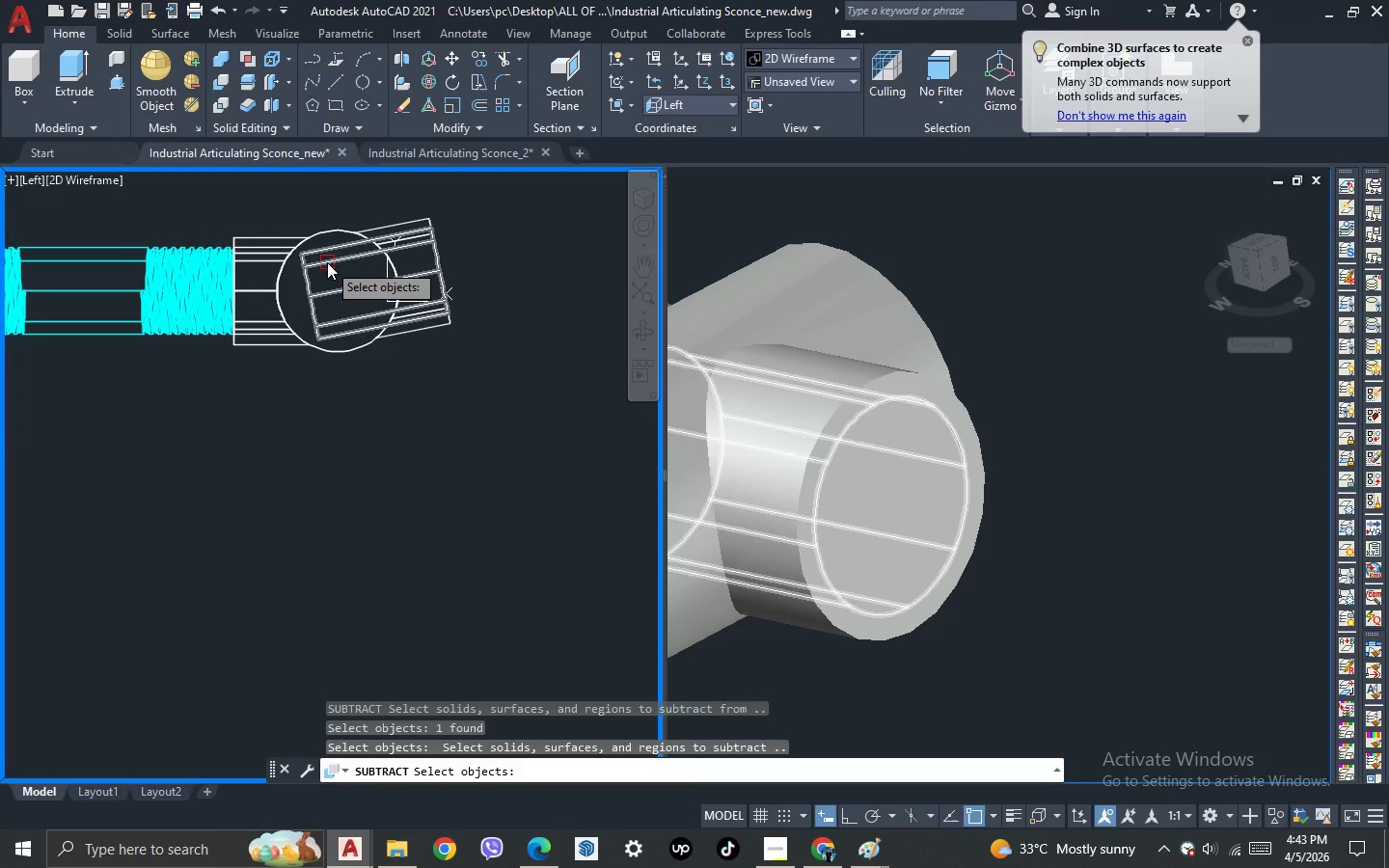 
key(Space)
 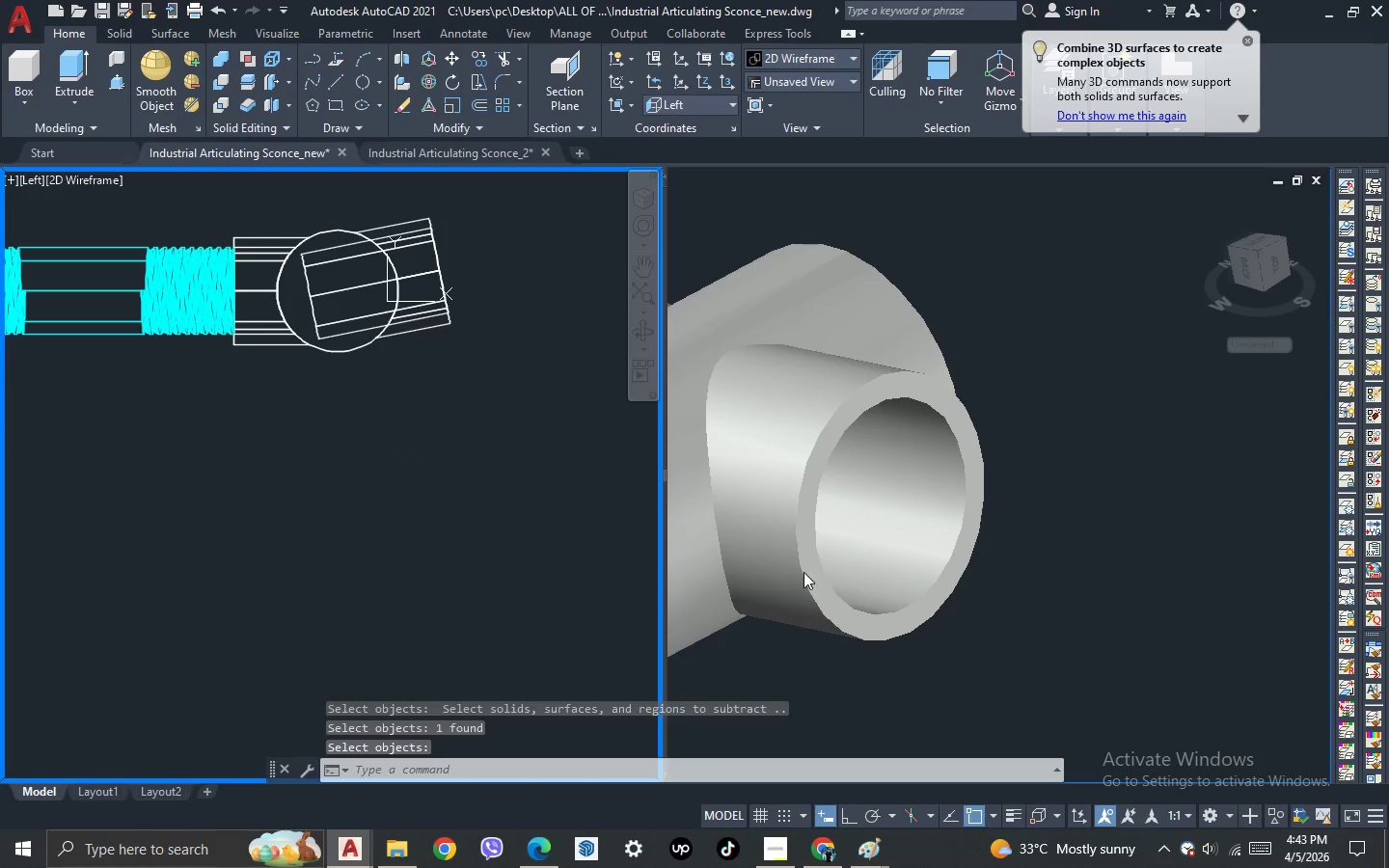 
key(3)
 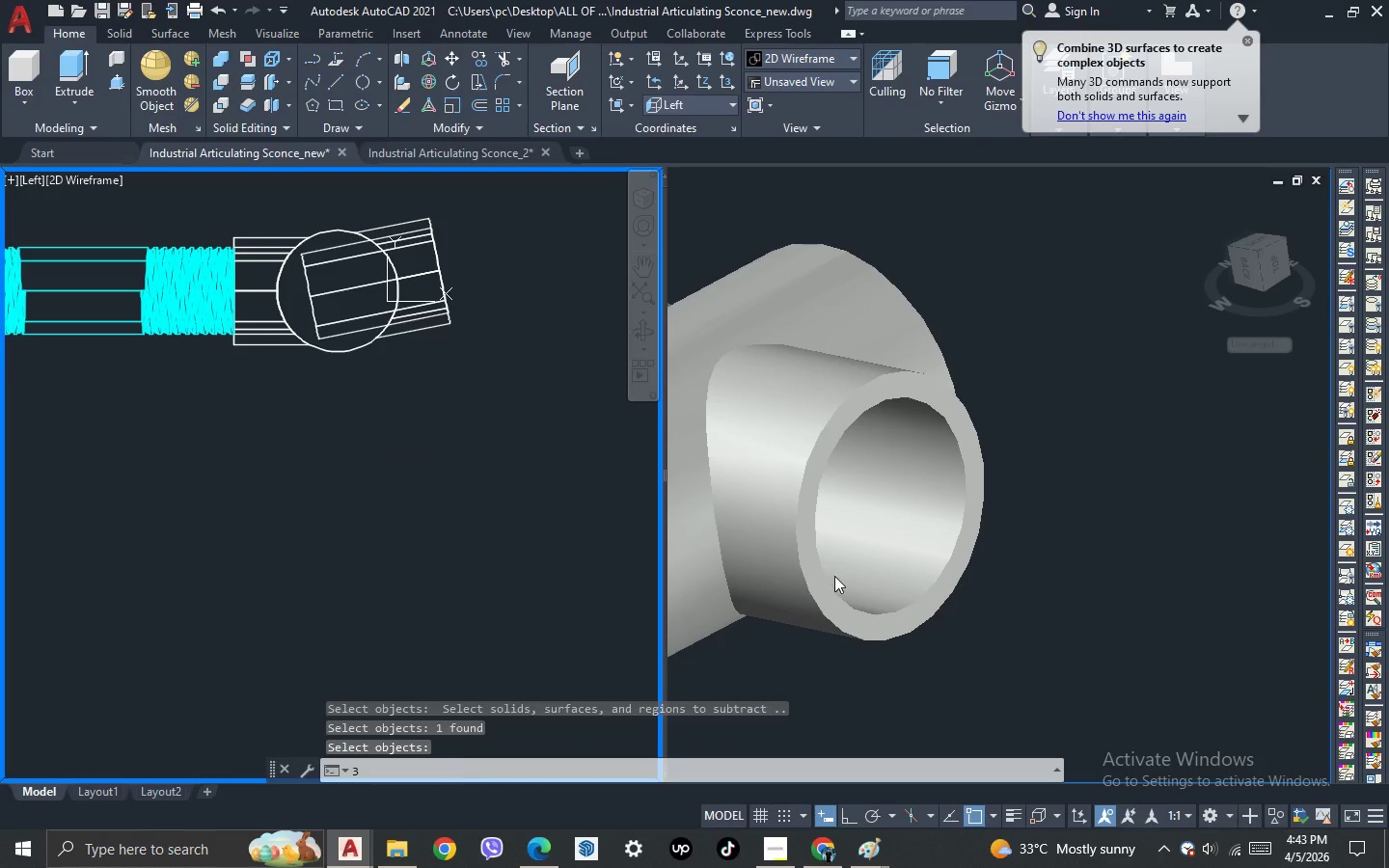 
key(Space)
 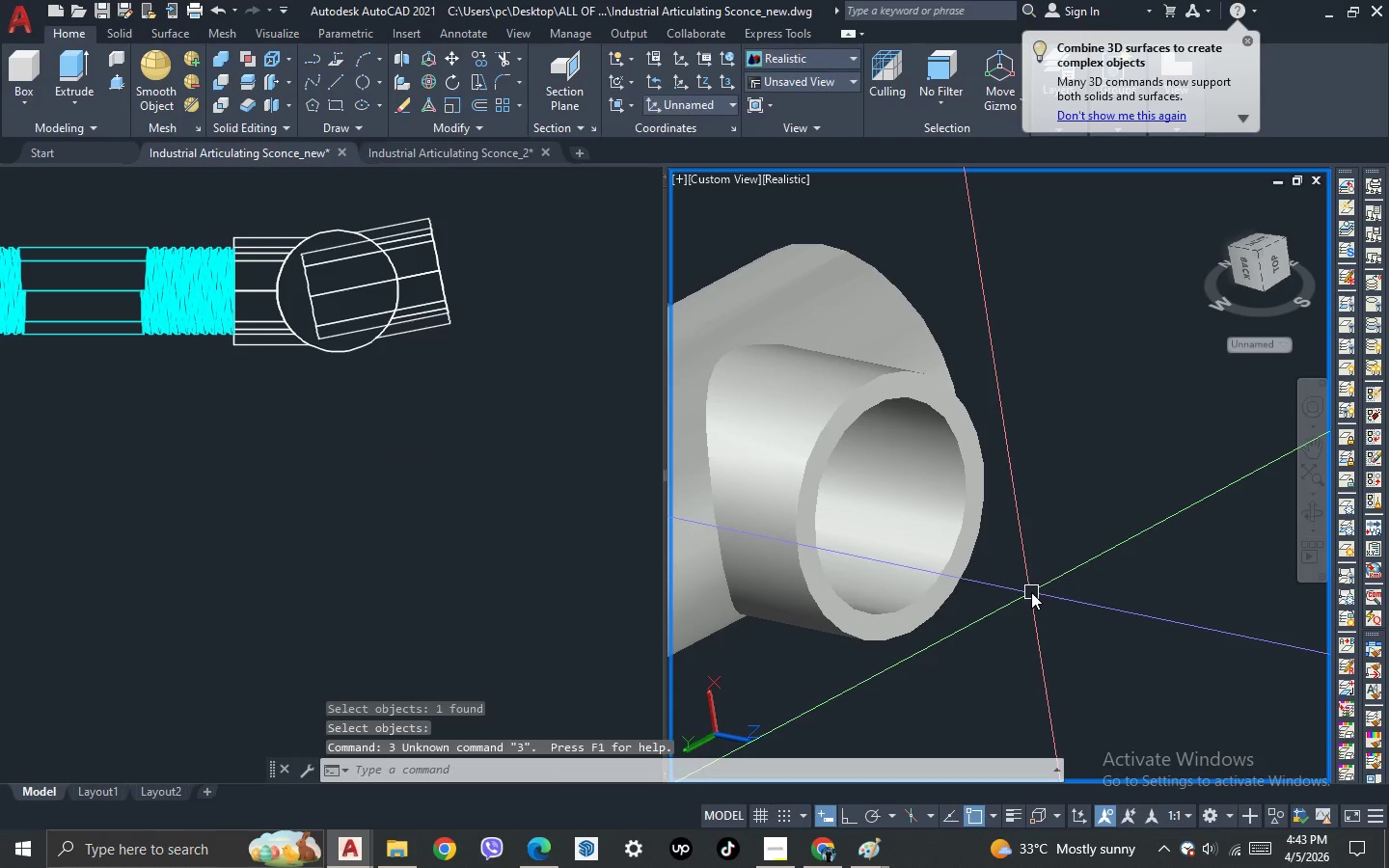 
key(Escape)
 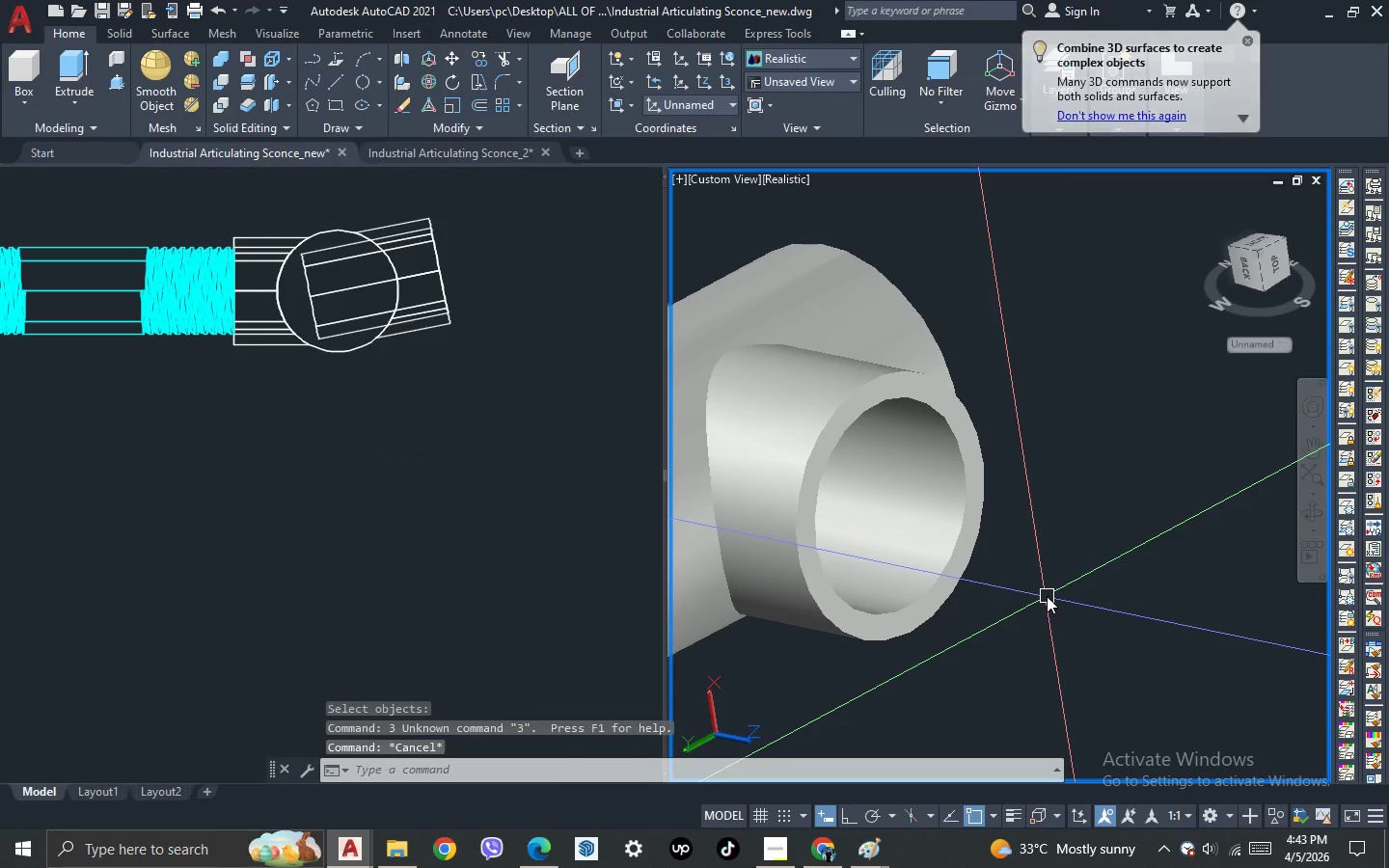 
key(3)
 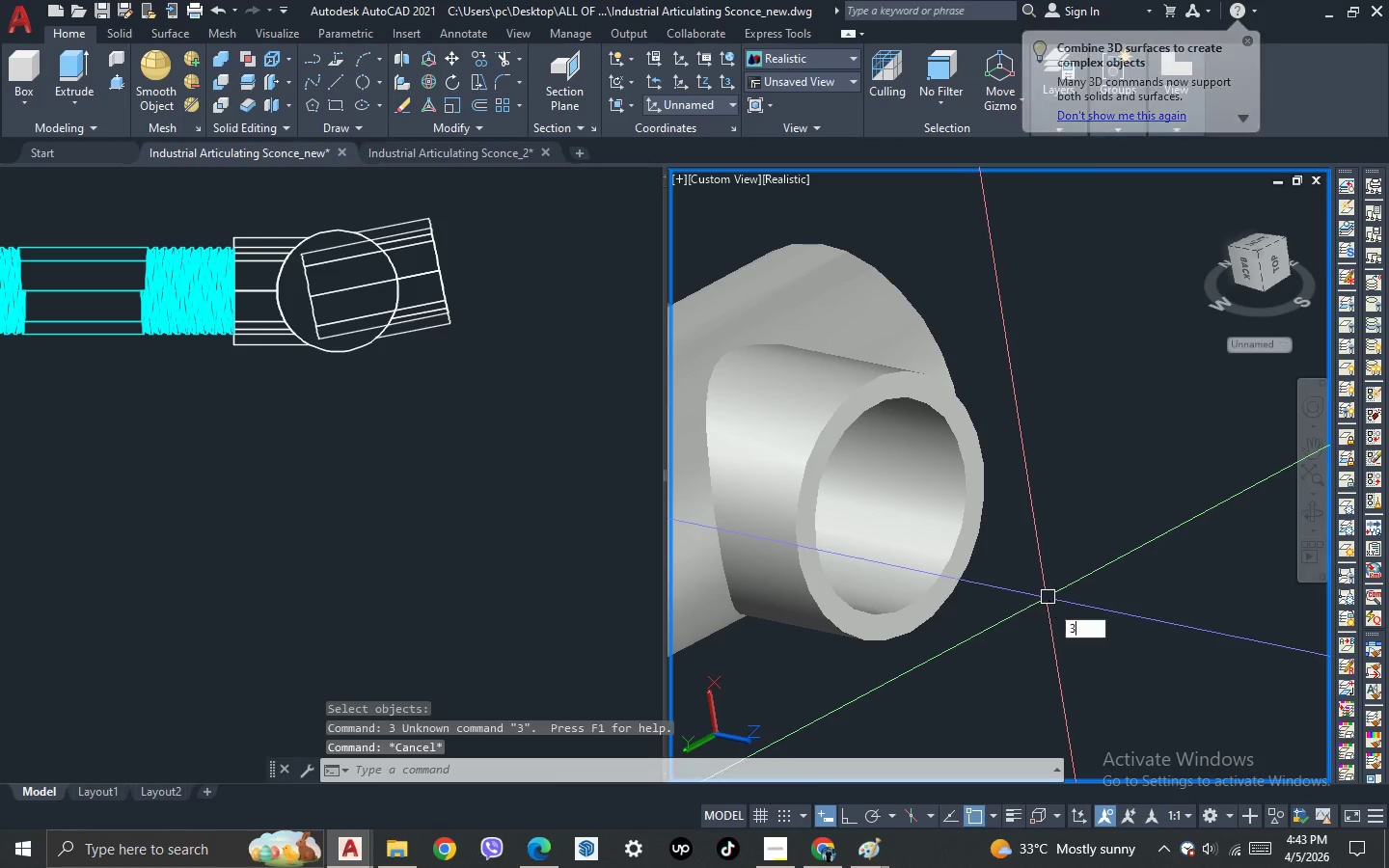 
key(Space)
 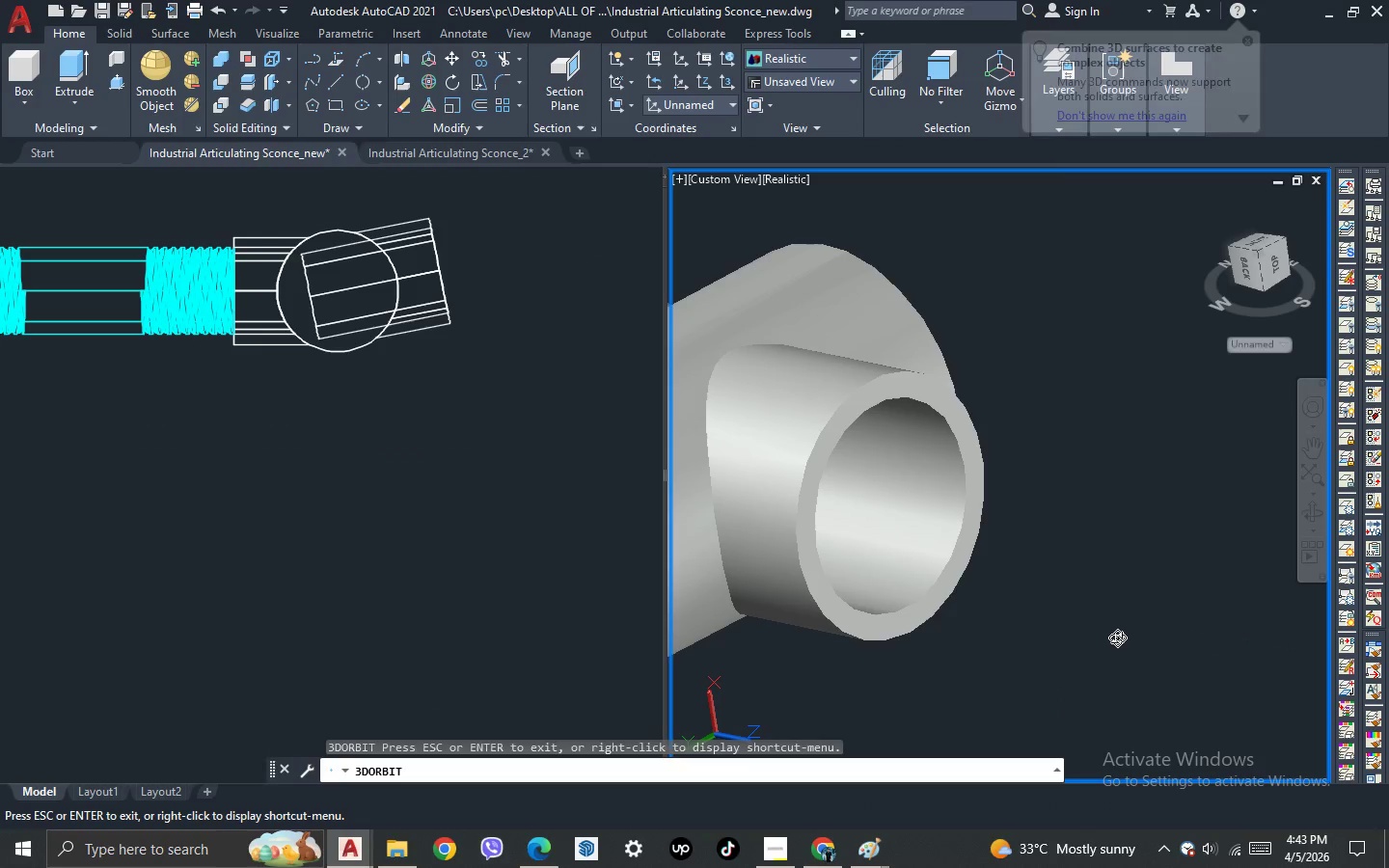 
left_click_drag(start_coordinate=[1117, 637], to_coordinate=[962, 626])
 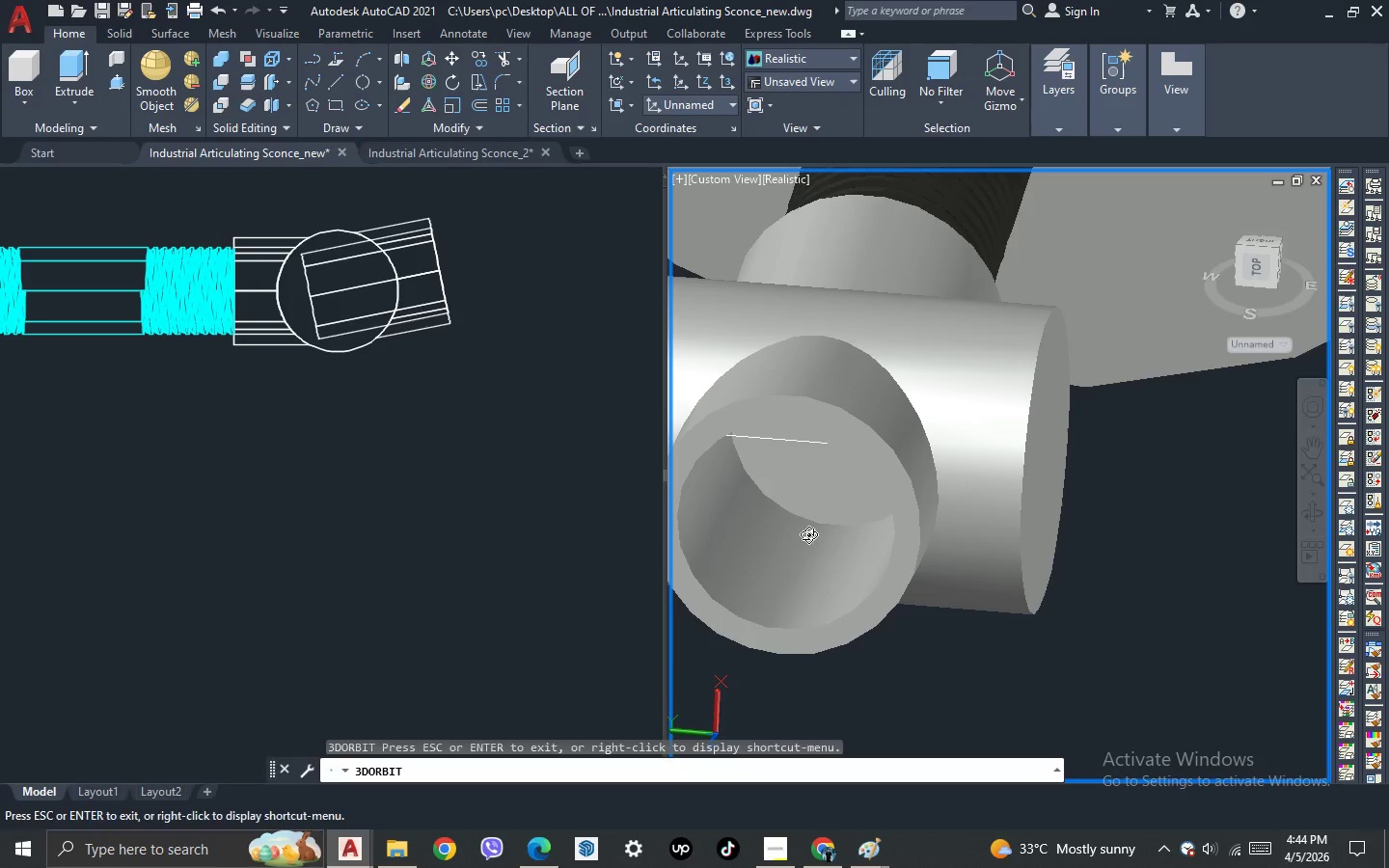 
key(Escape)
 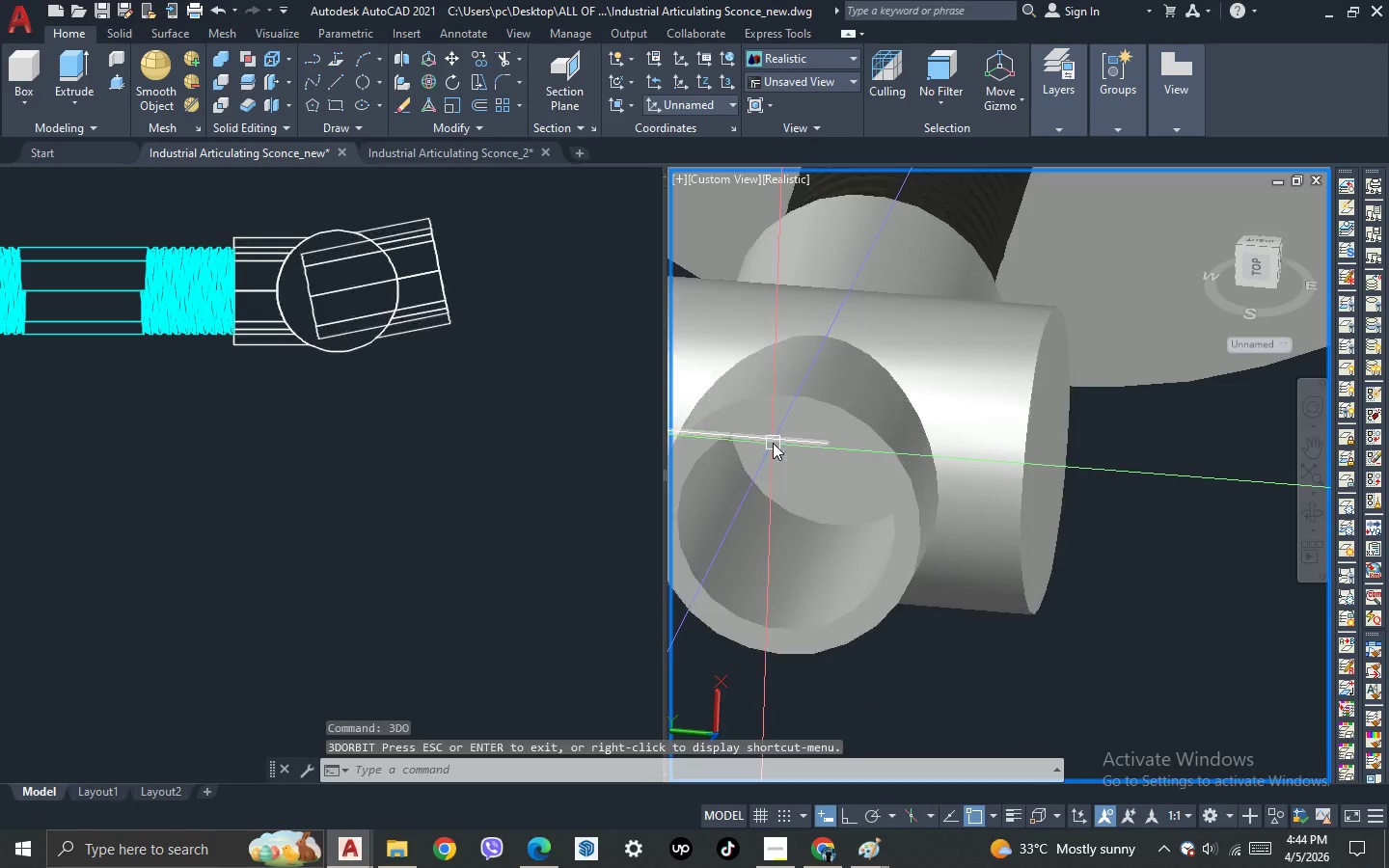 
left_click([776, 442])
 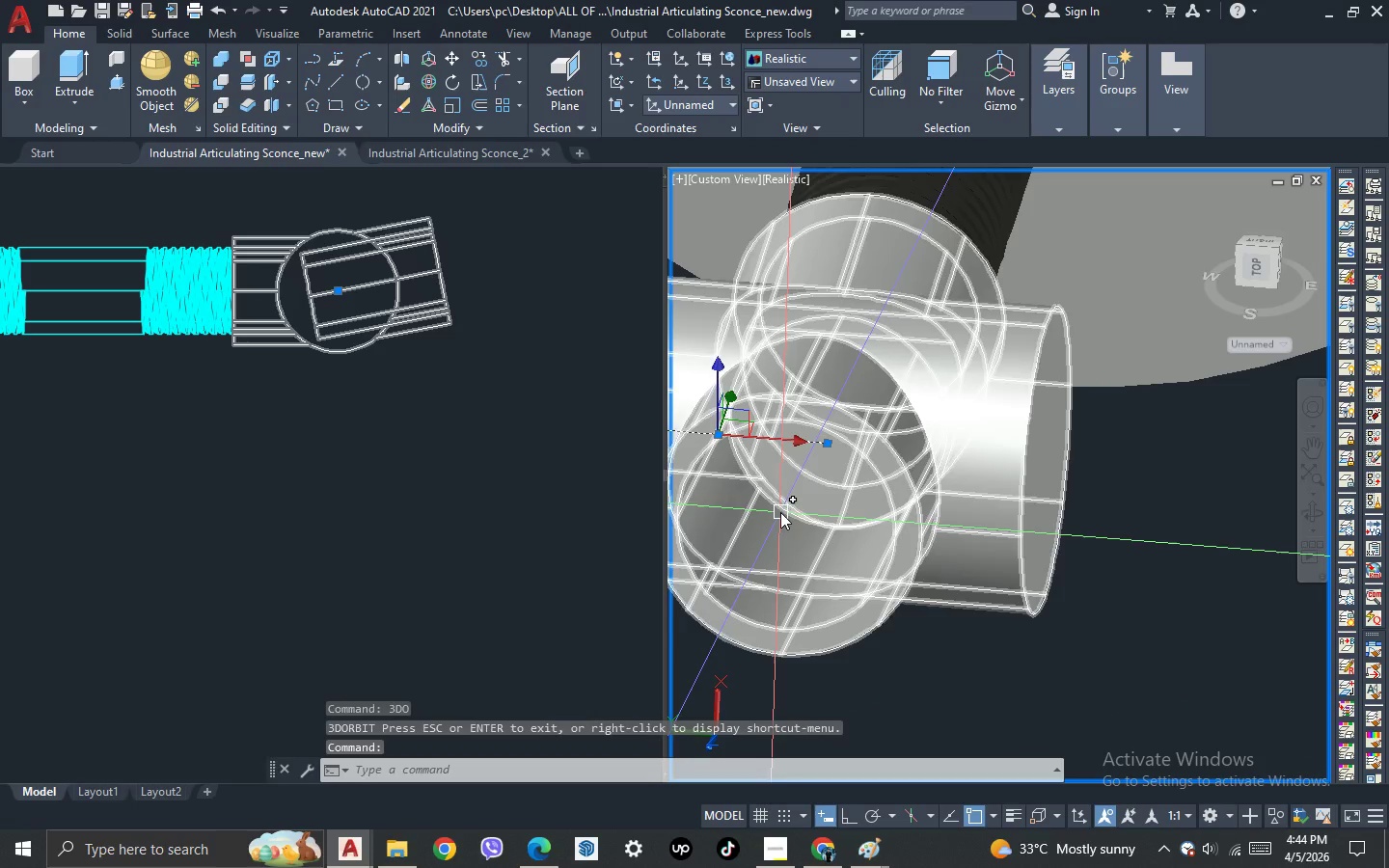 
key(Delete)
 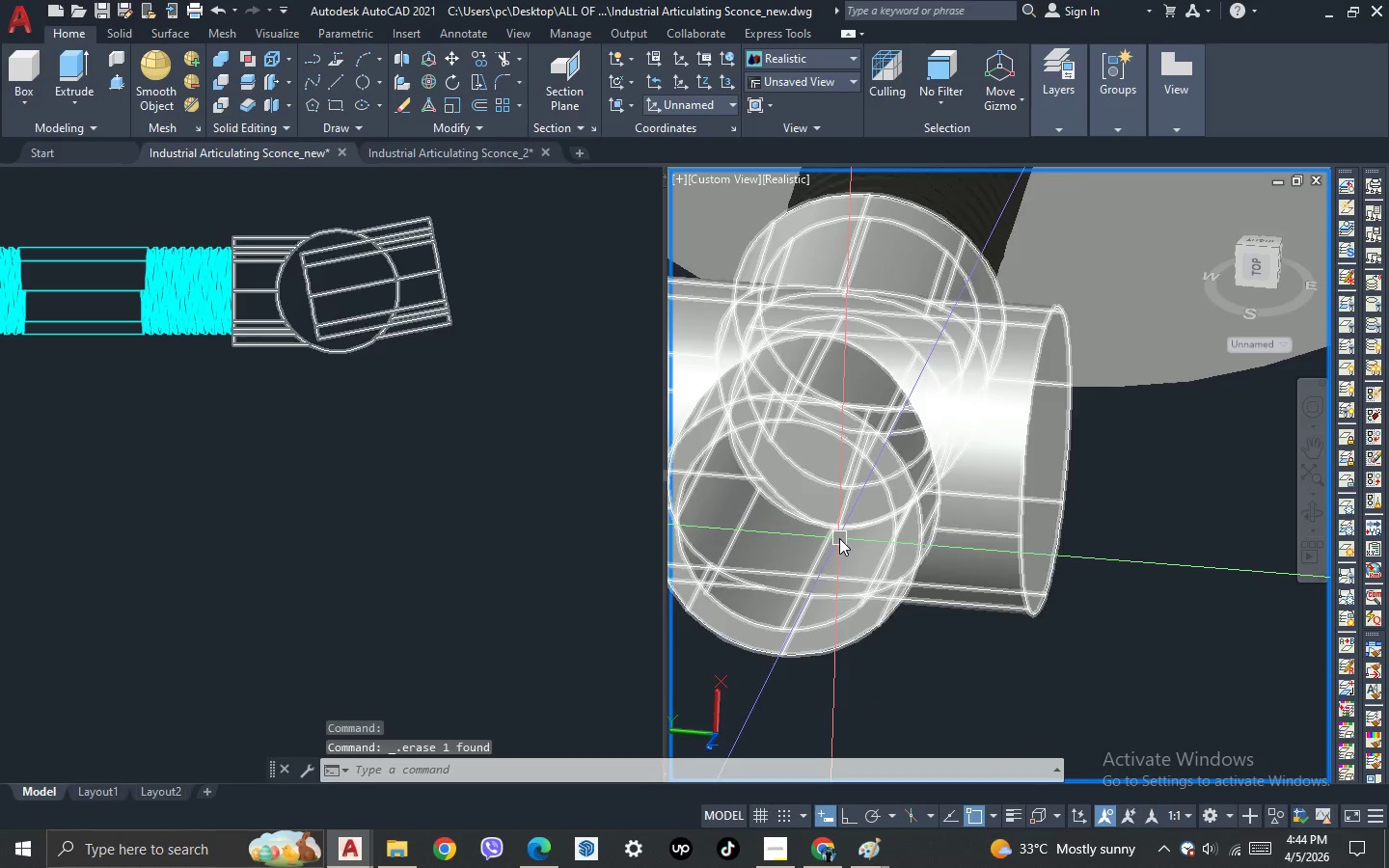 
scroll: coordinate [757, 597], scroll_direction: down, amount: 3.0
 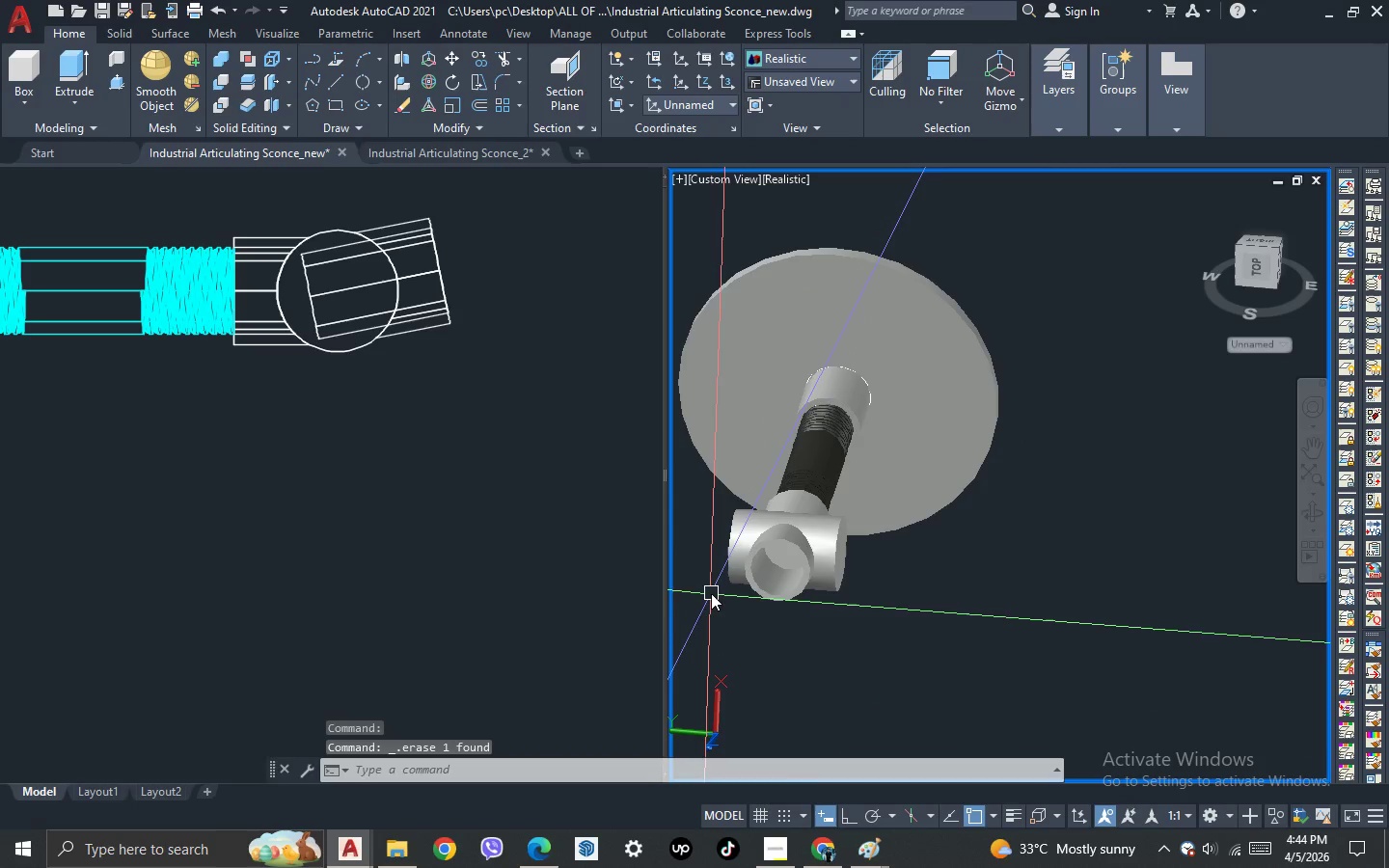 
key(3)
 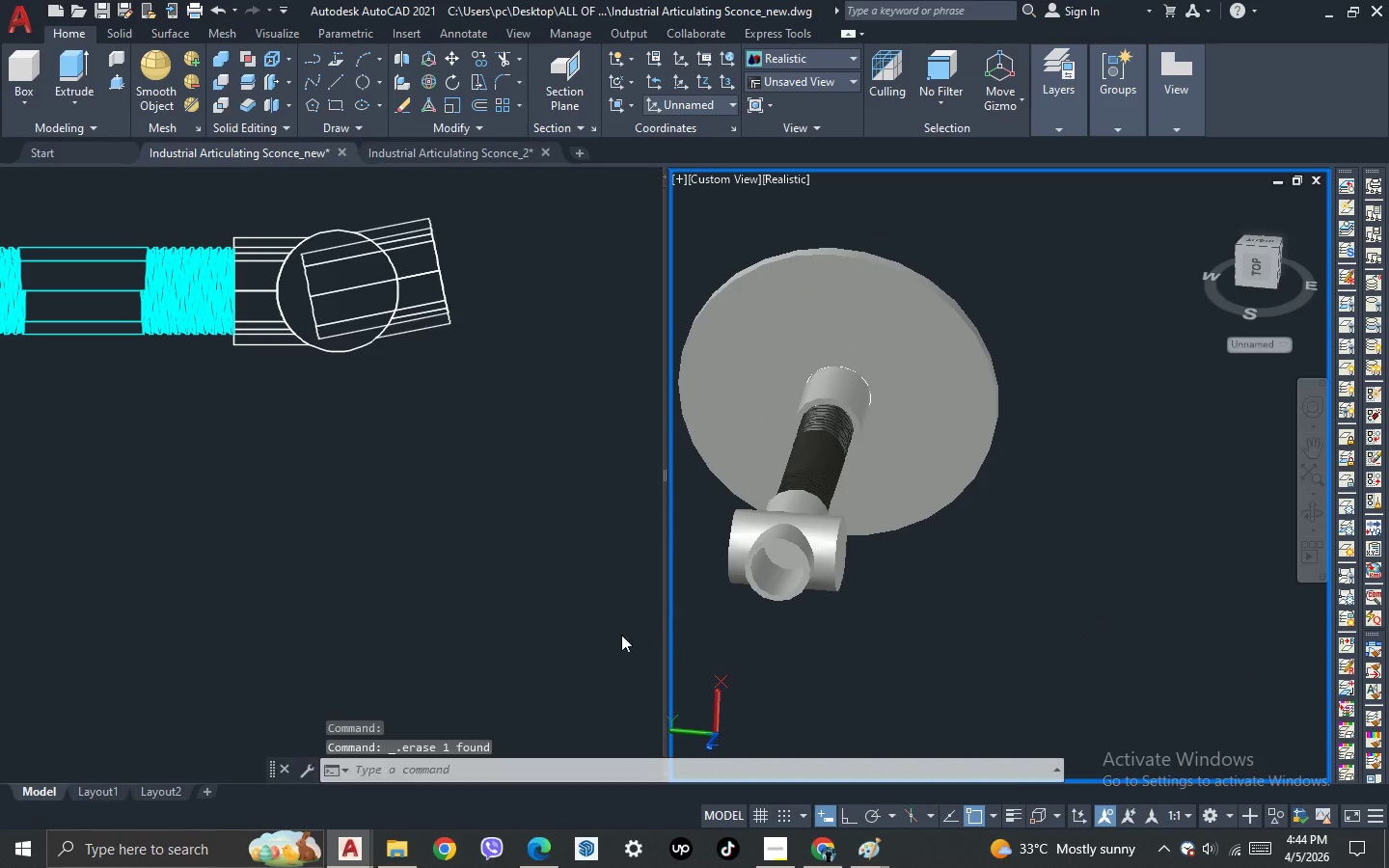 
key(Space)
 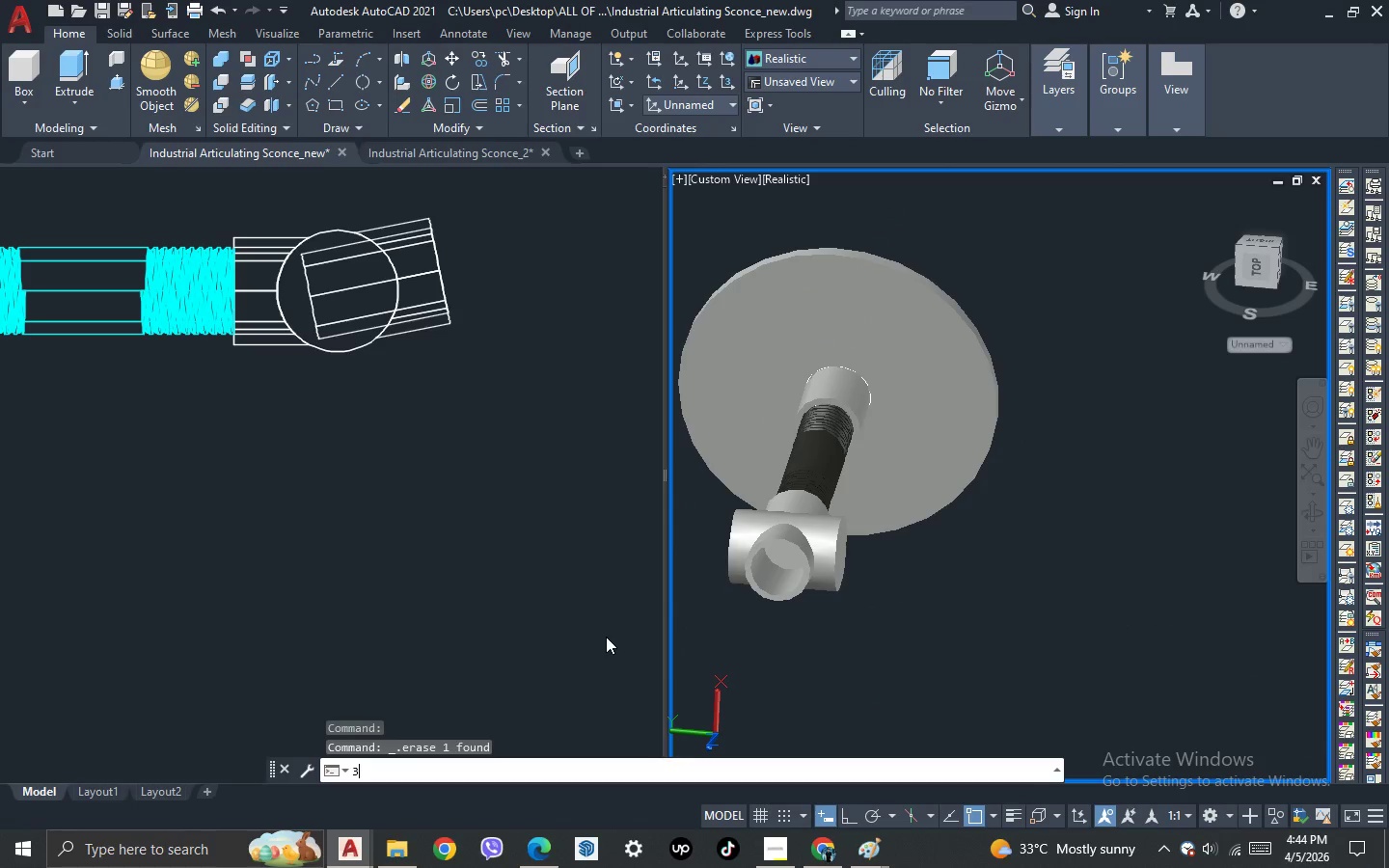 
left_click_drag(start_coordinate=[608, 639], to_coordinate=[834, 686])
 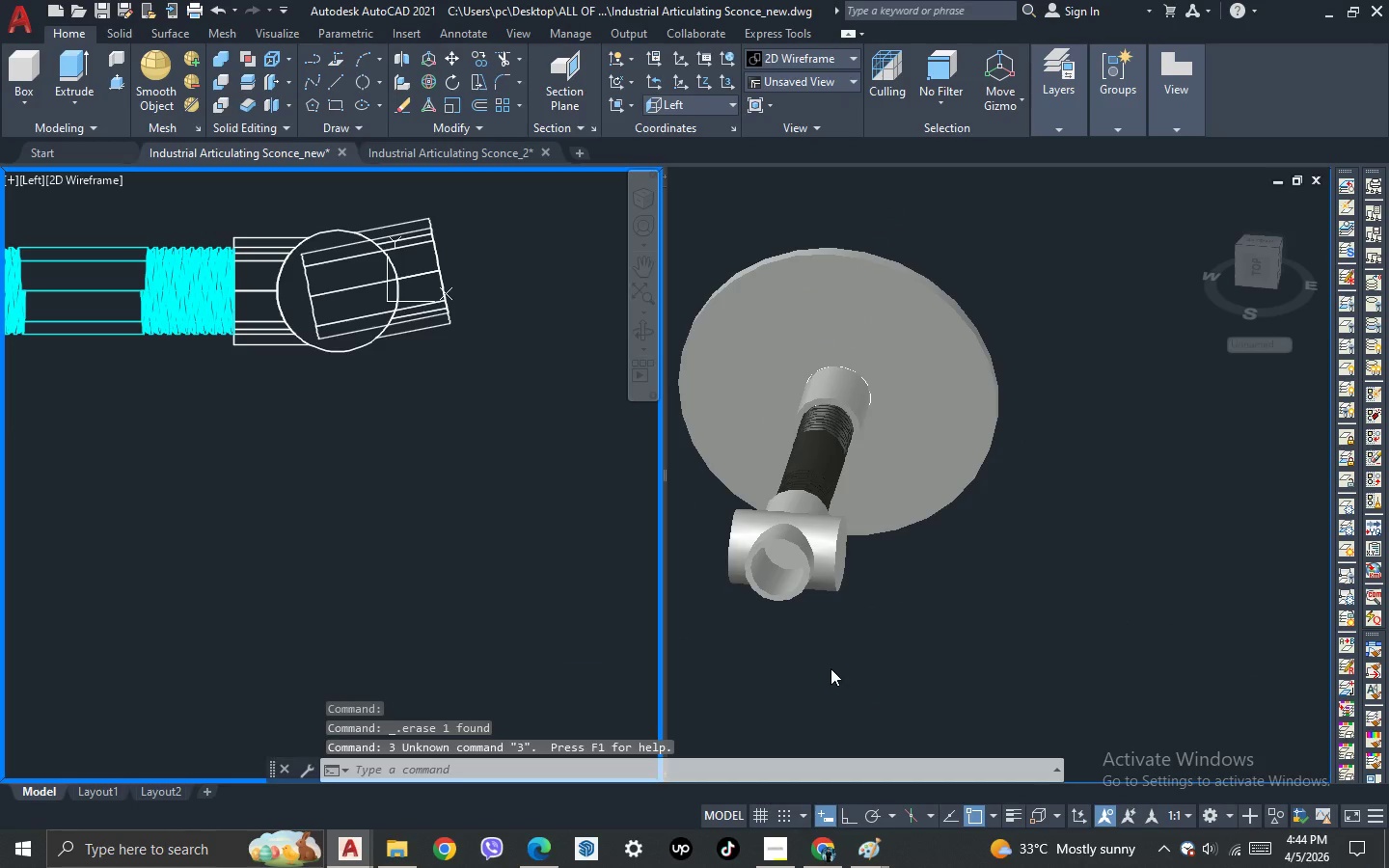 
key(Escape)
 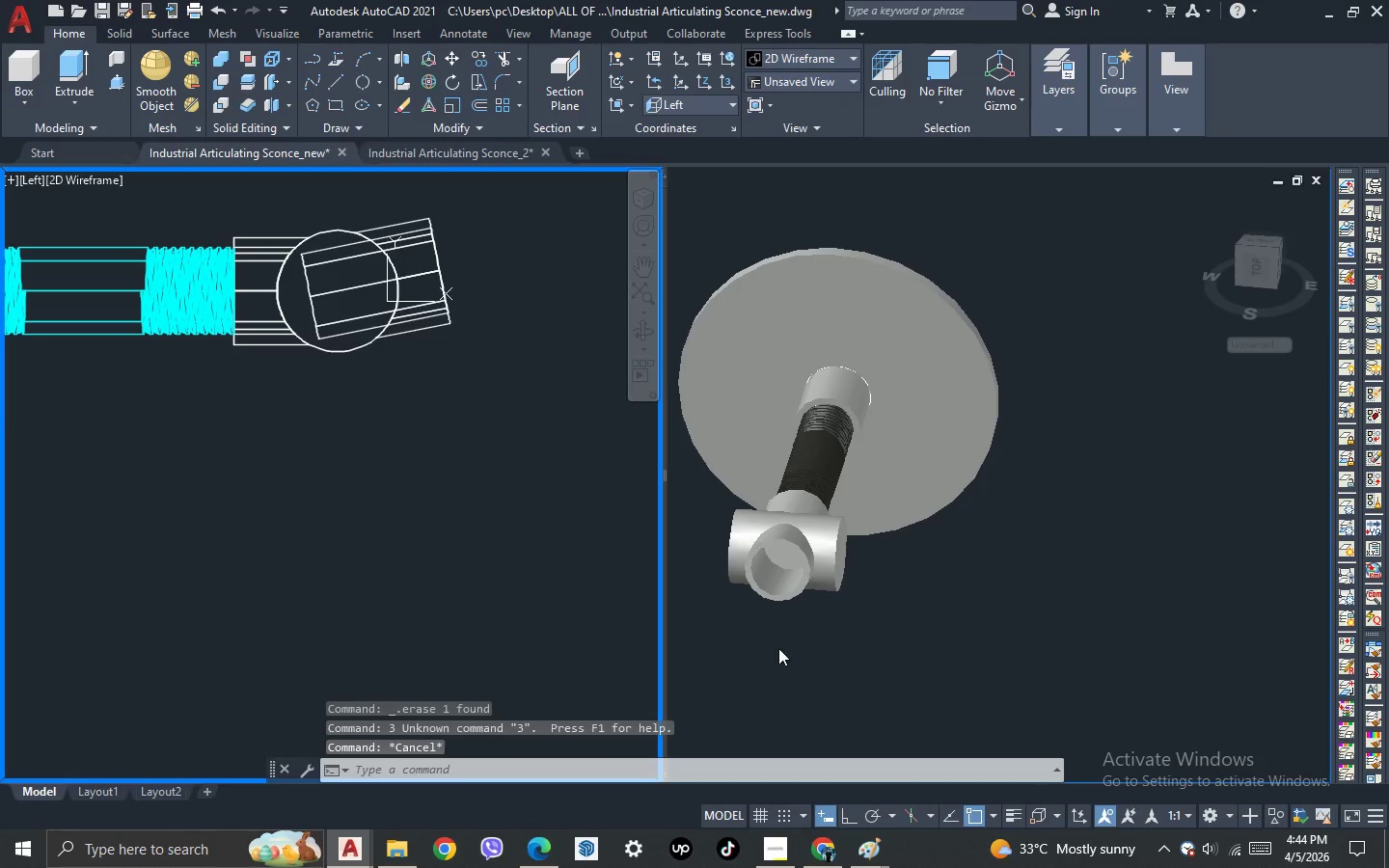 
key(Escape)
 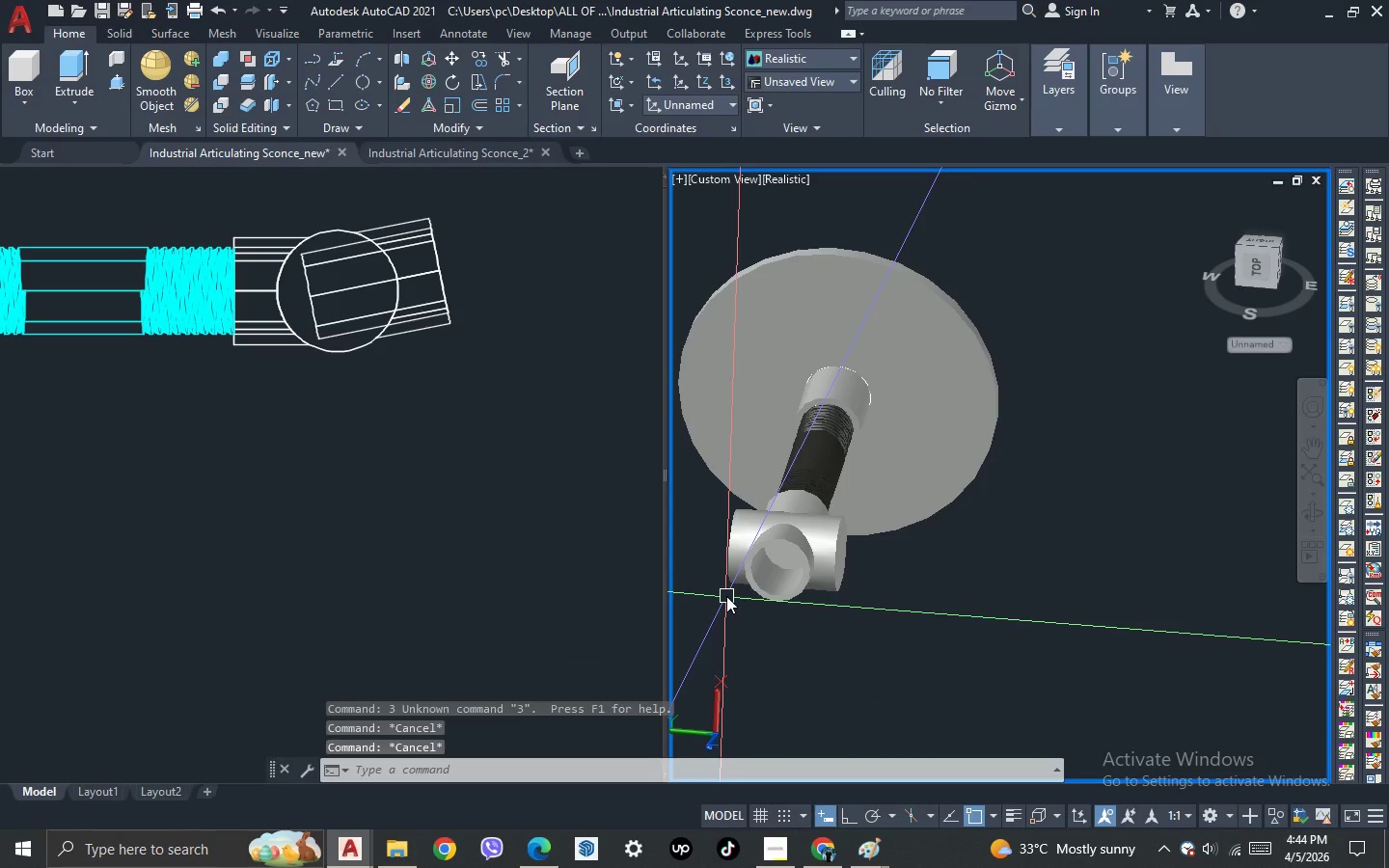 
key(3)
 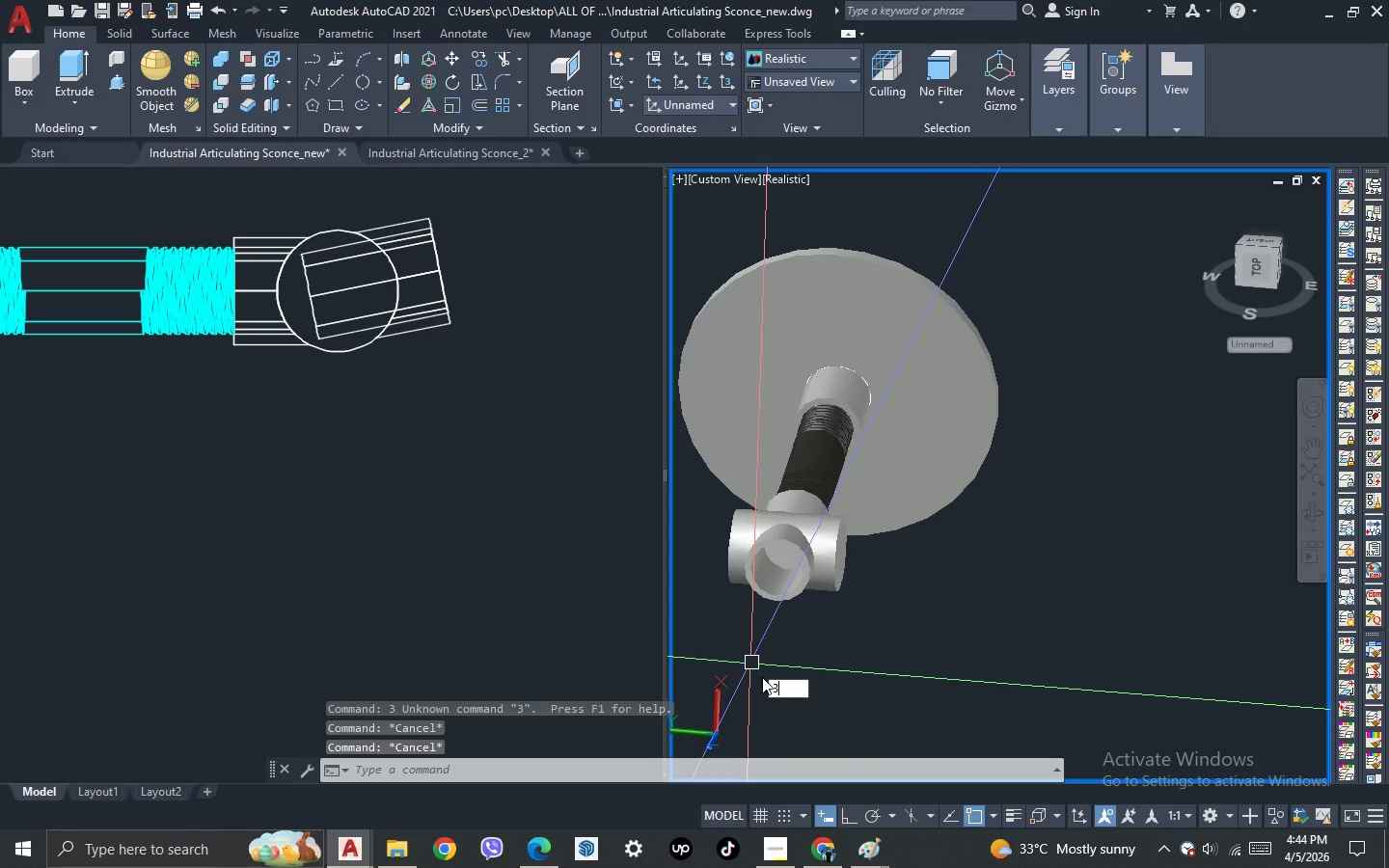 
key(Space)
 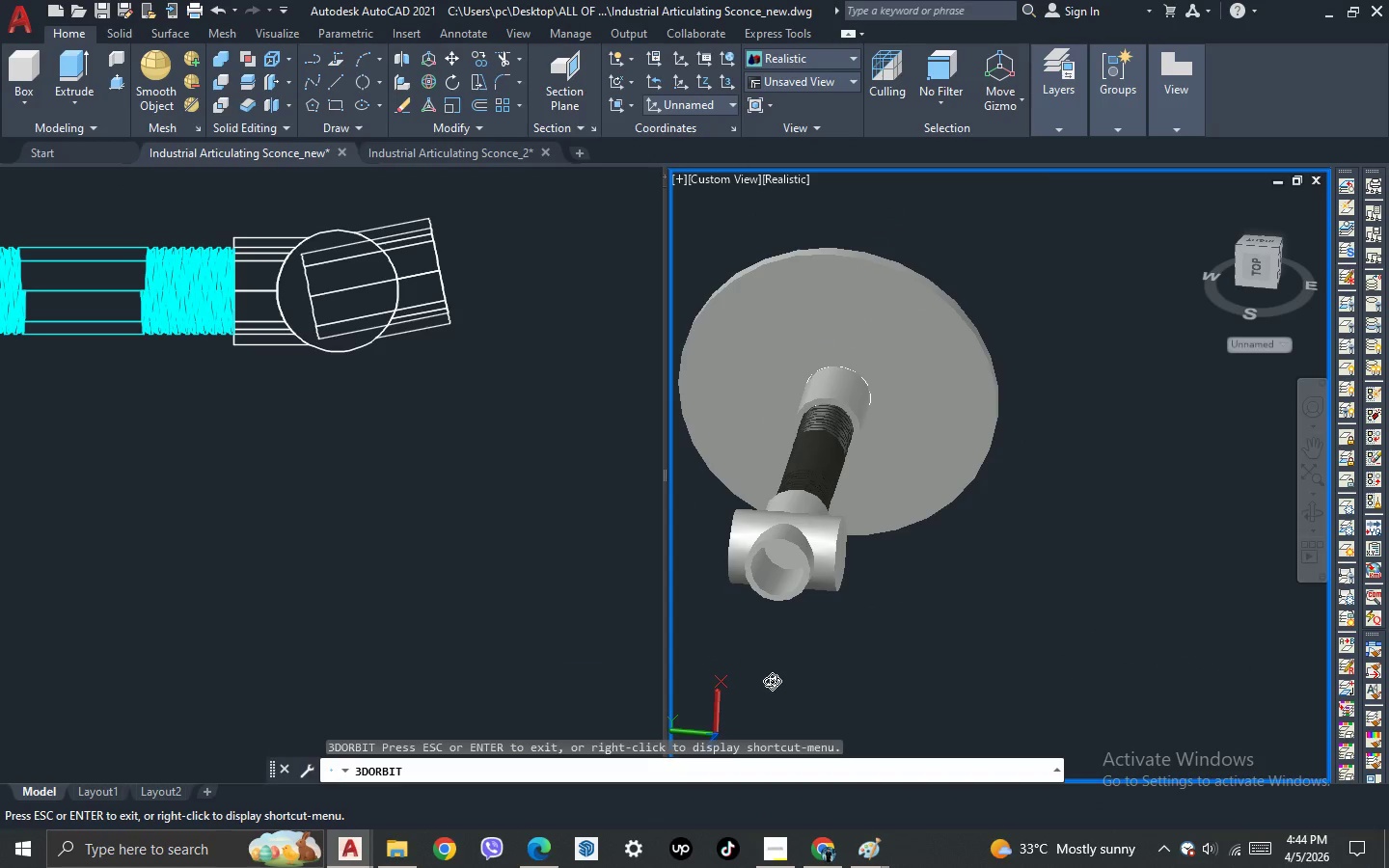 
left_click_drag(start_coordinate=[774, 680], to_coordinate=[1100, 642])
 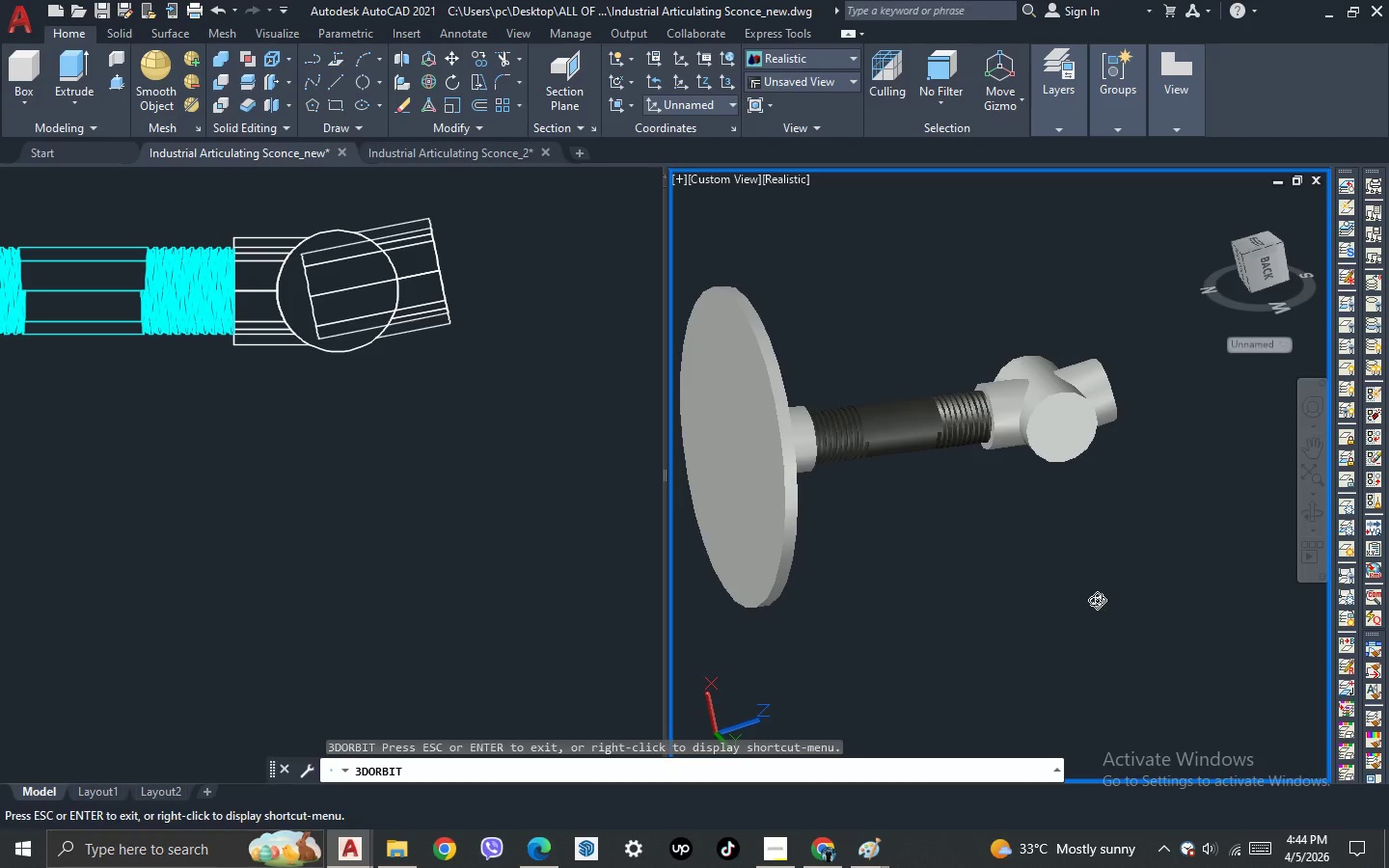 
key(Escape)
 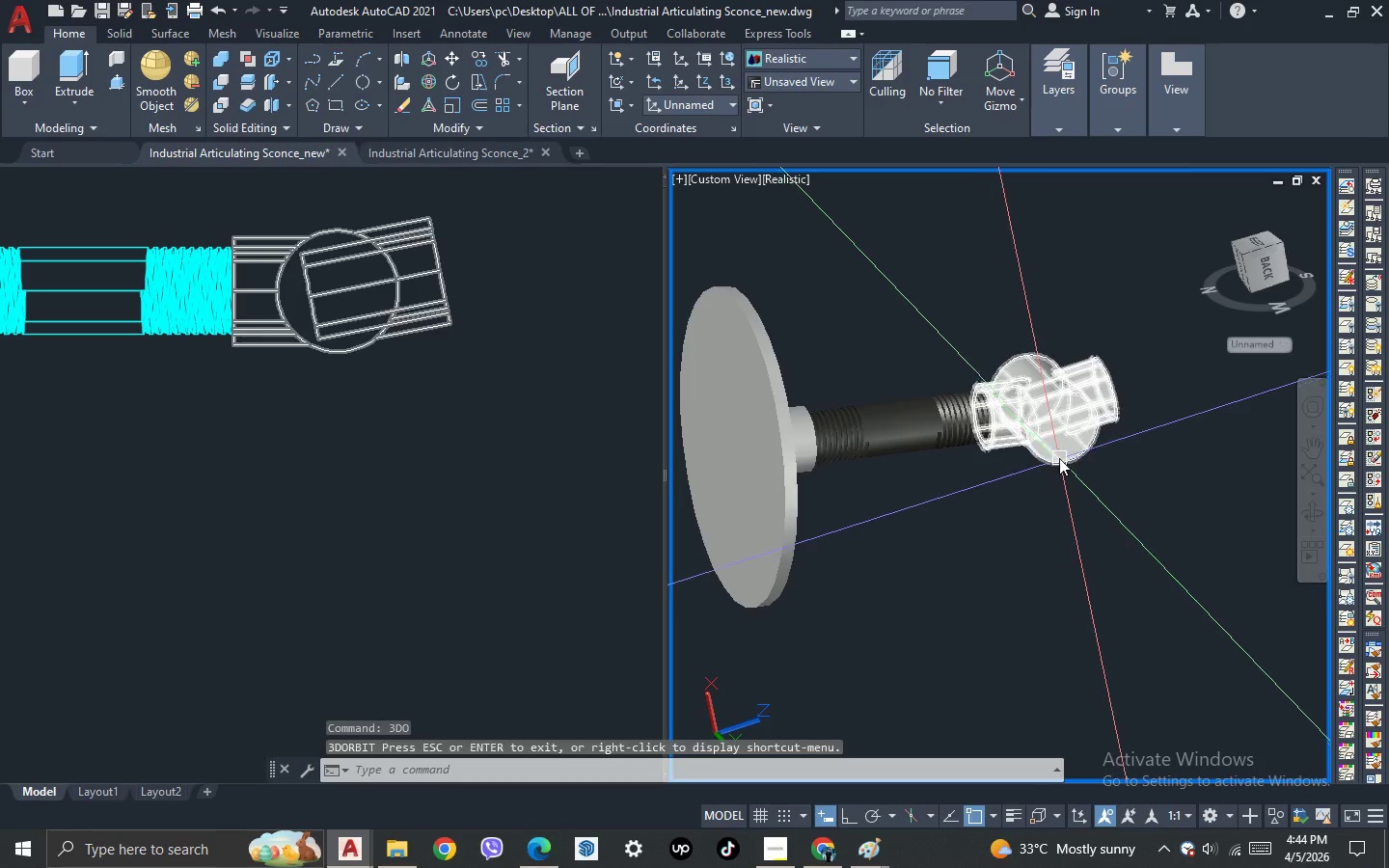 
left_click([1057, 444])
 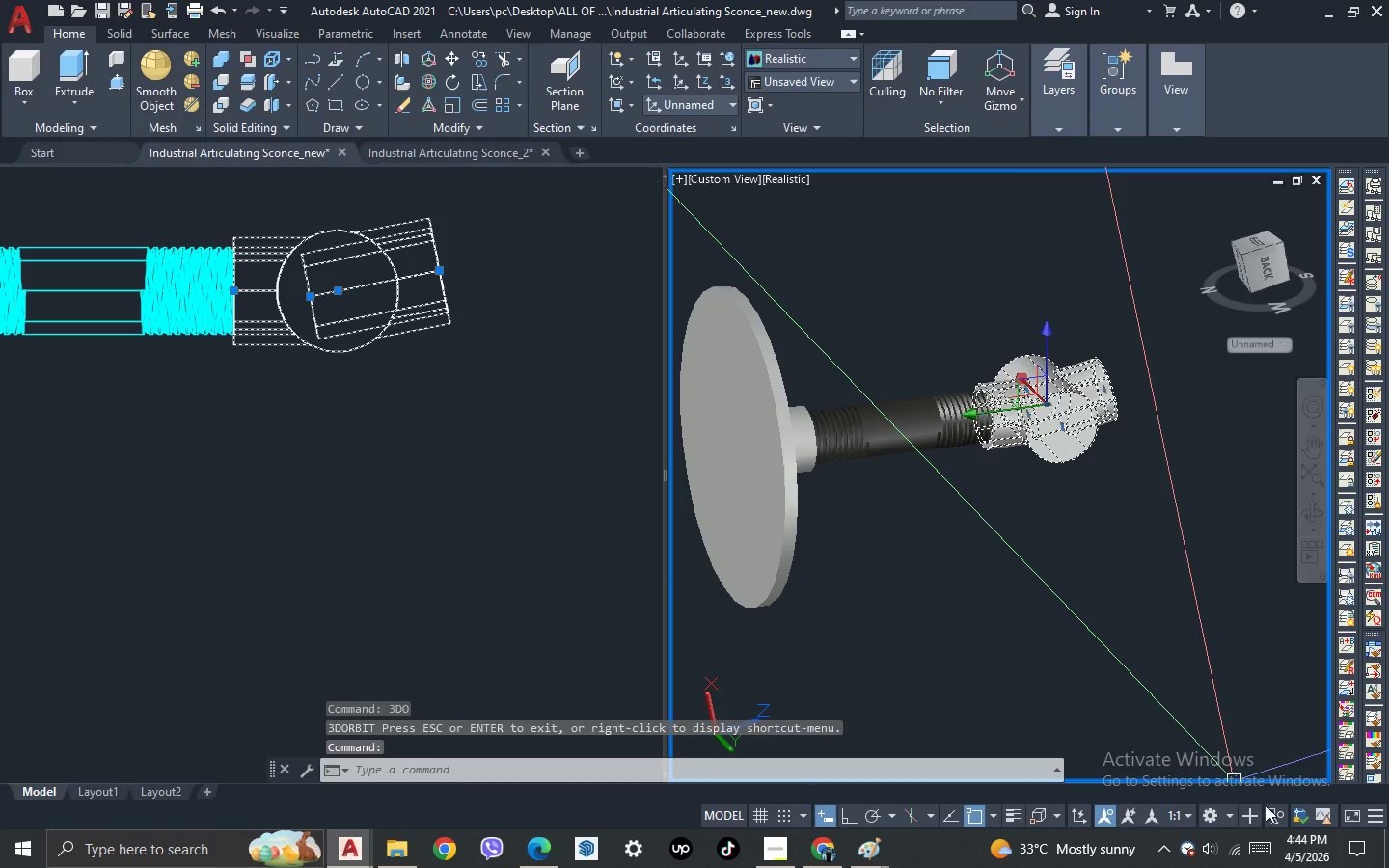 
left_click([1269, 808])
 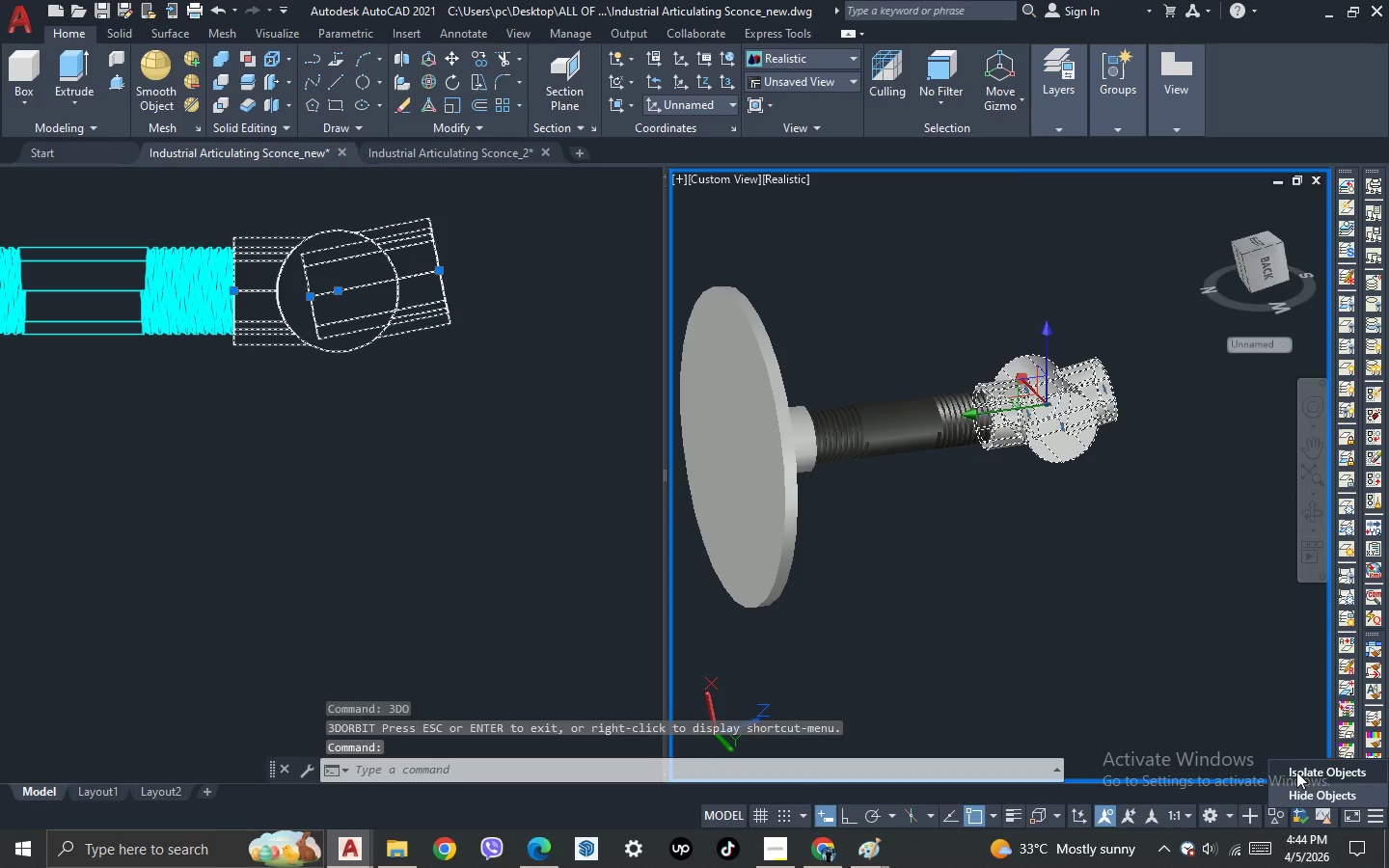 
left_click([1300, 769])
 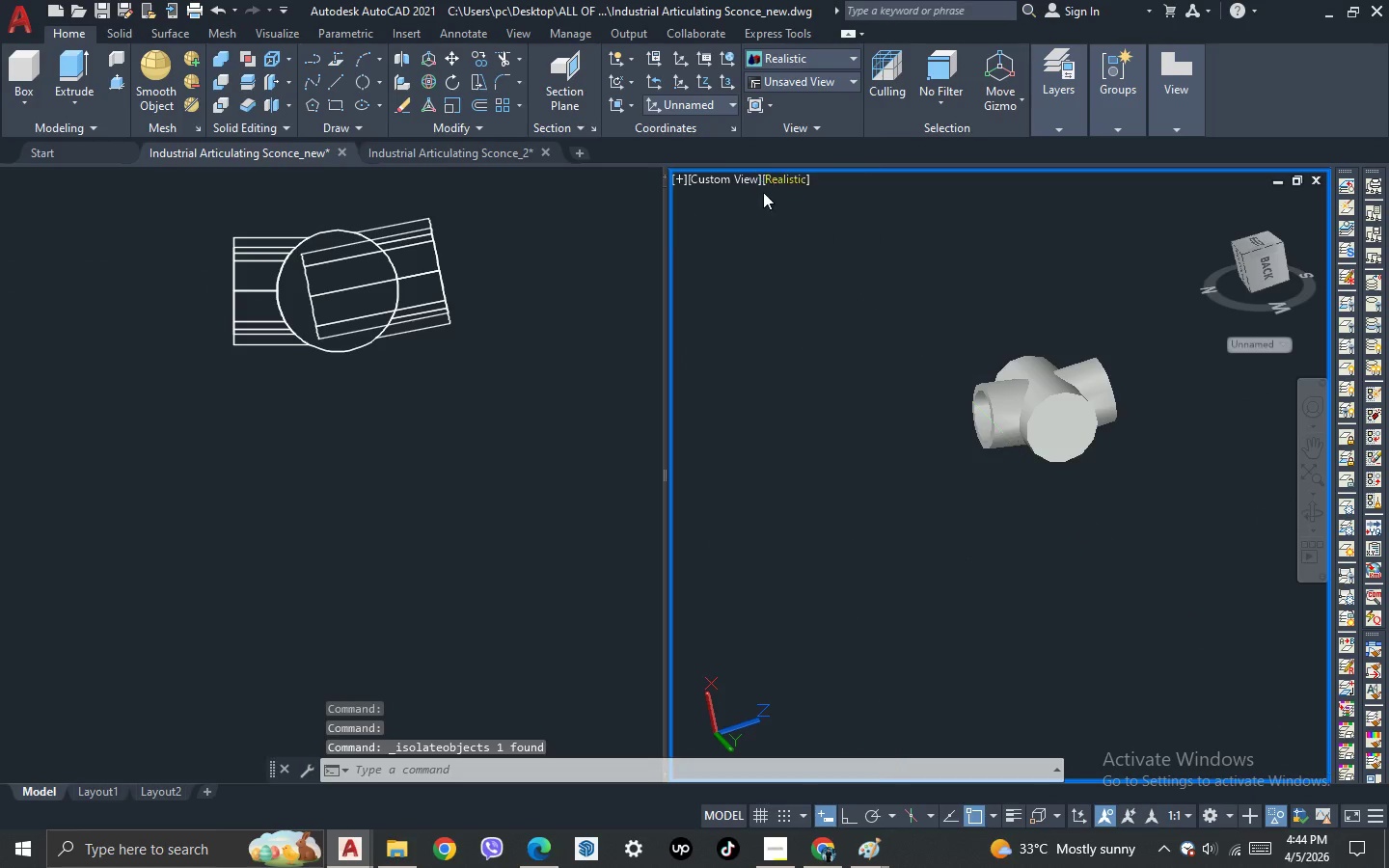 
left_click([696, 108])
 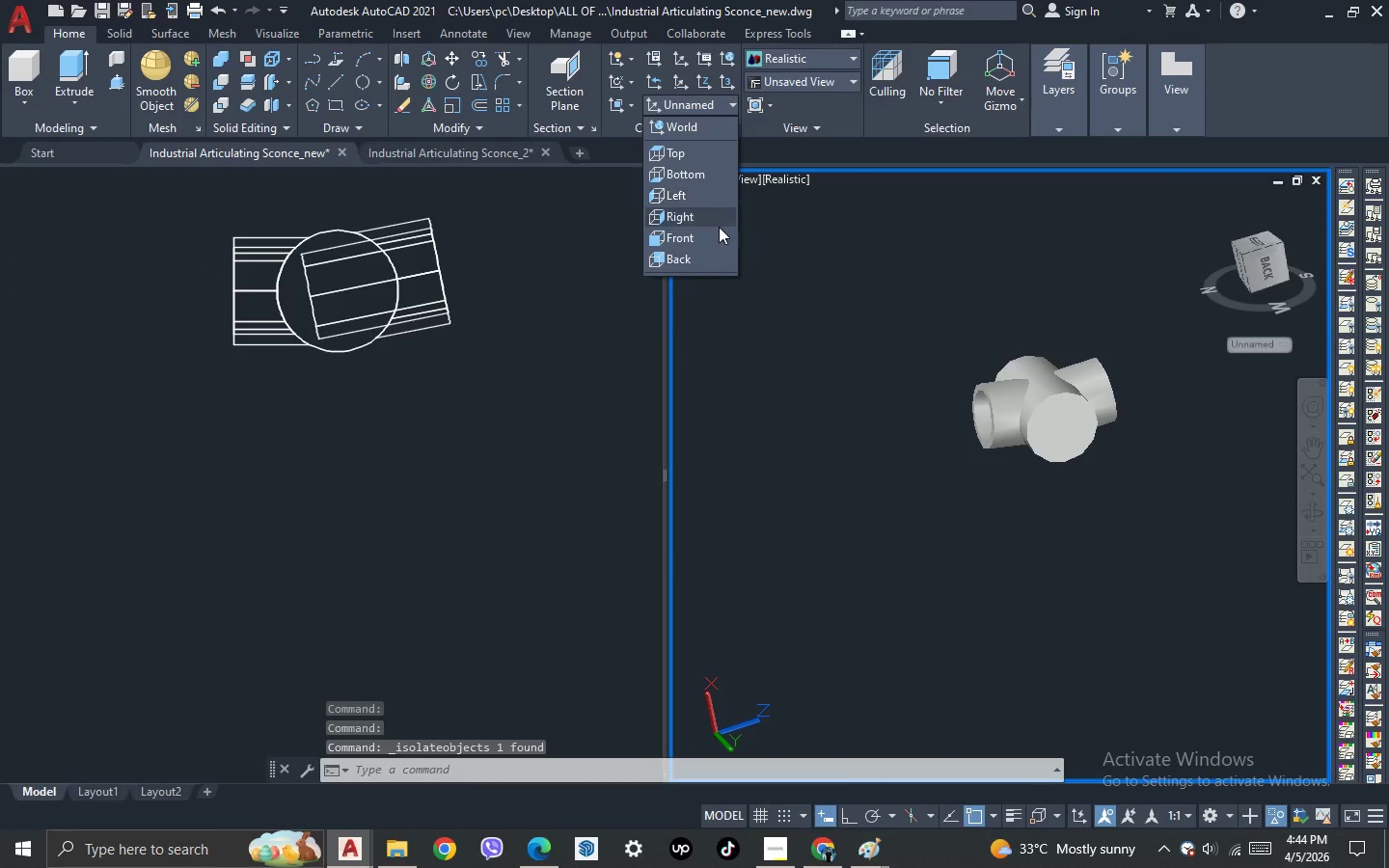 
left_click([714, 239])
 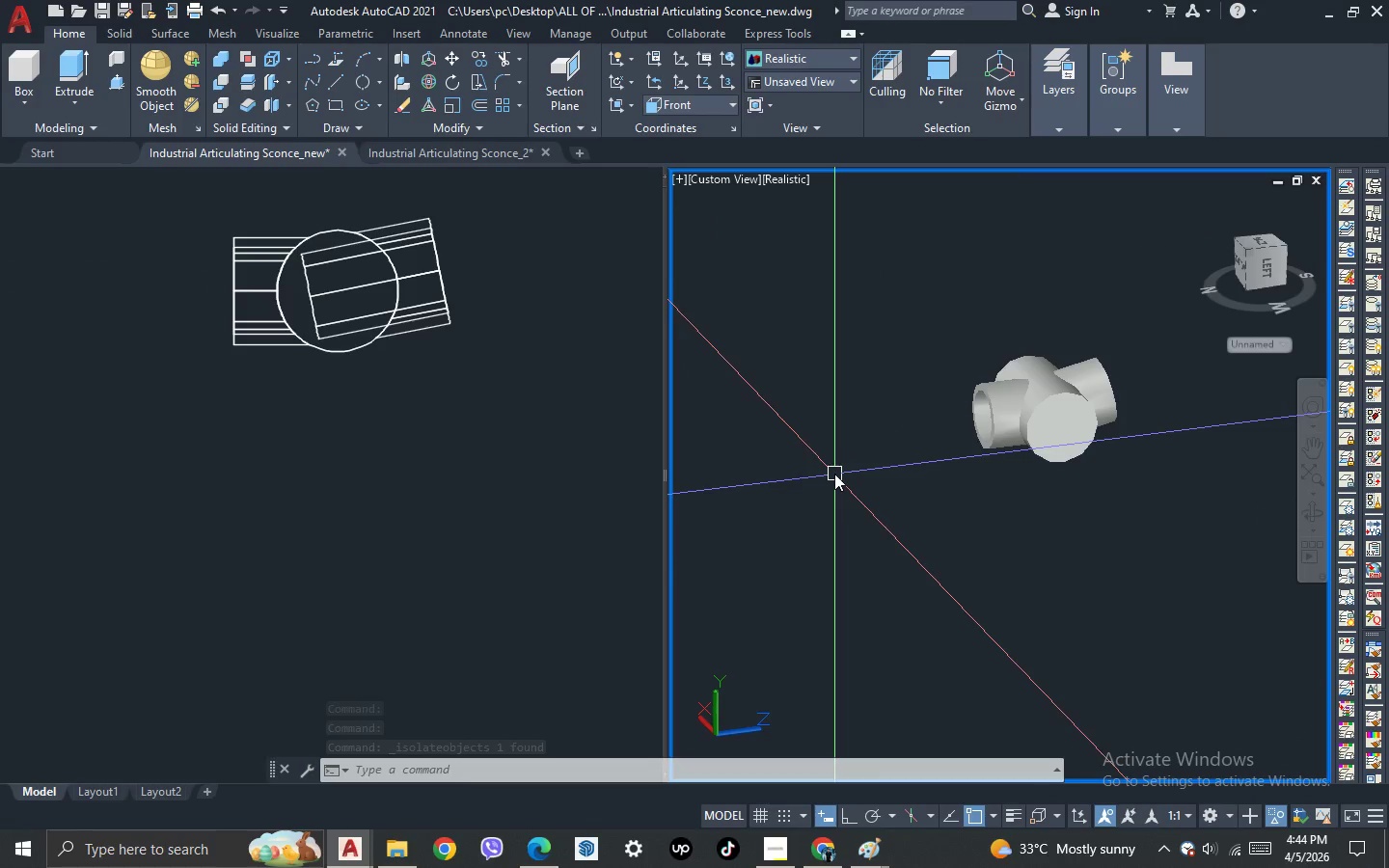 
key(3)
 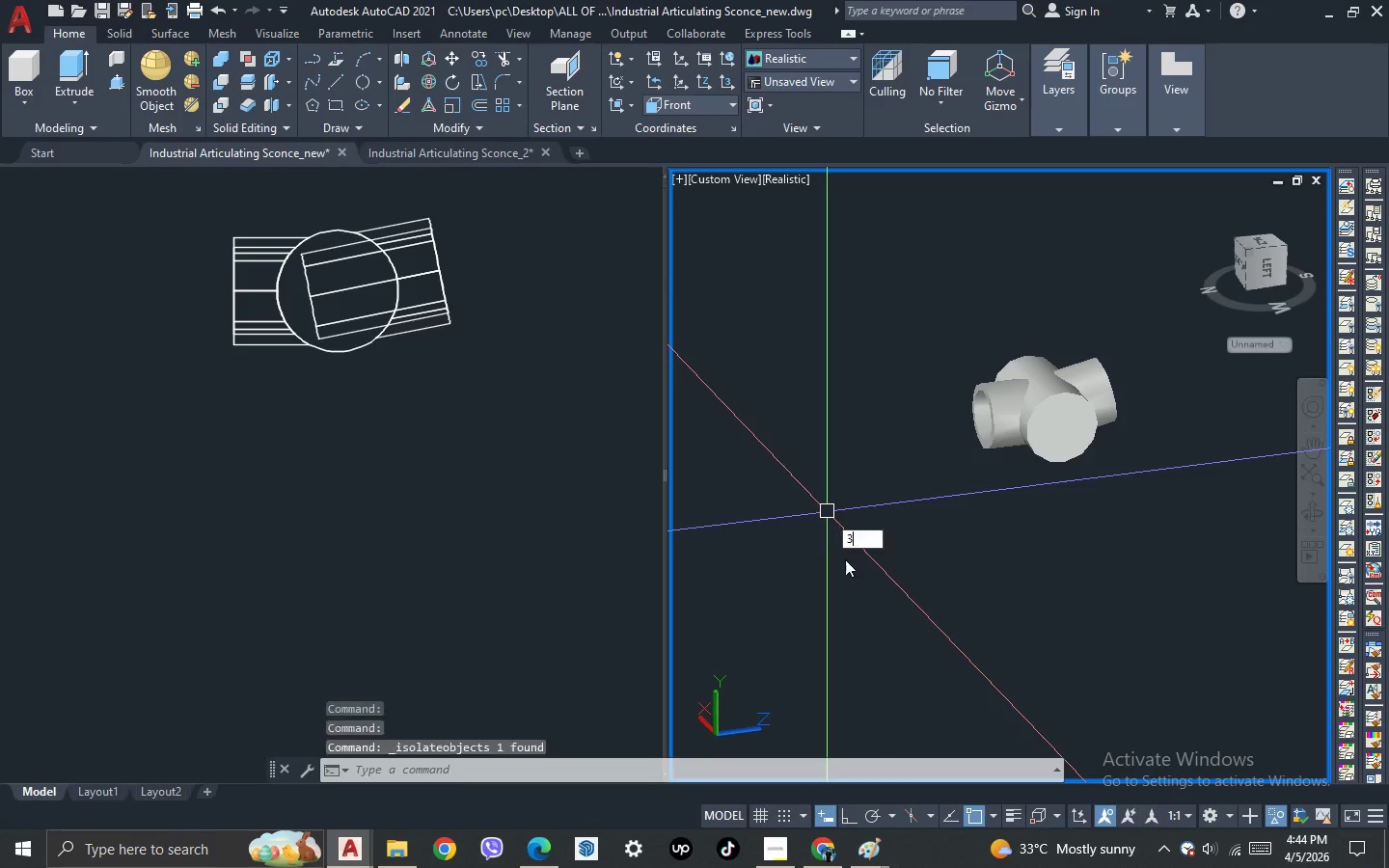 
key(Space)
 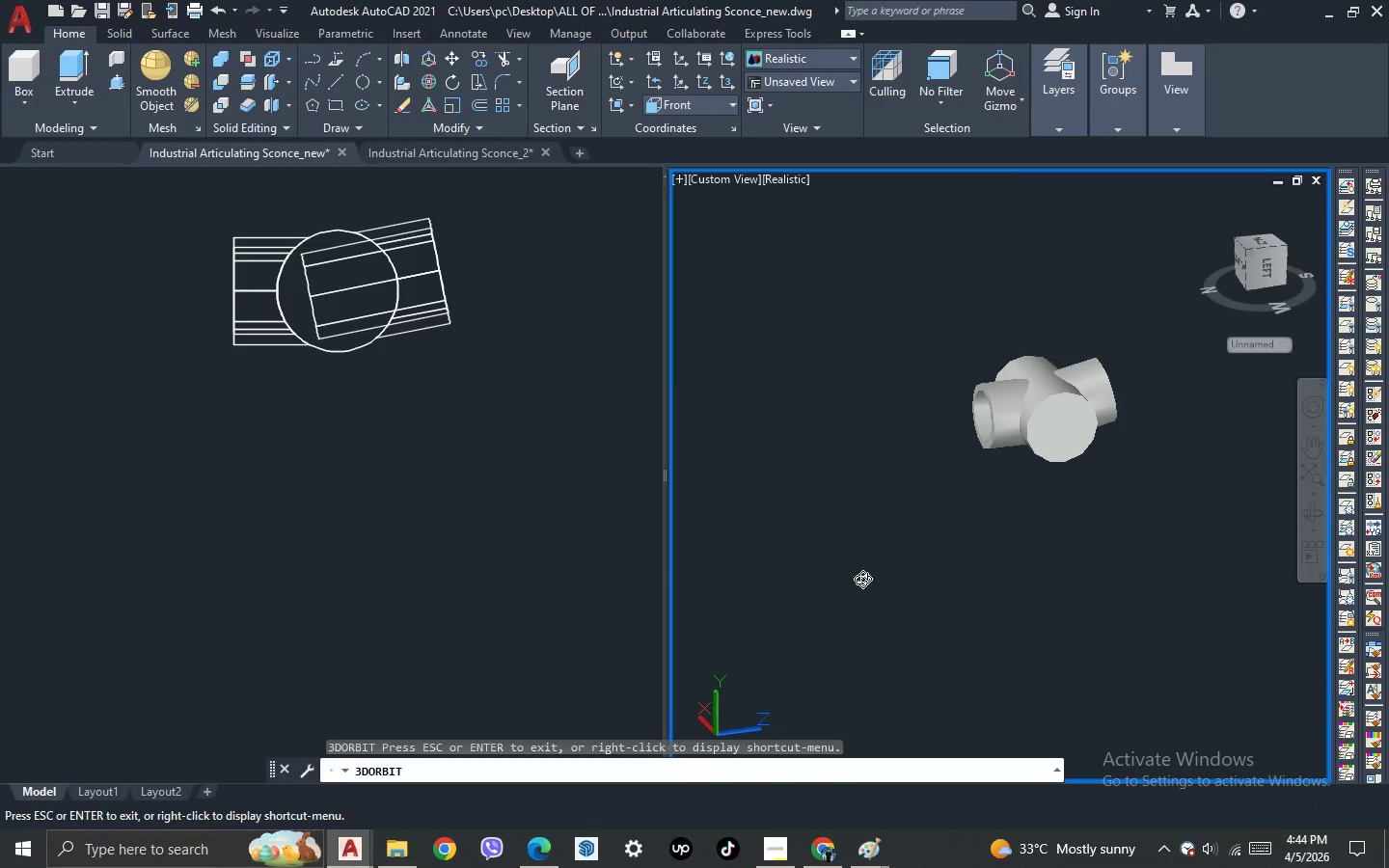 
left_click_drag(start_coordinate=[860, 578], to_coordinate=[954, 572])
 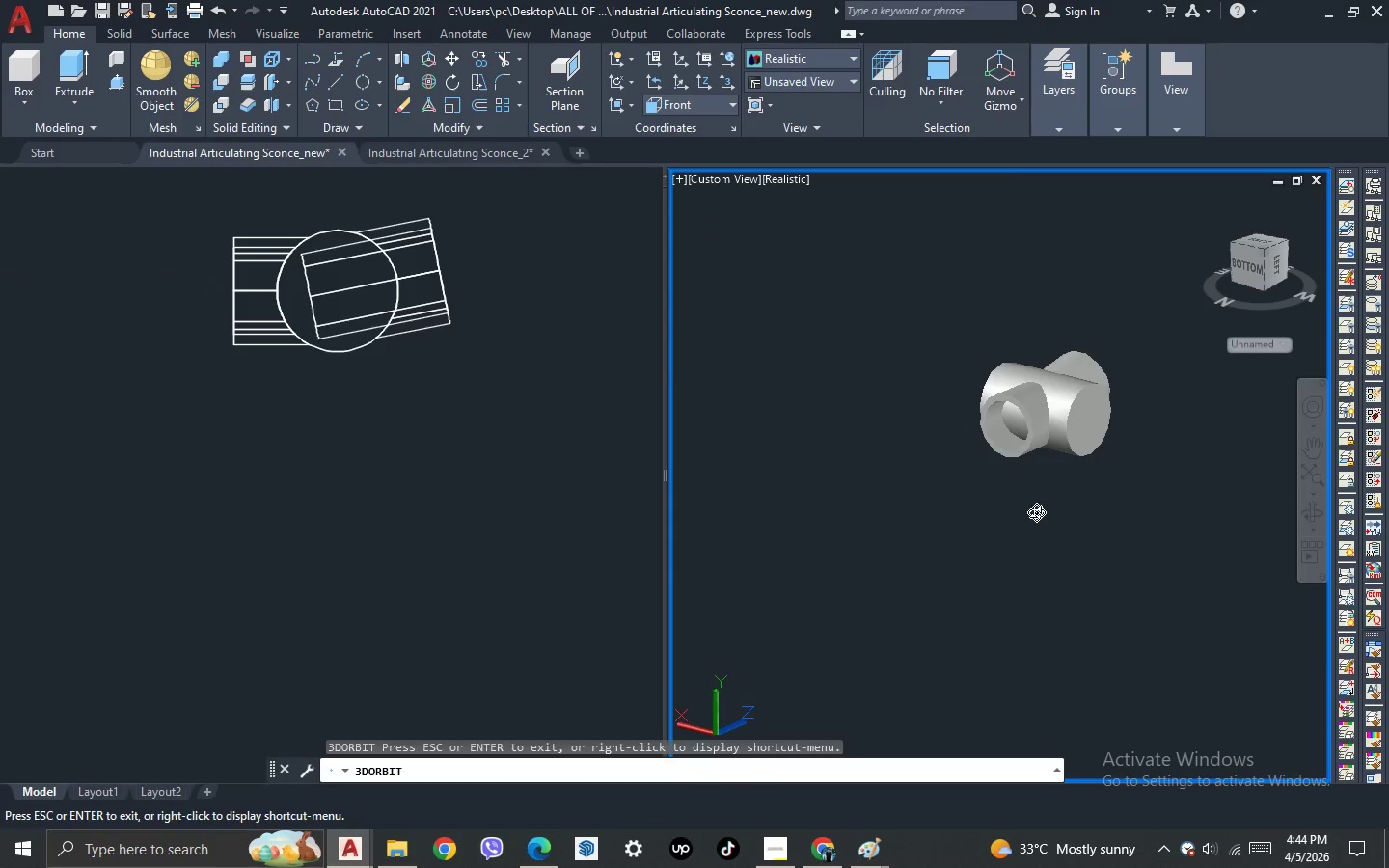 
key(Escape)
 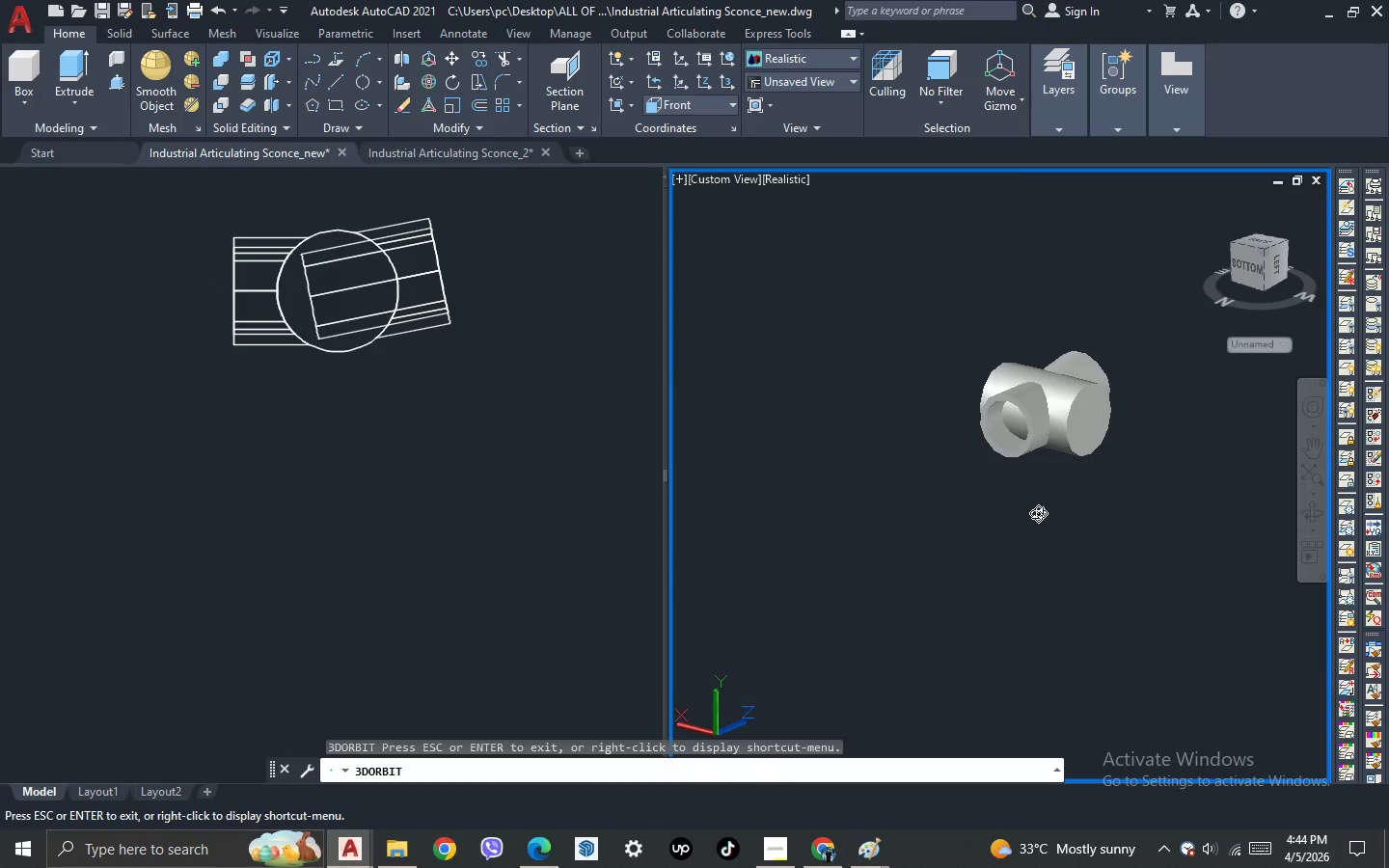 
key(Escape)
 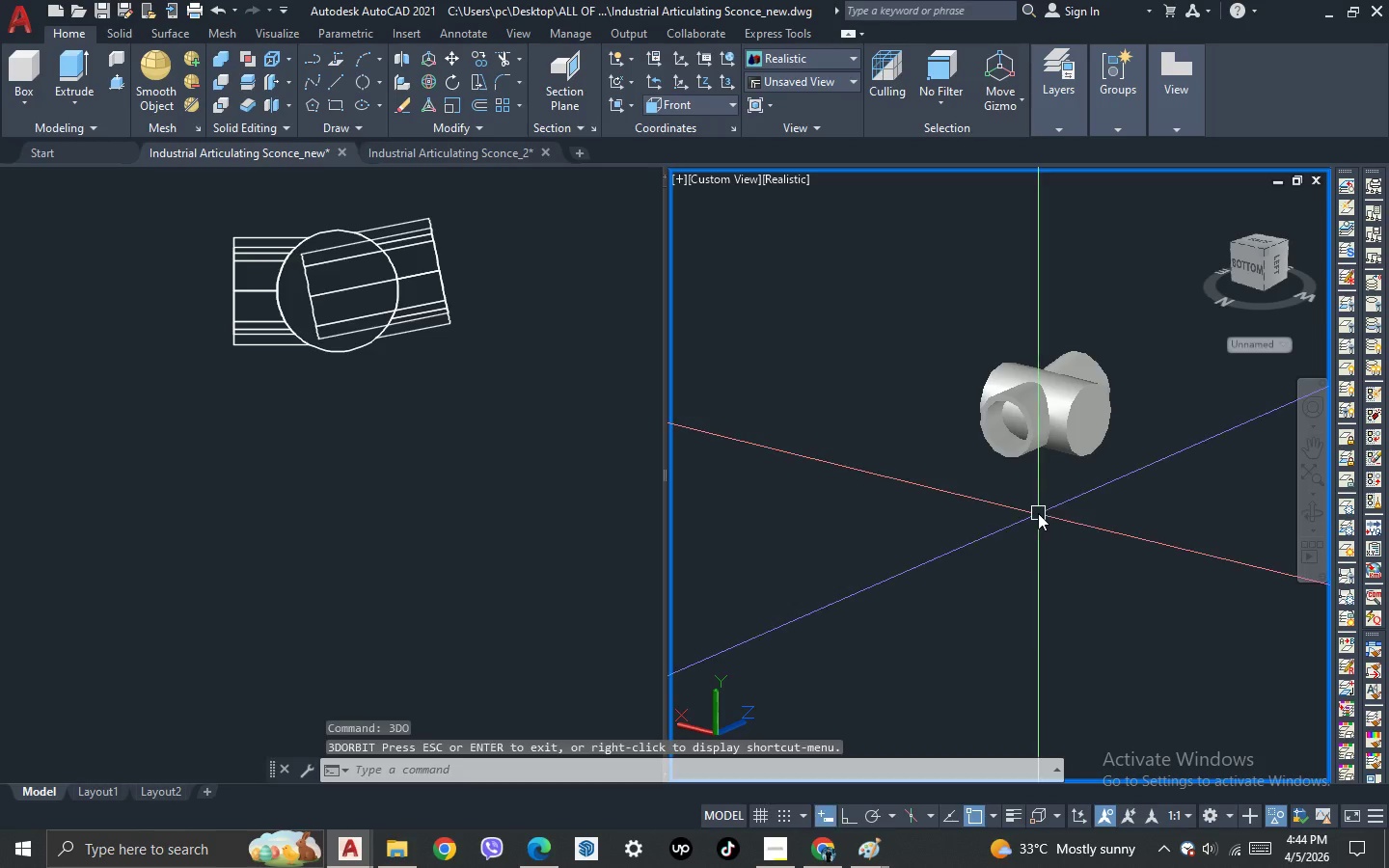 
key(Escape)
 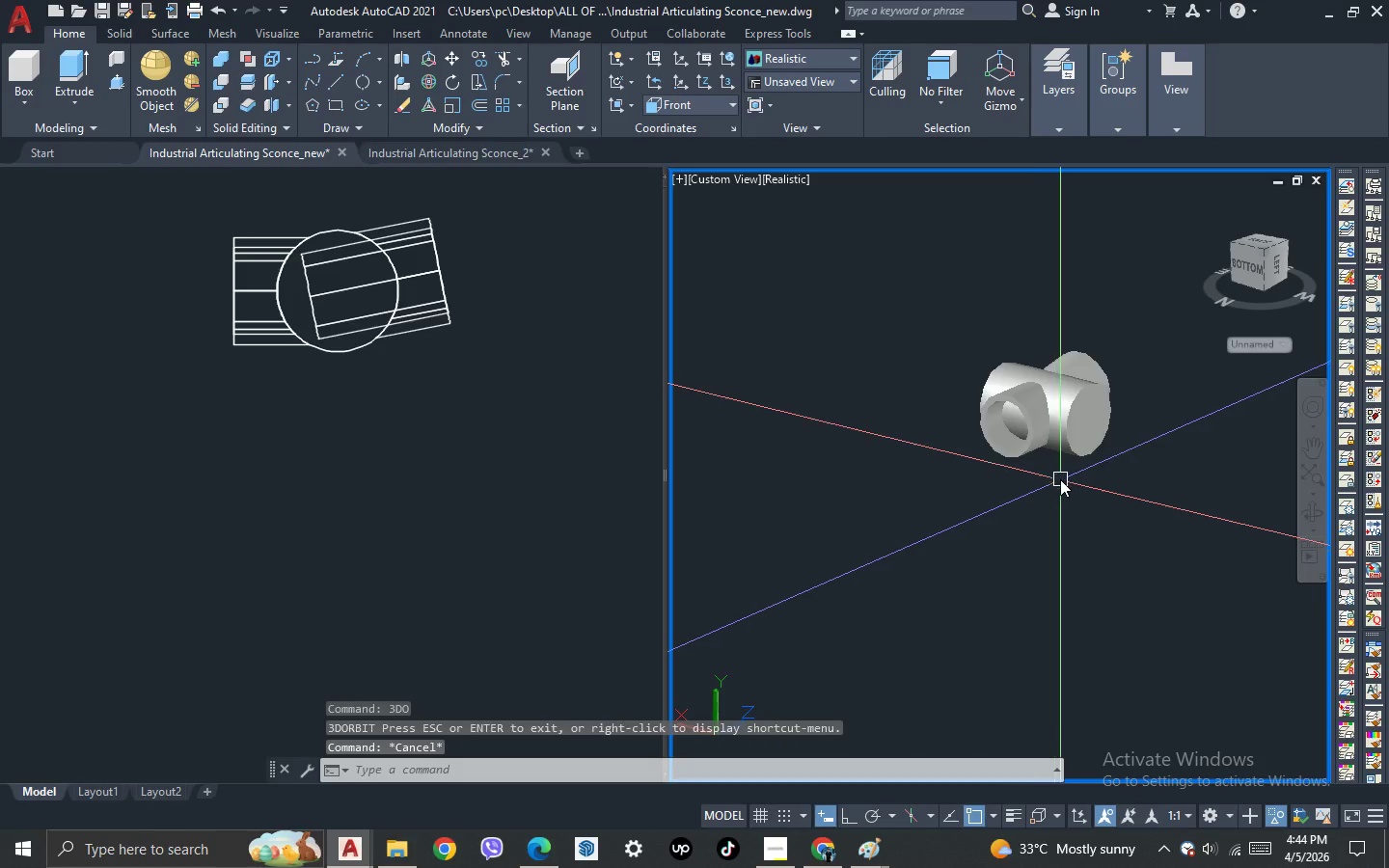 
scroll: coordinate [1060, 479], scroll_direction: up, amount: 2.0
 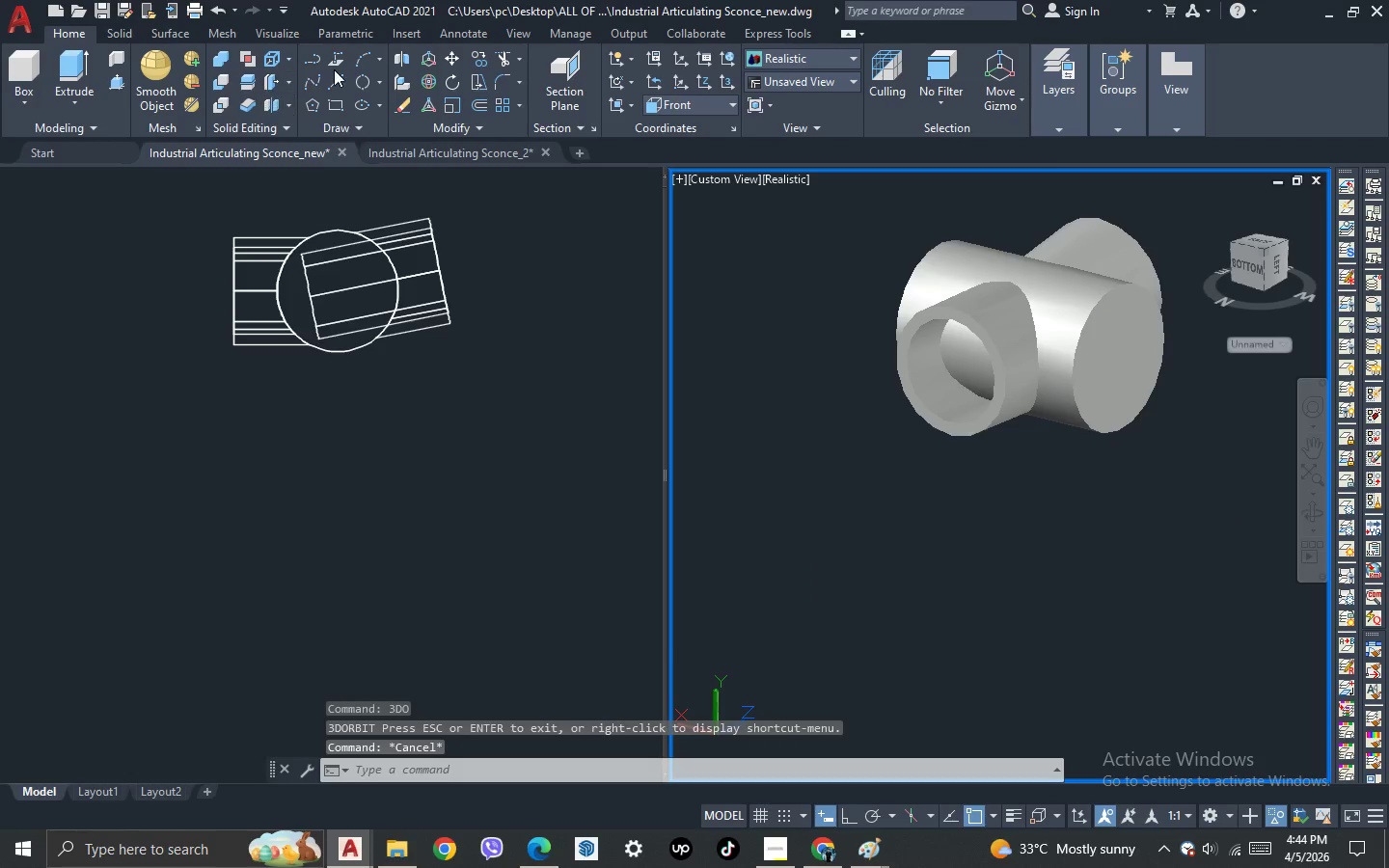 
left_click([368, 86])
 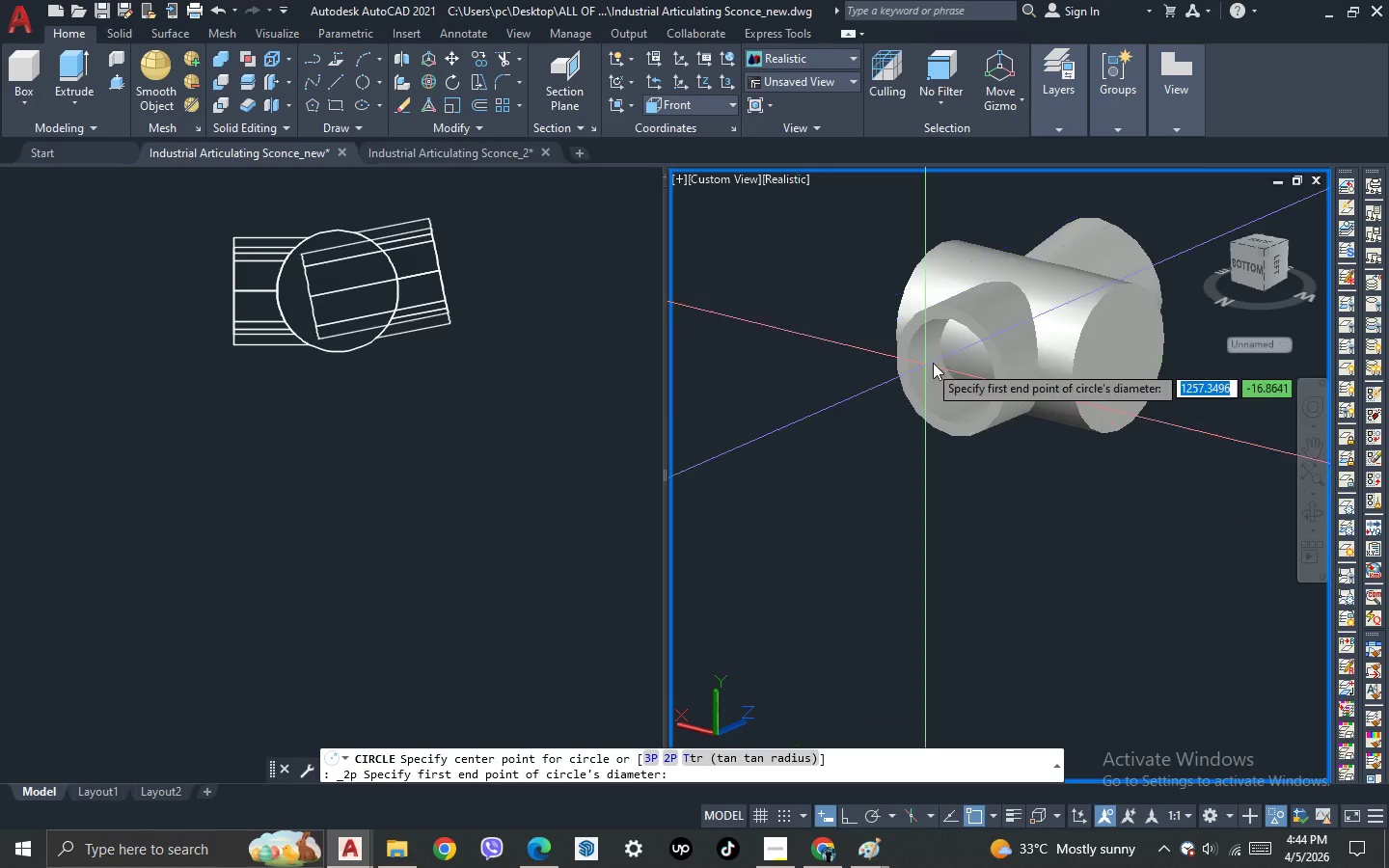 
scroll: coordinate [940, 343], scroll_direction: up, amount: 2.0
 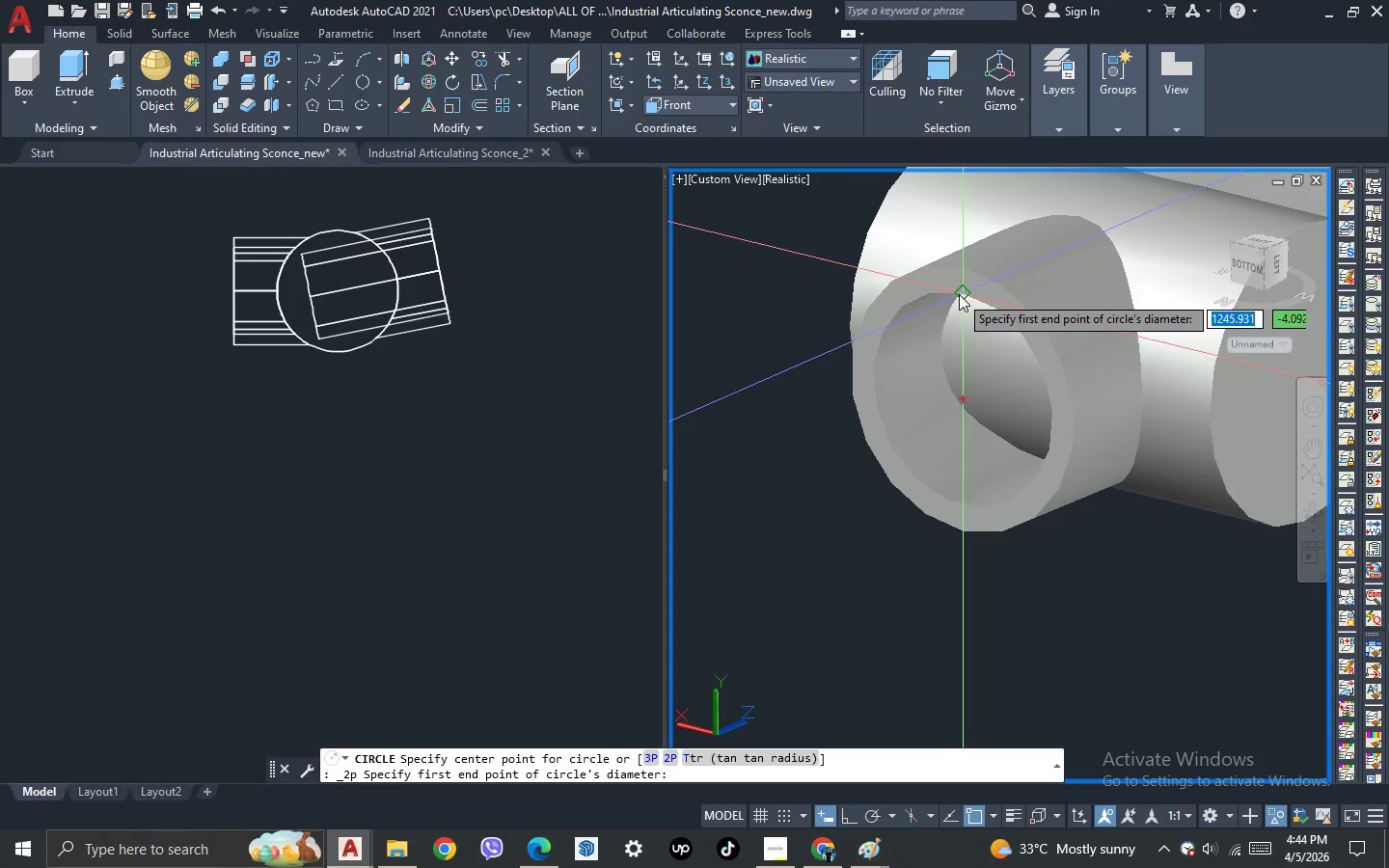 
left_click([959, 294])
 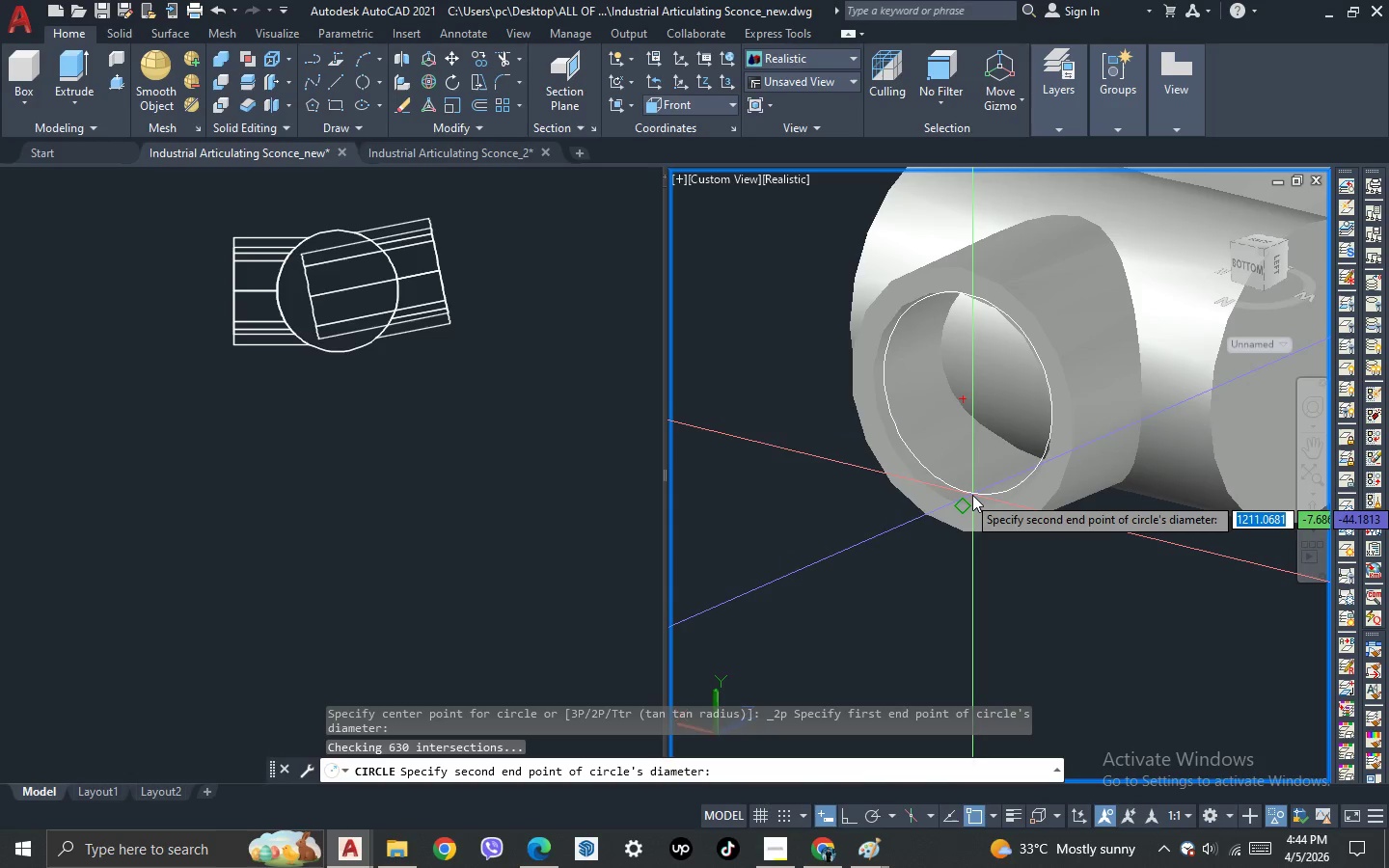 
left_click([972, 495])
 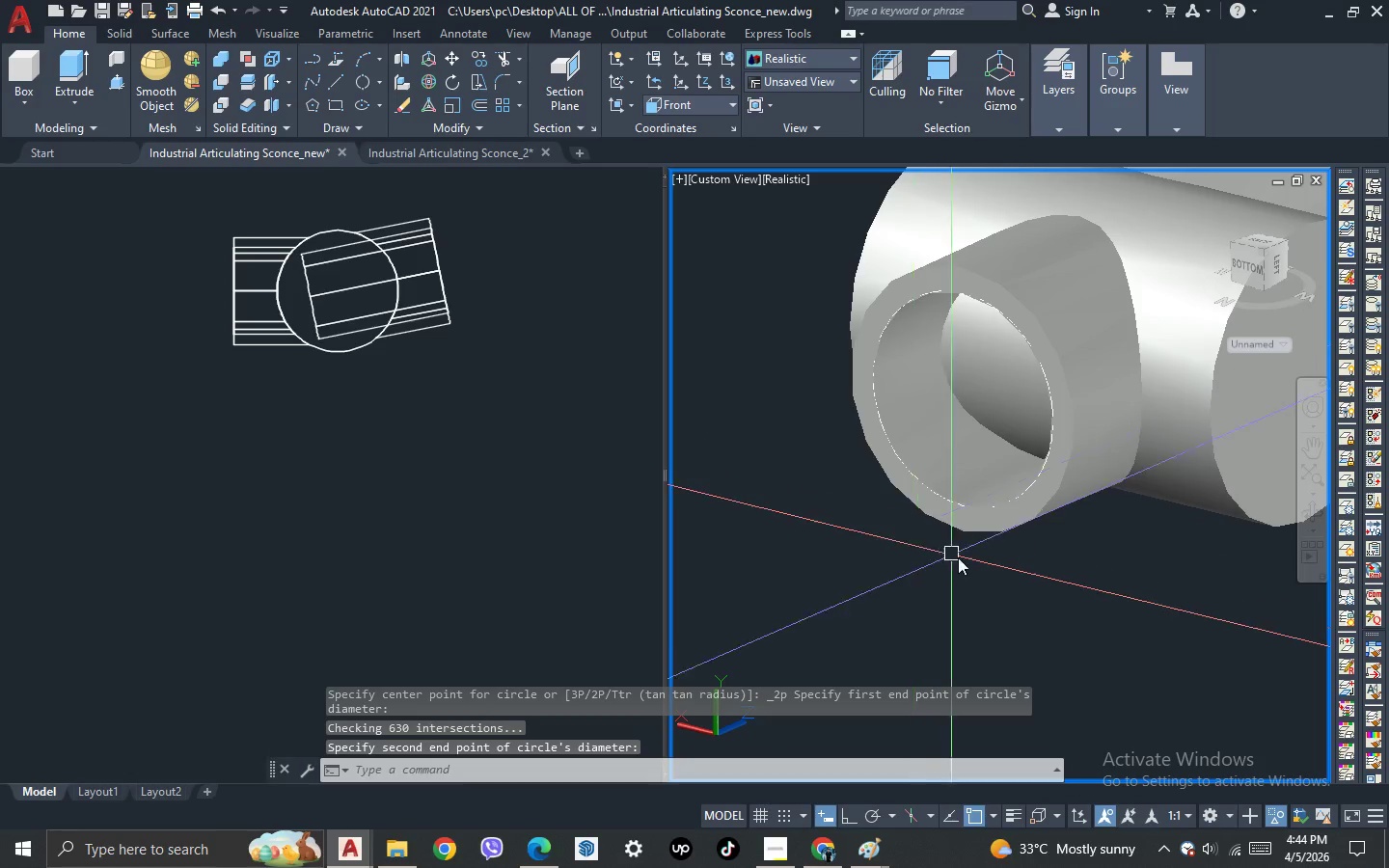 
left_click_drag(start_coordinate=[961, 560], to_coordinate=[955, 544])
 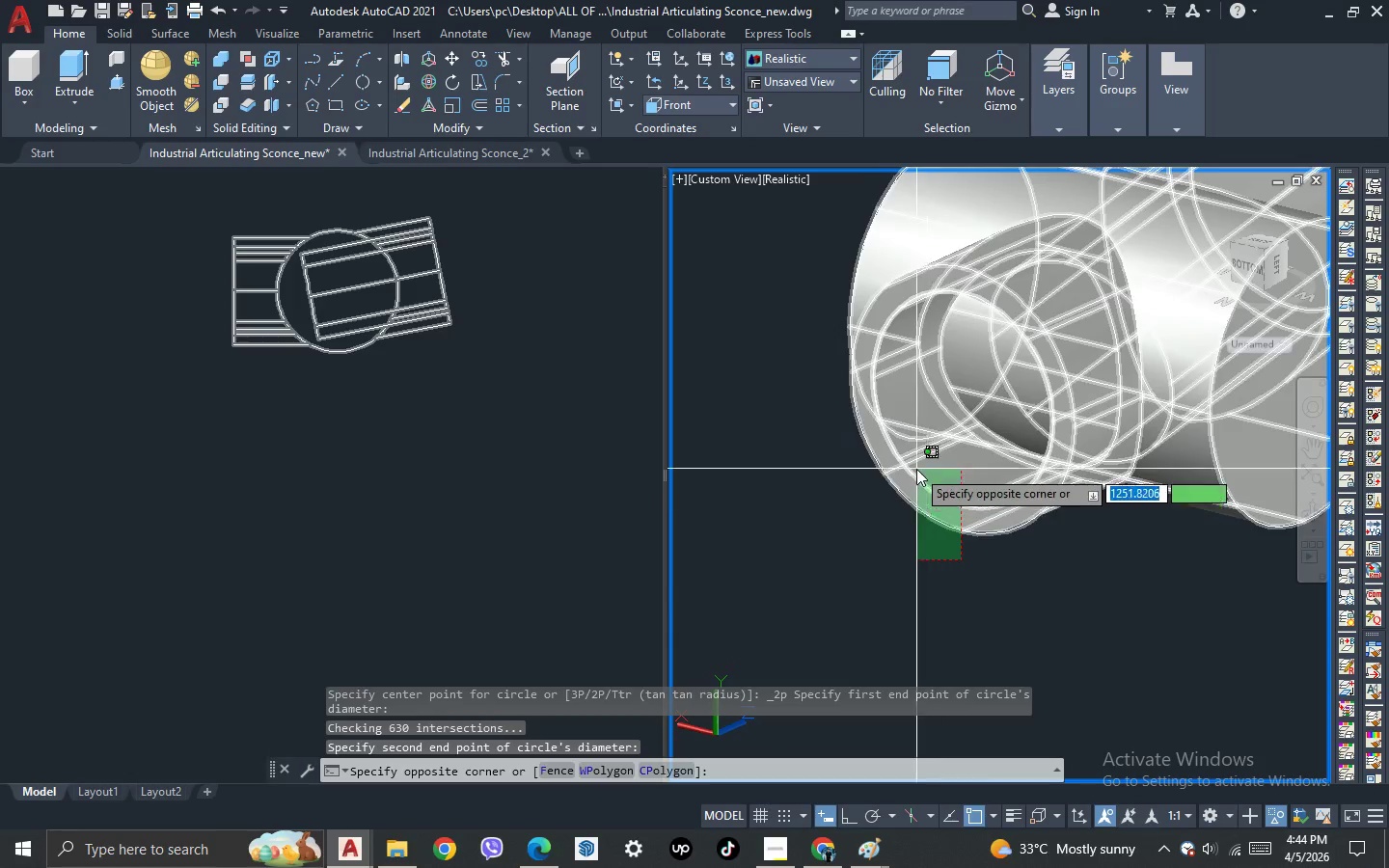 
double_click([916, 469])
 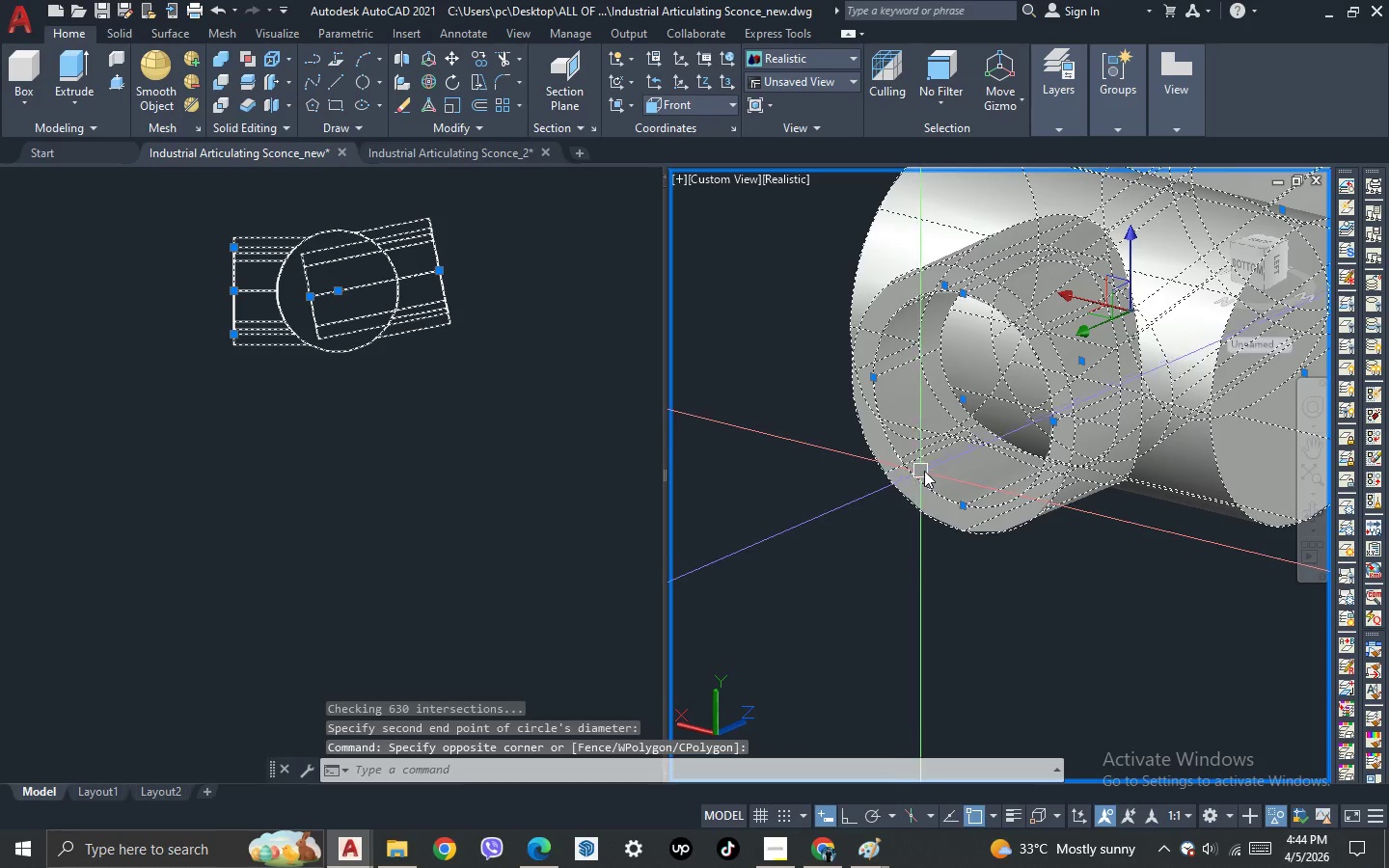 
hold_key(key=ShiftLeft, duration=0.48)
triple_click([939, 456])
 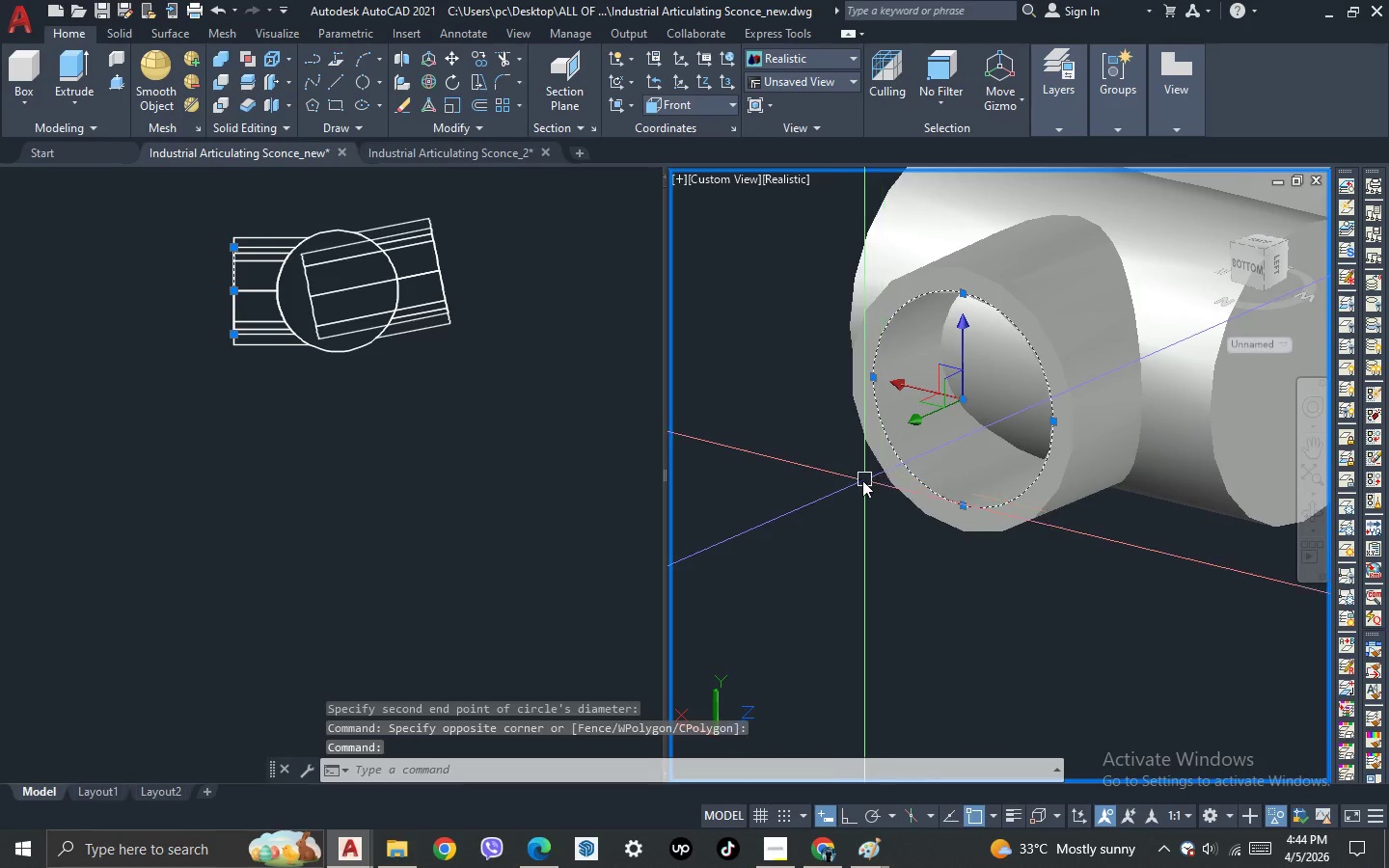 
scroll: coordinate [827, 487], scroll_direction: down, amount: 3.0
 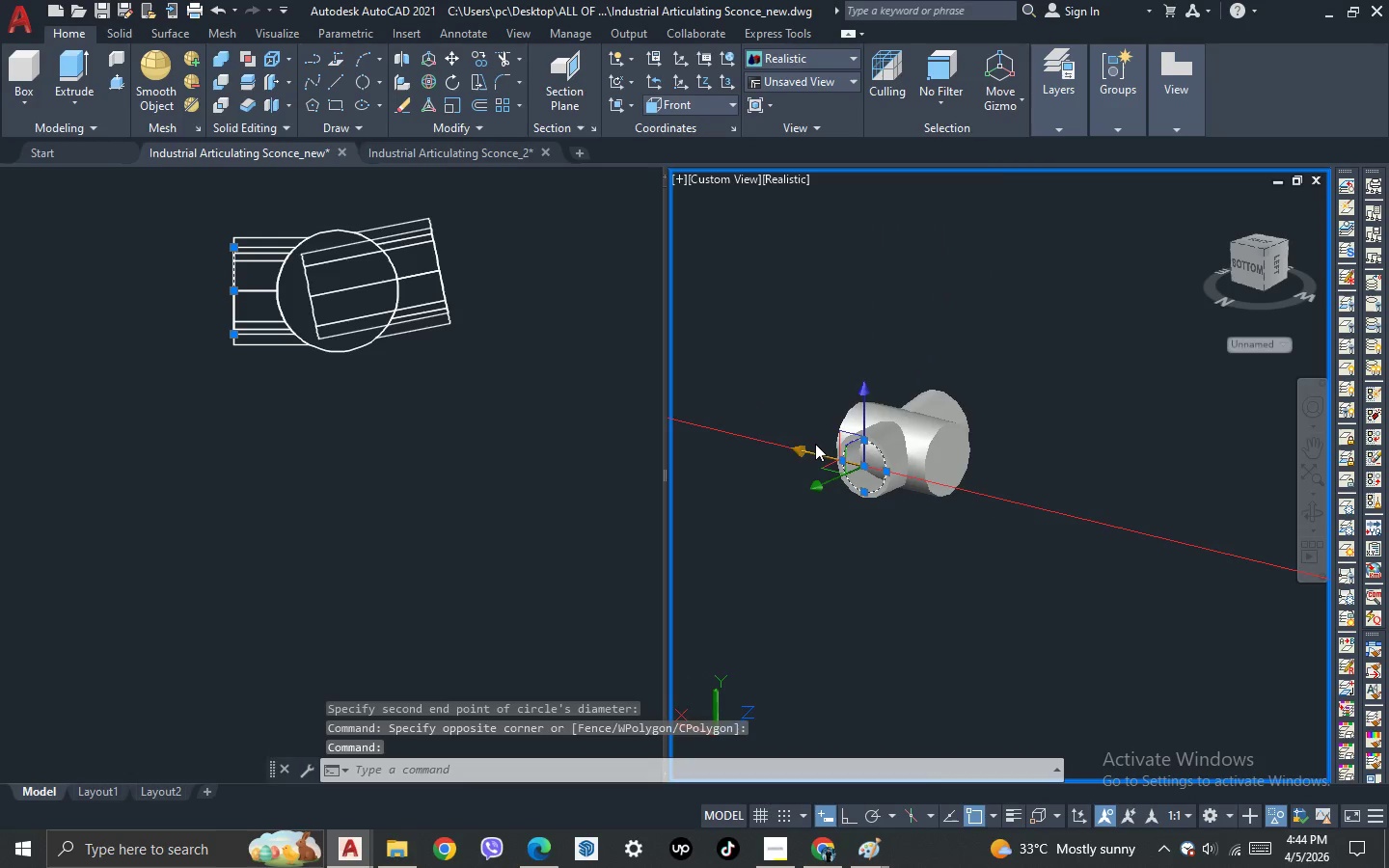 
scroll: coordinate [815, 443], scroll_direction: up, amount: 1.0
 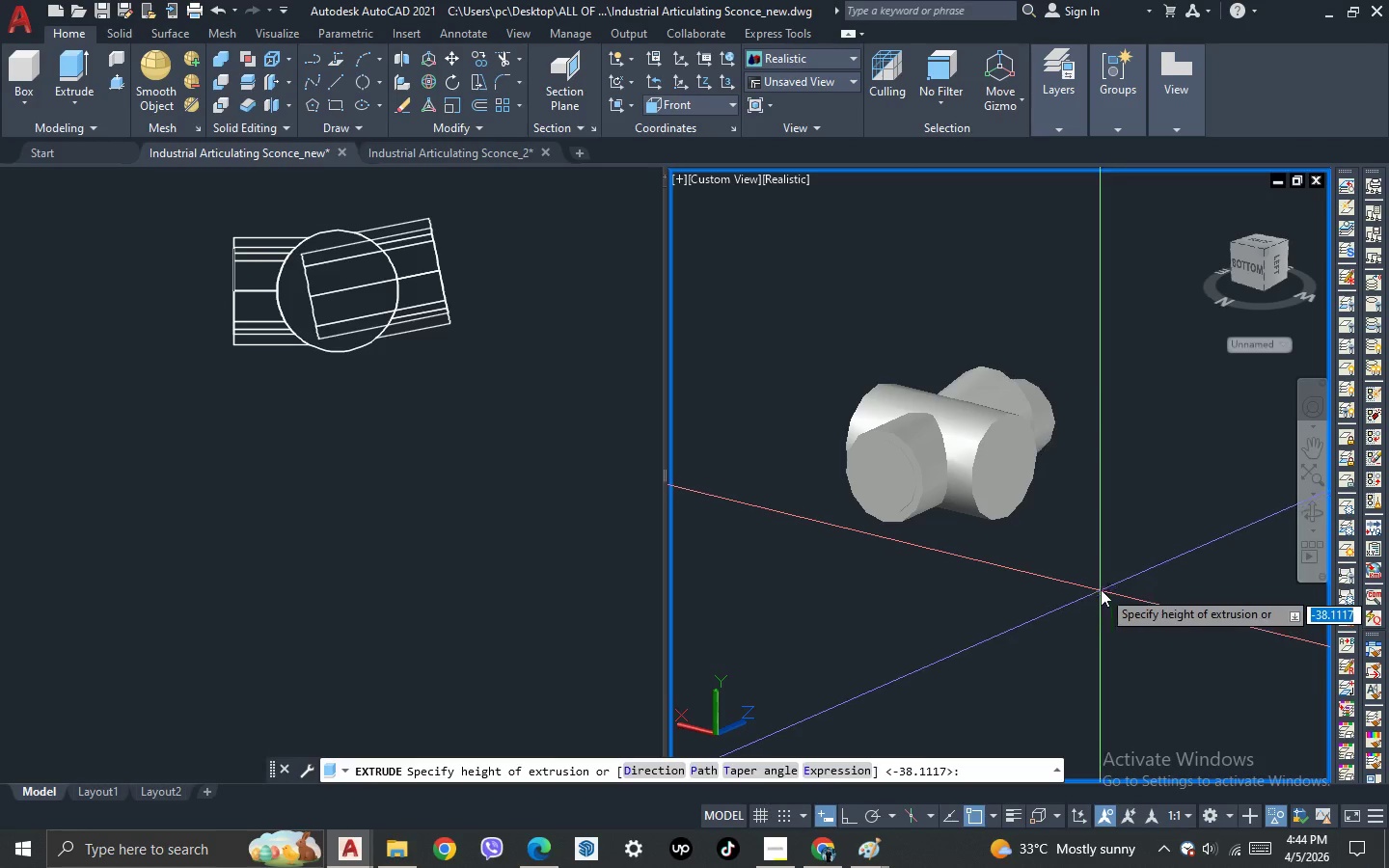 
wait(8.42)
 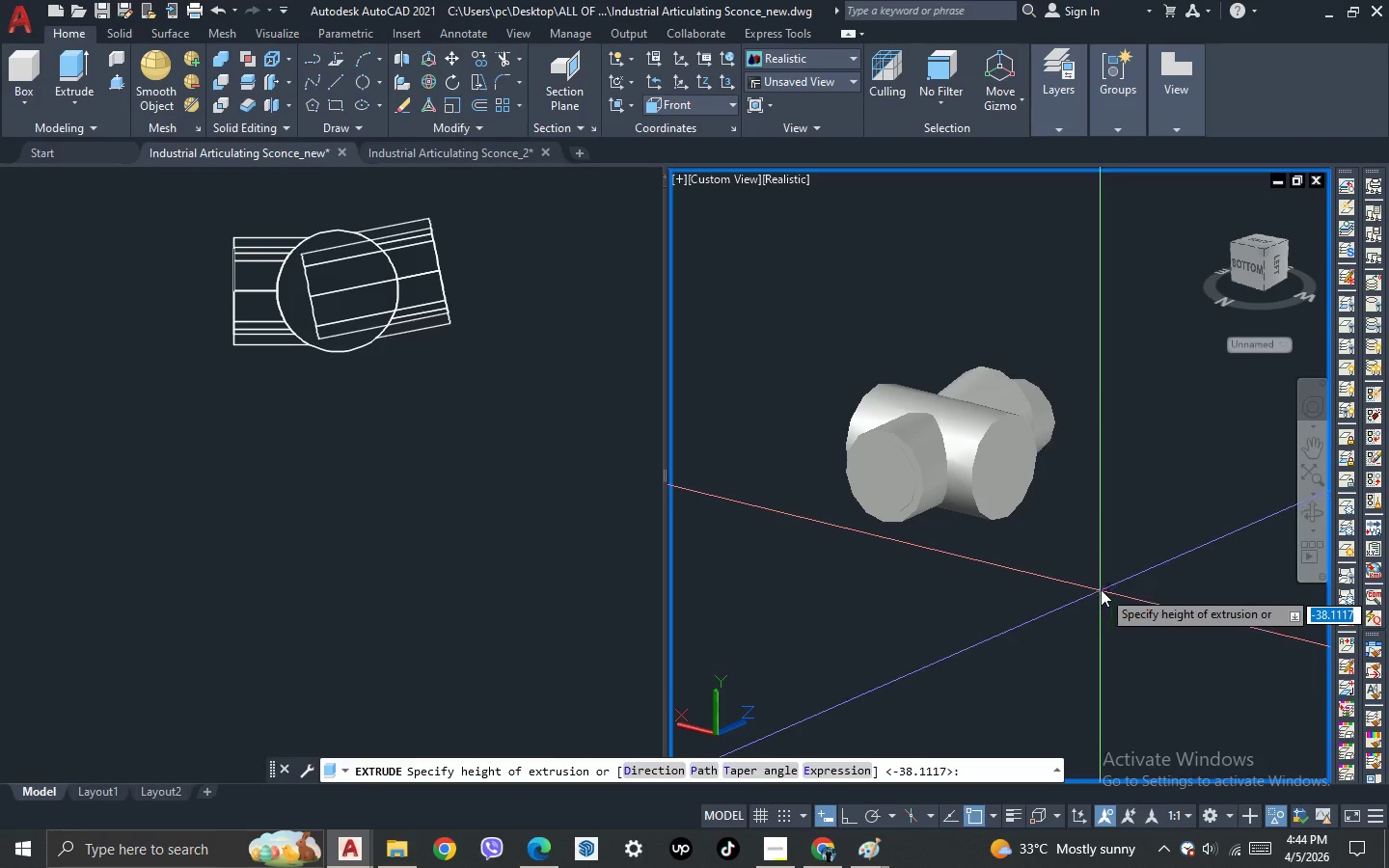 
left_click([1023, 615])
 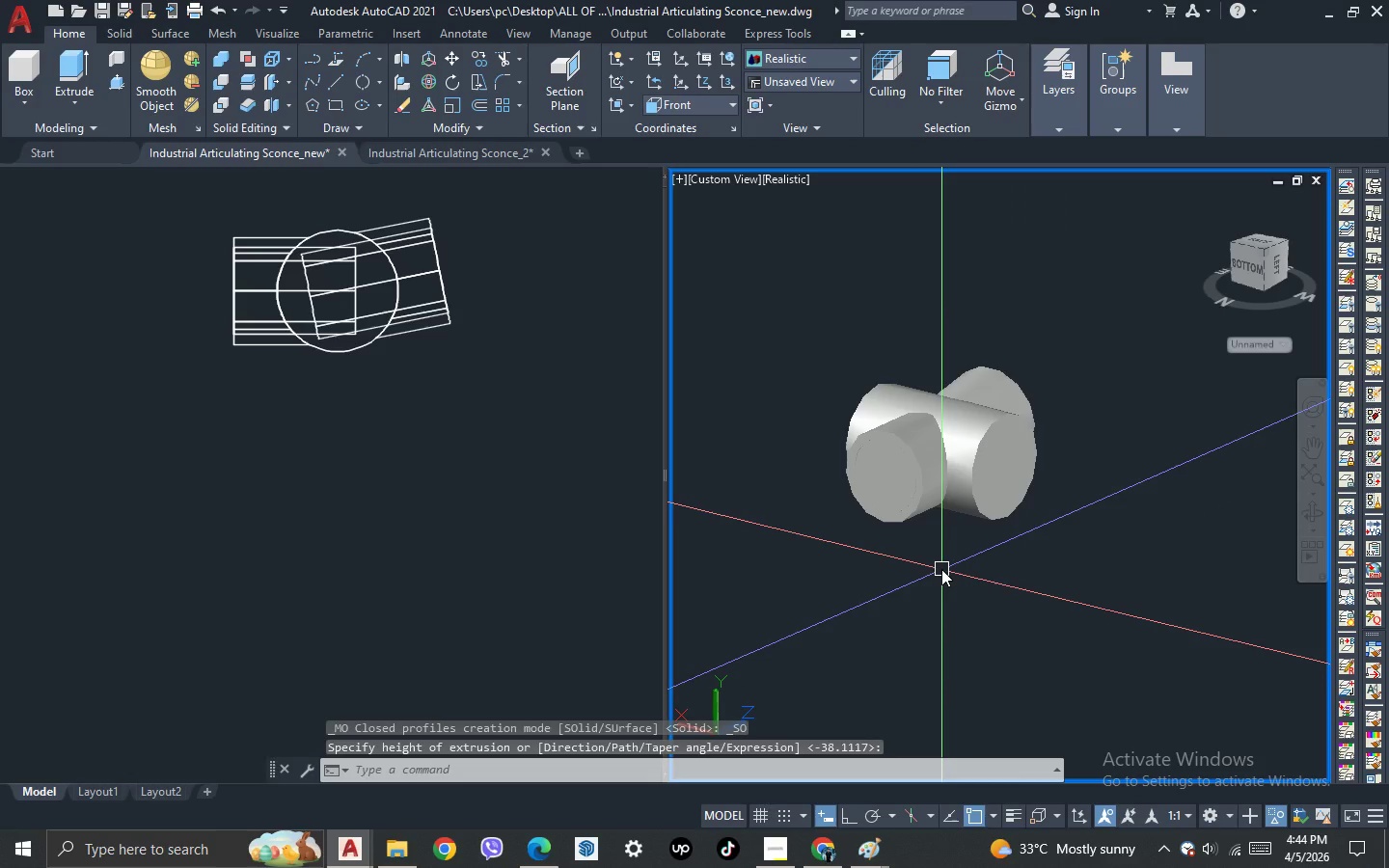 
type(su )
 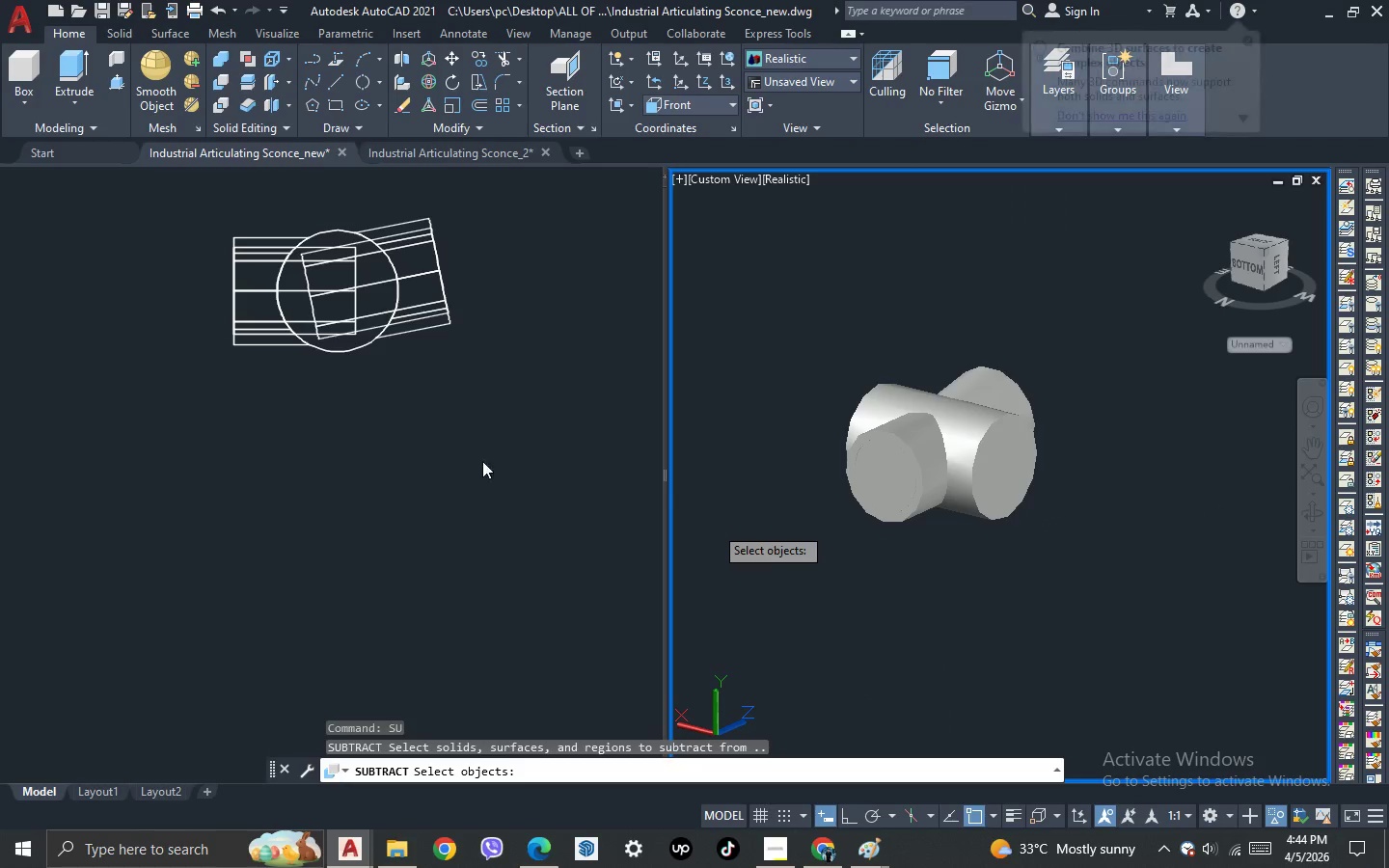 
left_click([453, 450])
 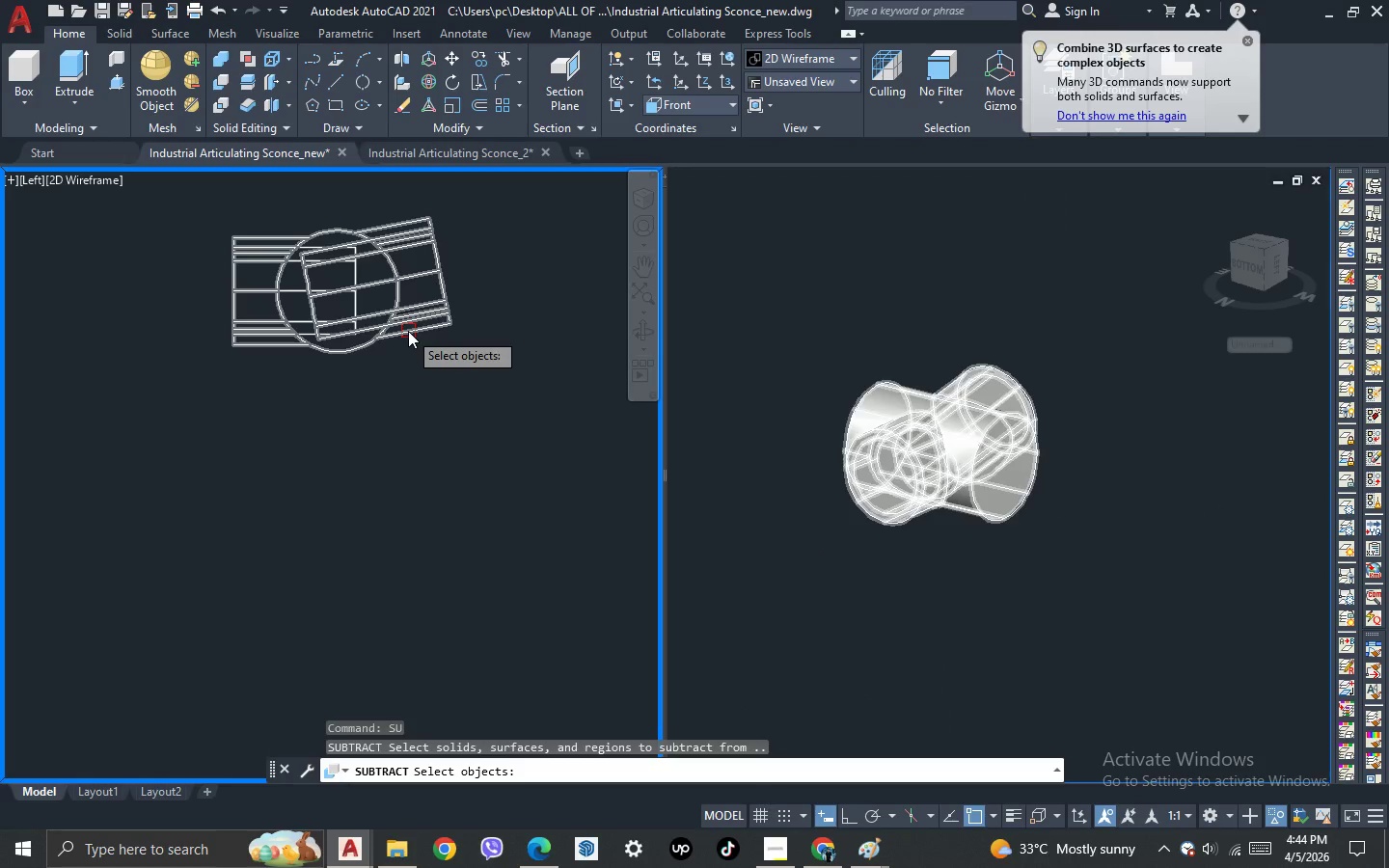 
left_click([408, 331])
 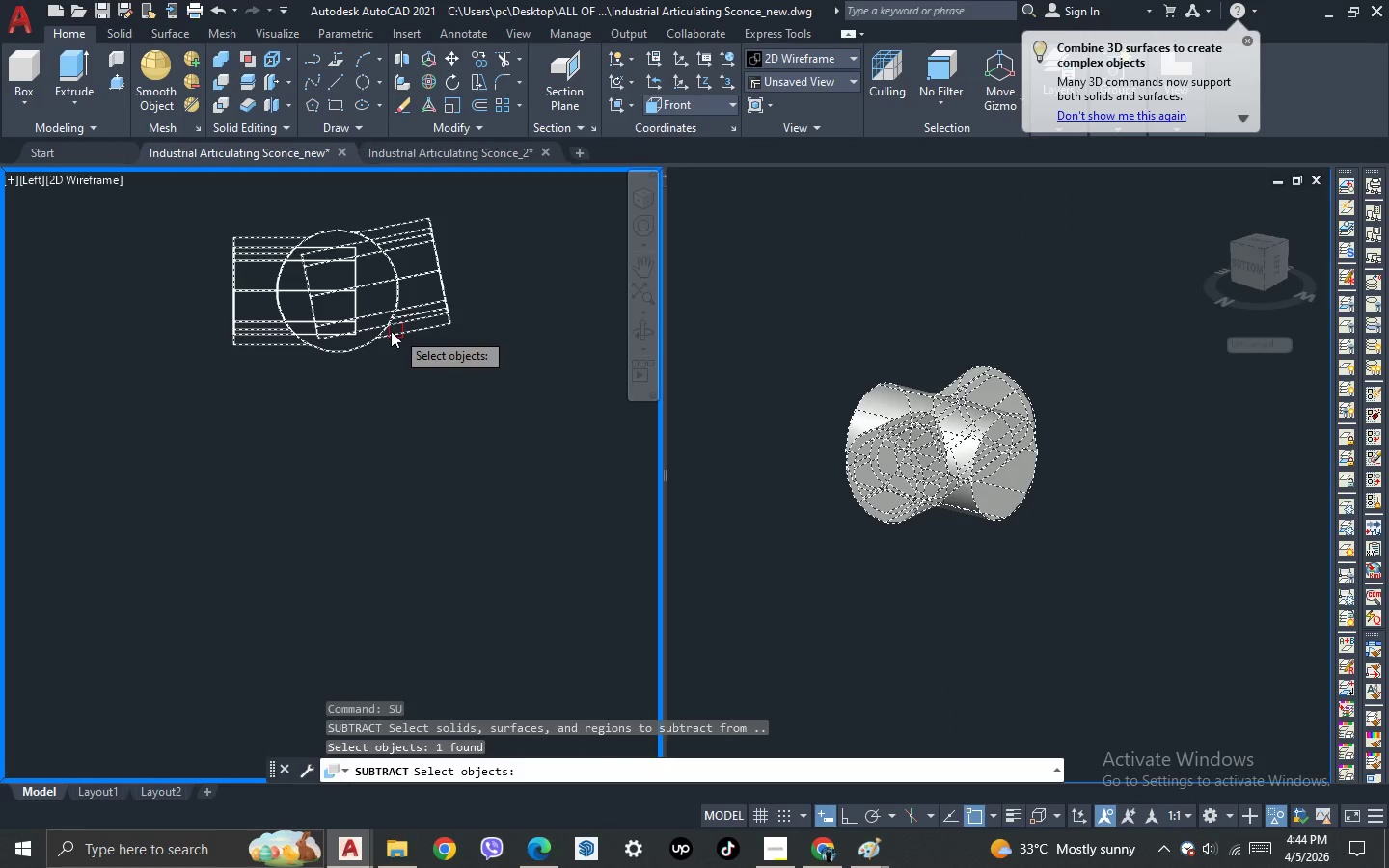 
key(Space)
 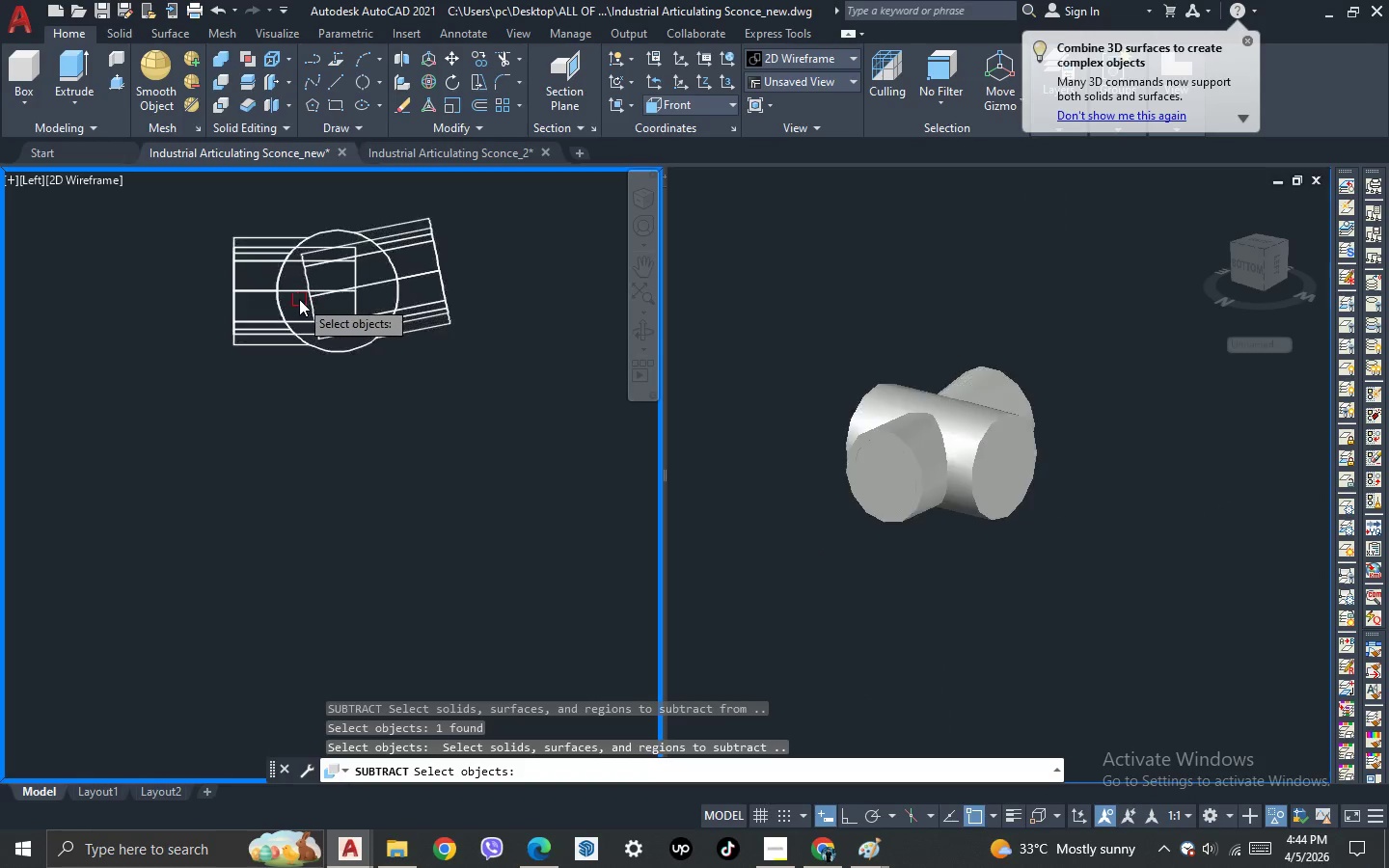 
scroll: coordinate [298, 299], scroll_direction: up, amount: 2.0
 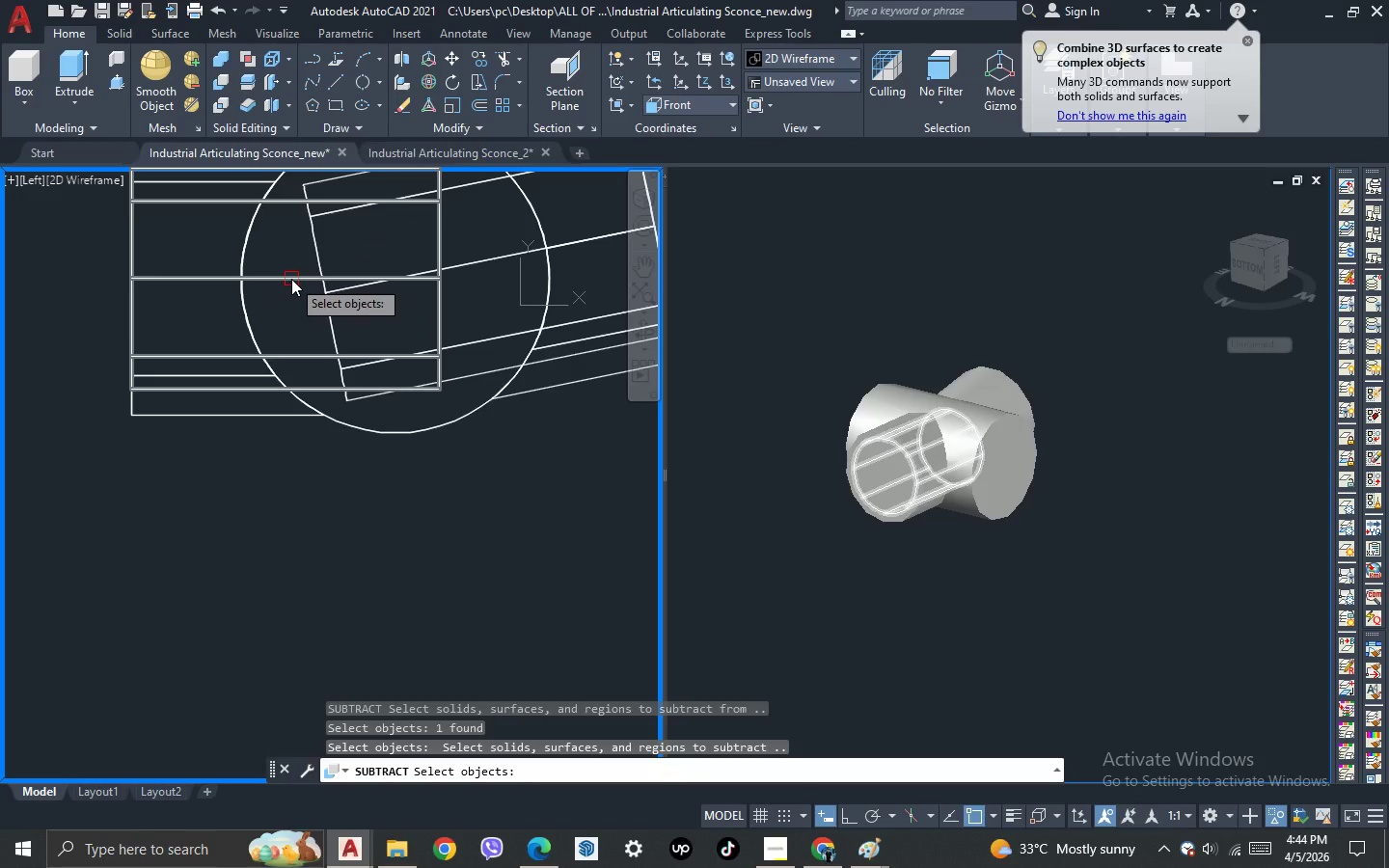 
left_click([291, 279])
 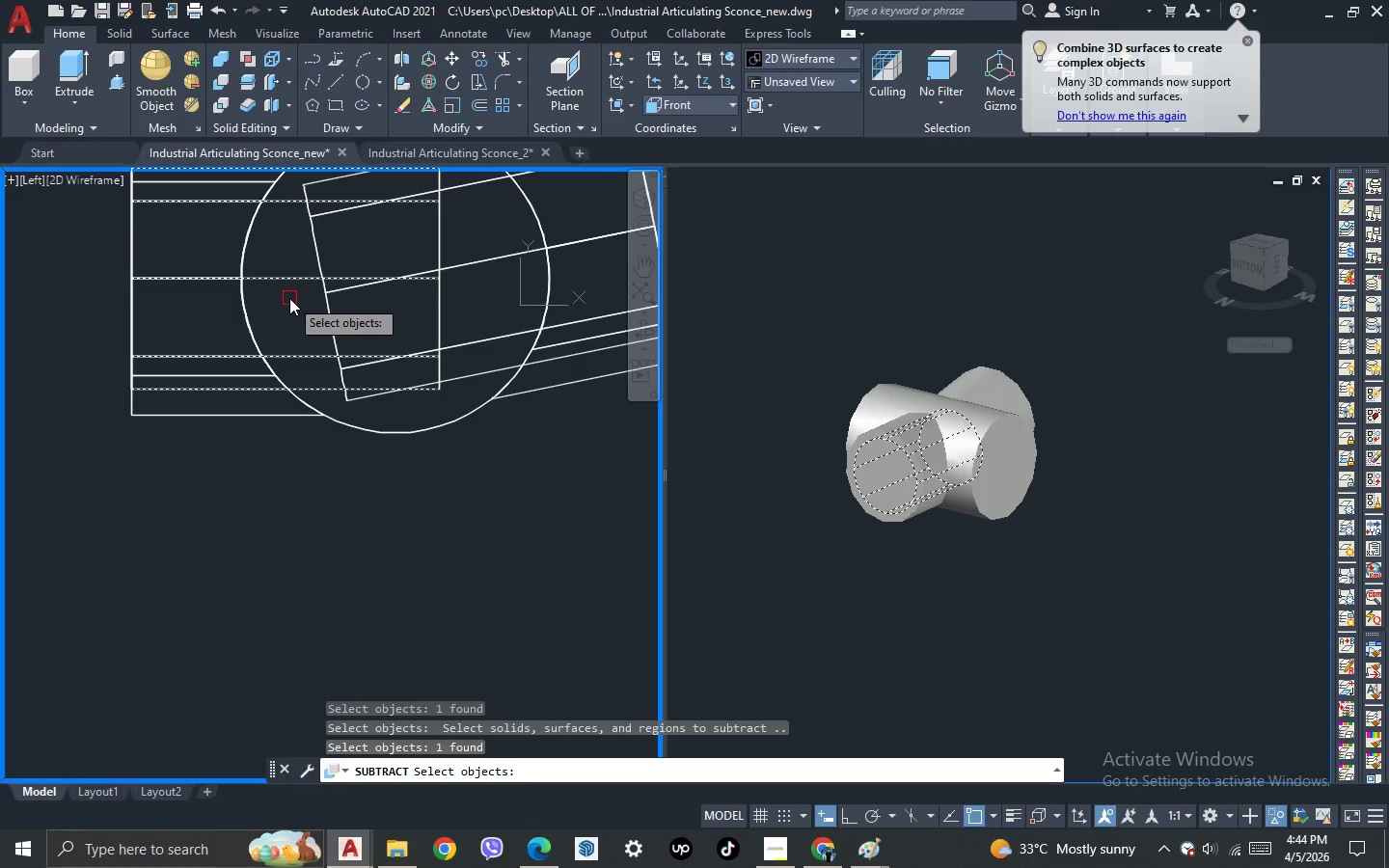 
key(Space)
 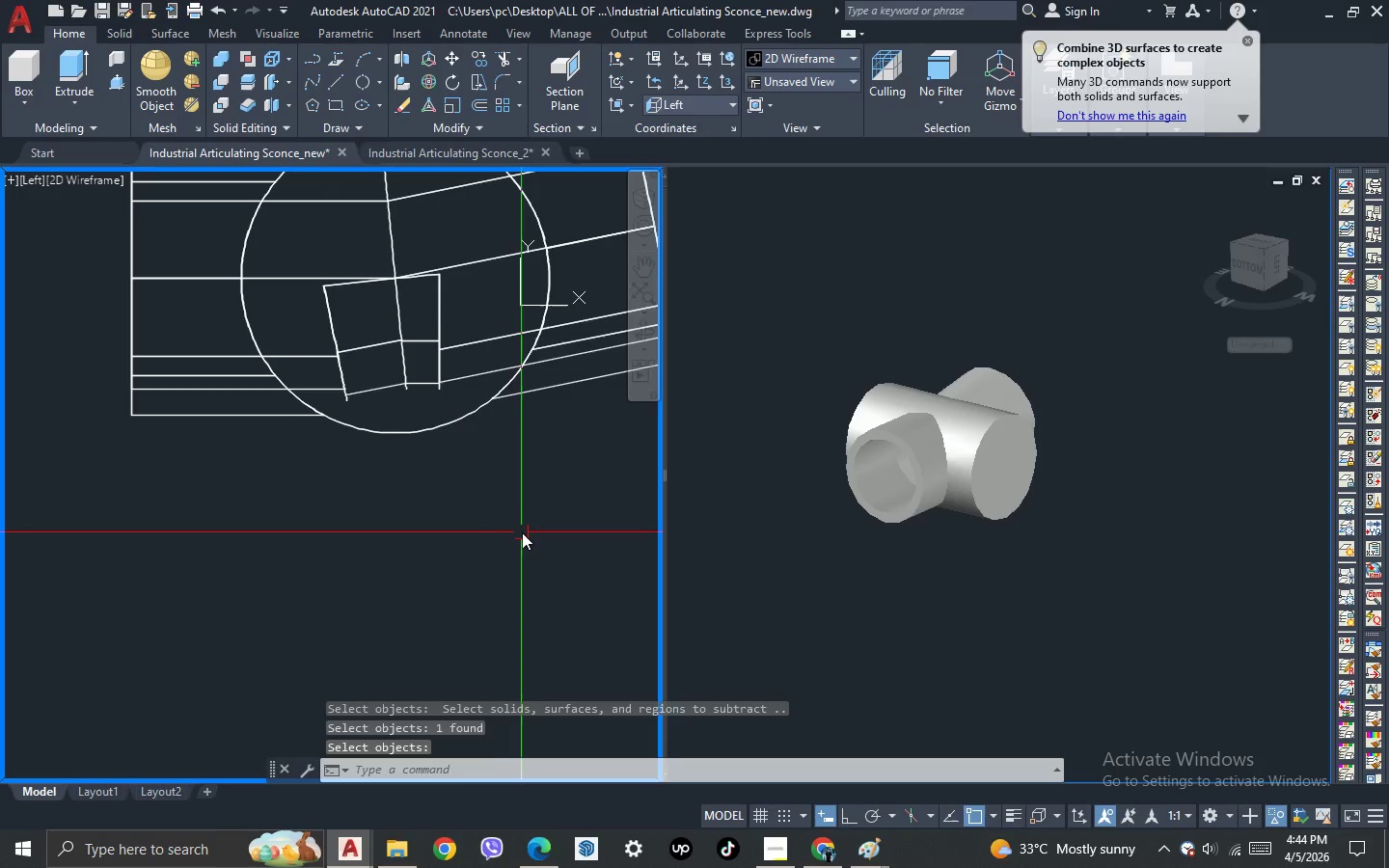 
scroll: coordinate [523, 533], scroll_direction: down, amount: 2.0
 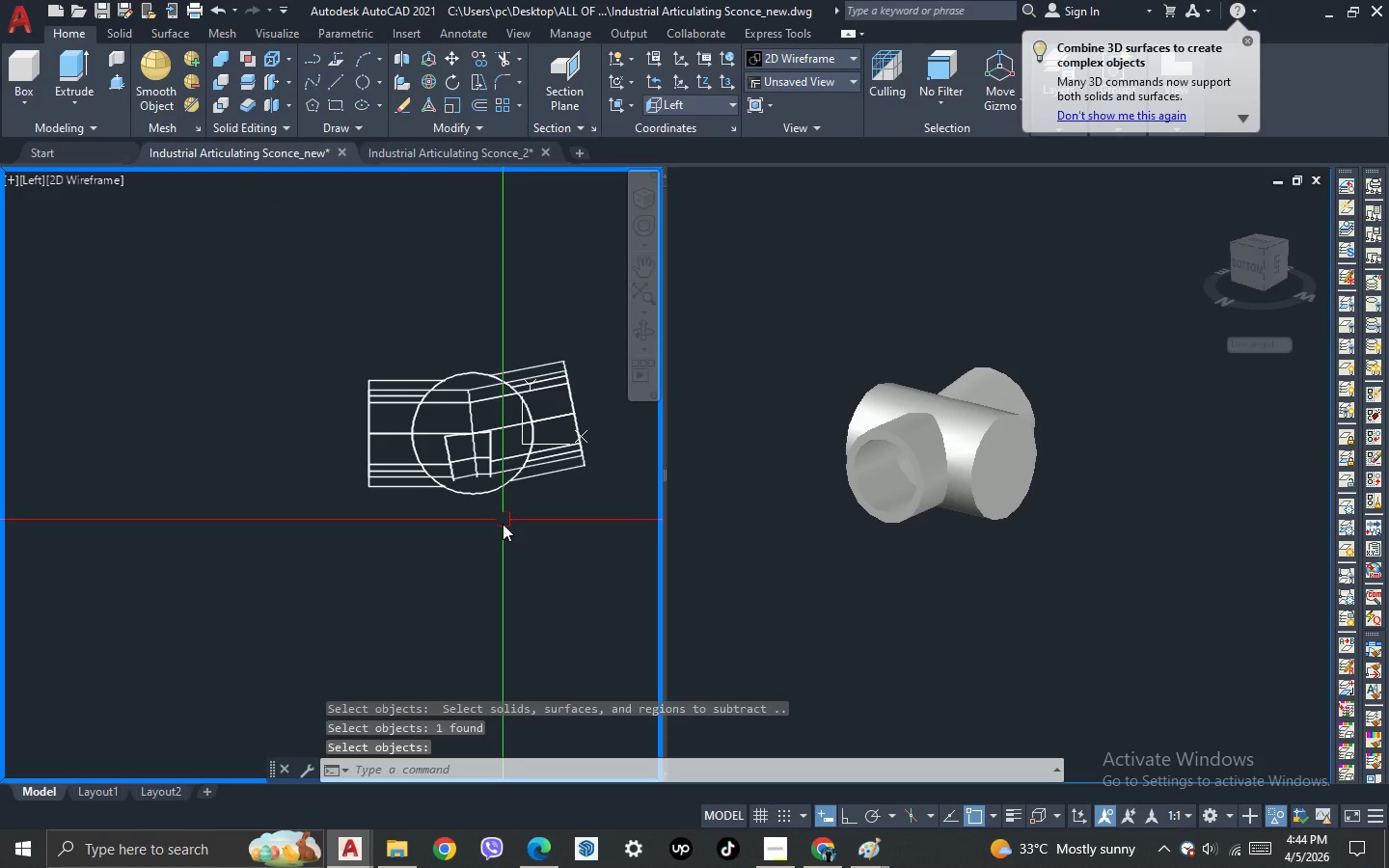 
key(3)
 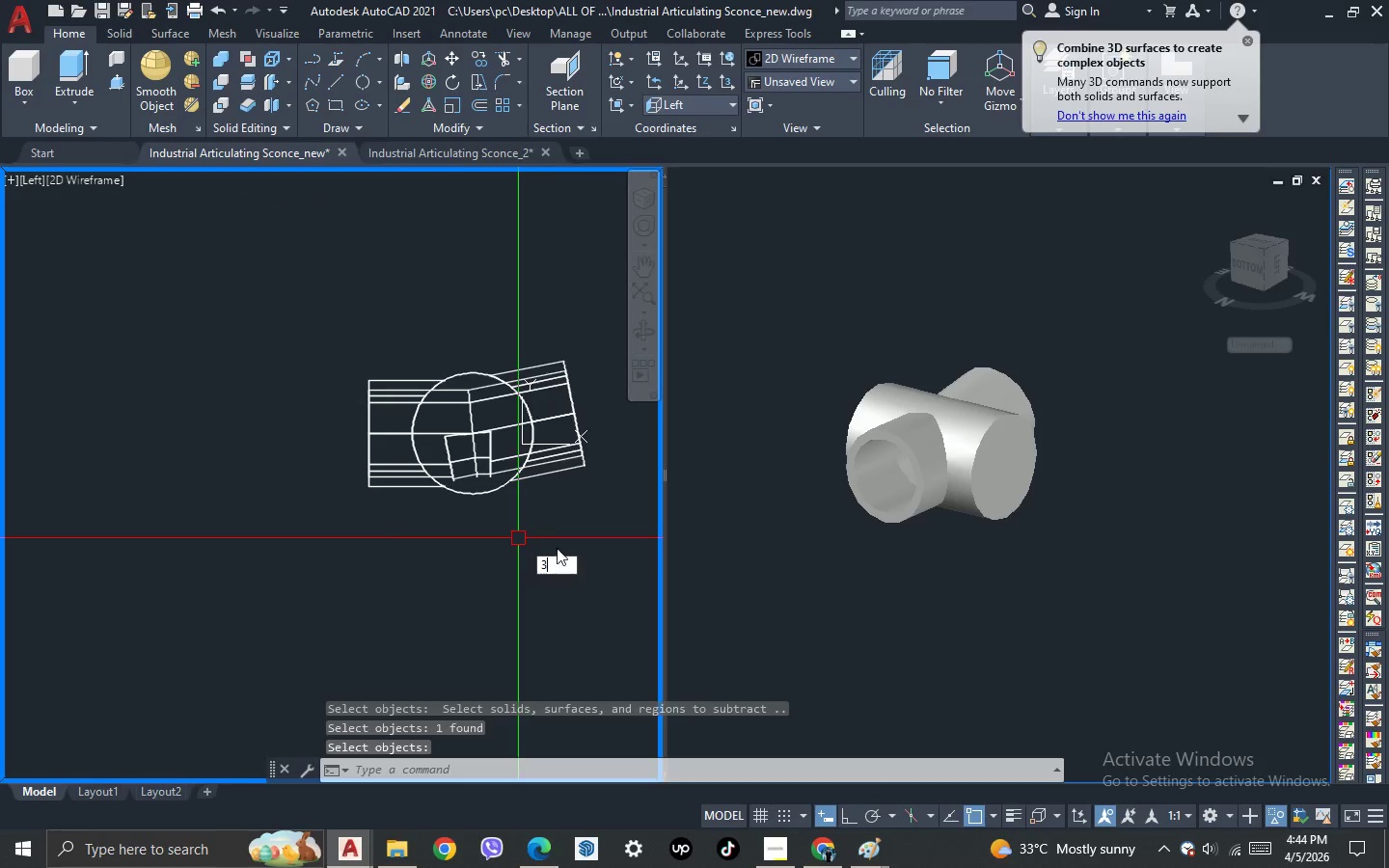 
key(Space)
 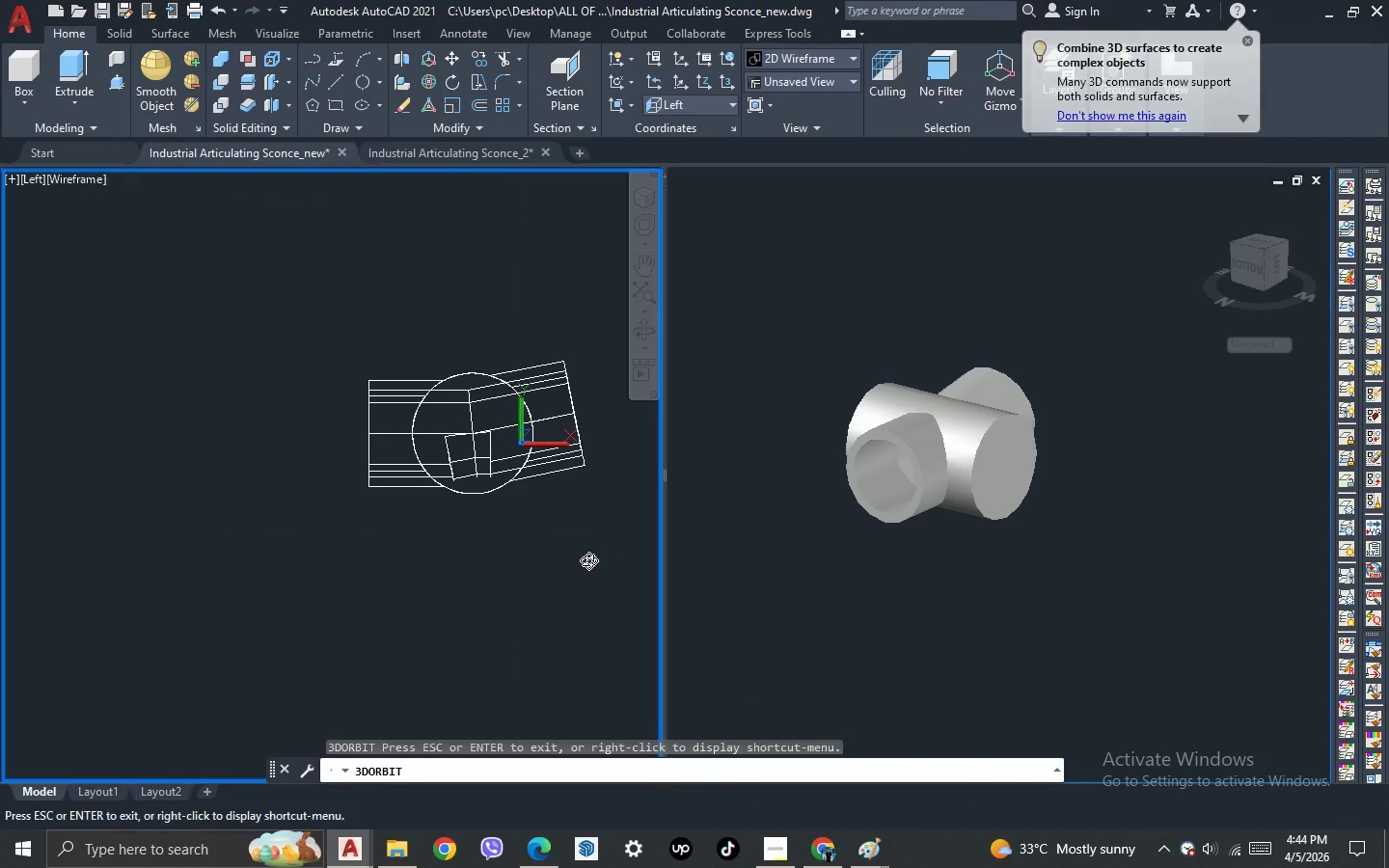 
left_click_drag(start_coordinate=[589, 560], to_coordinate=[631, 665])
 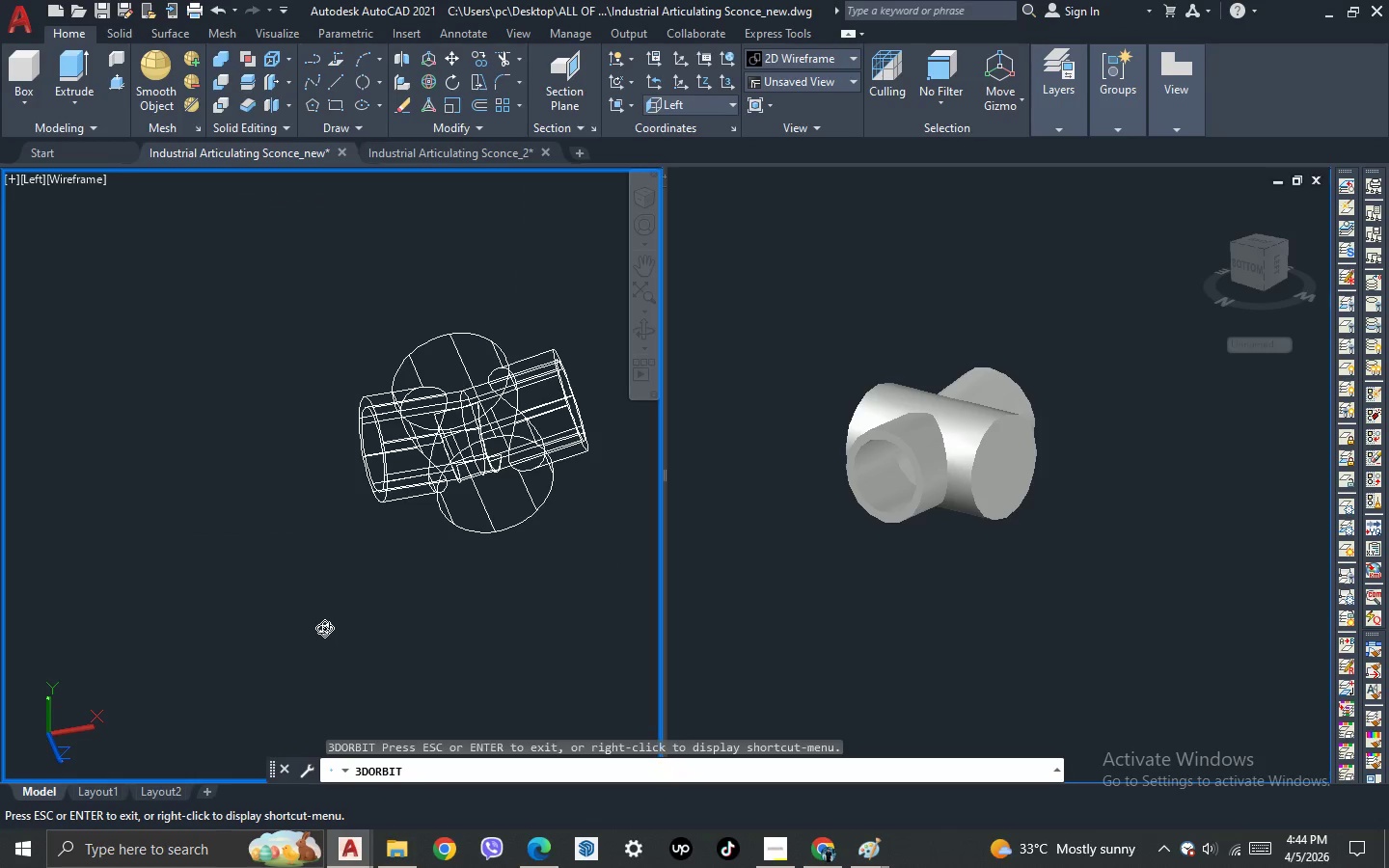 
left_click_drag(start_coordinate=[324, 628], to_coordinate=[509, 519])
 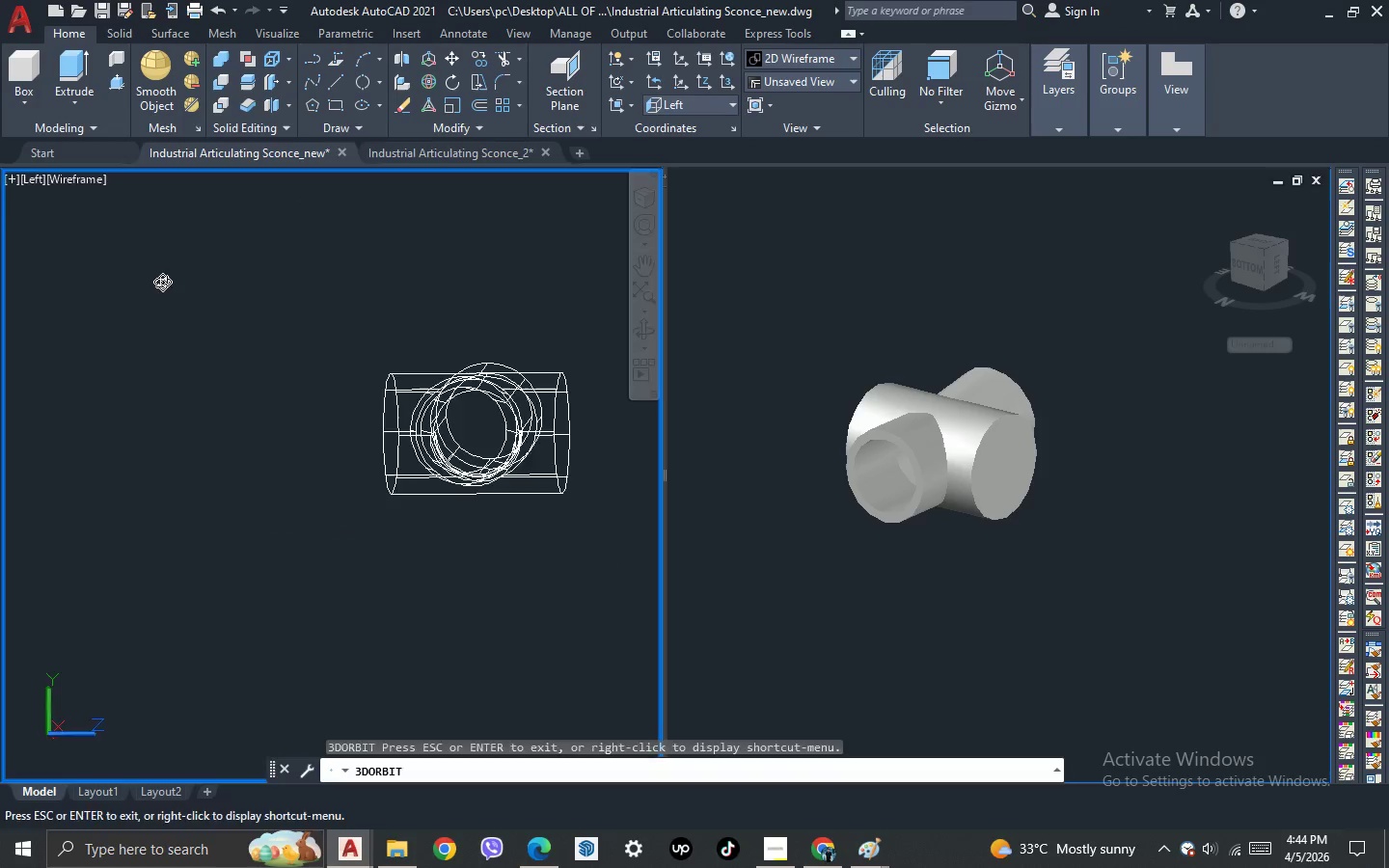 
key(Escape)
 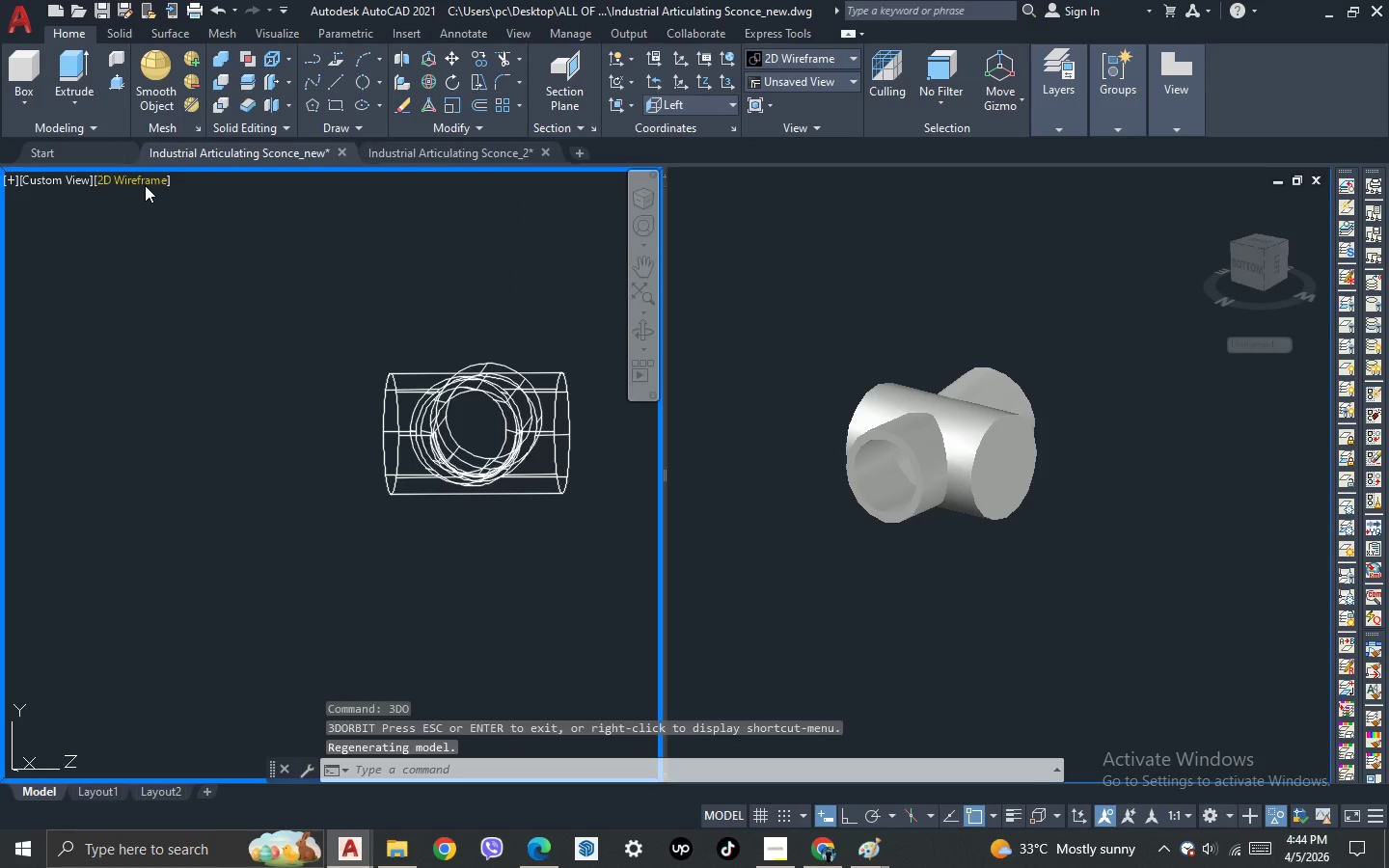 
left_click([146, 181])
 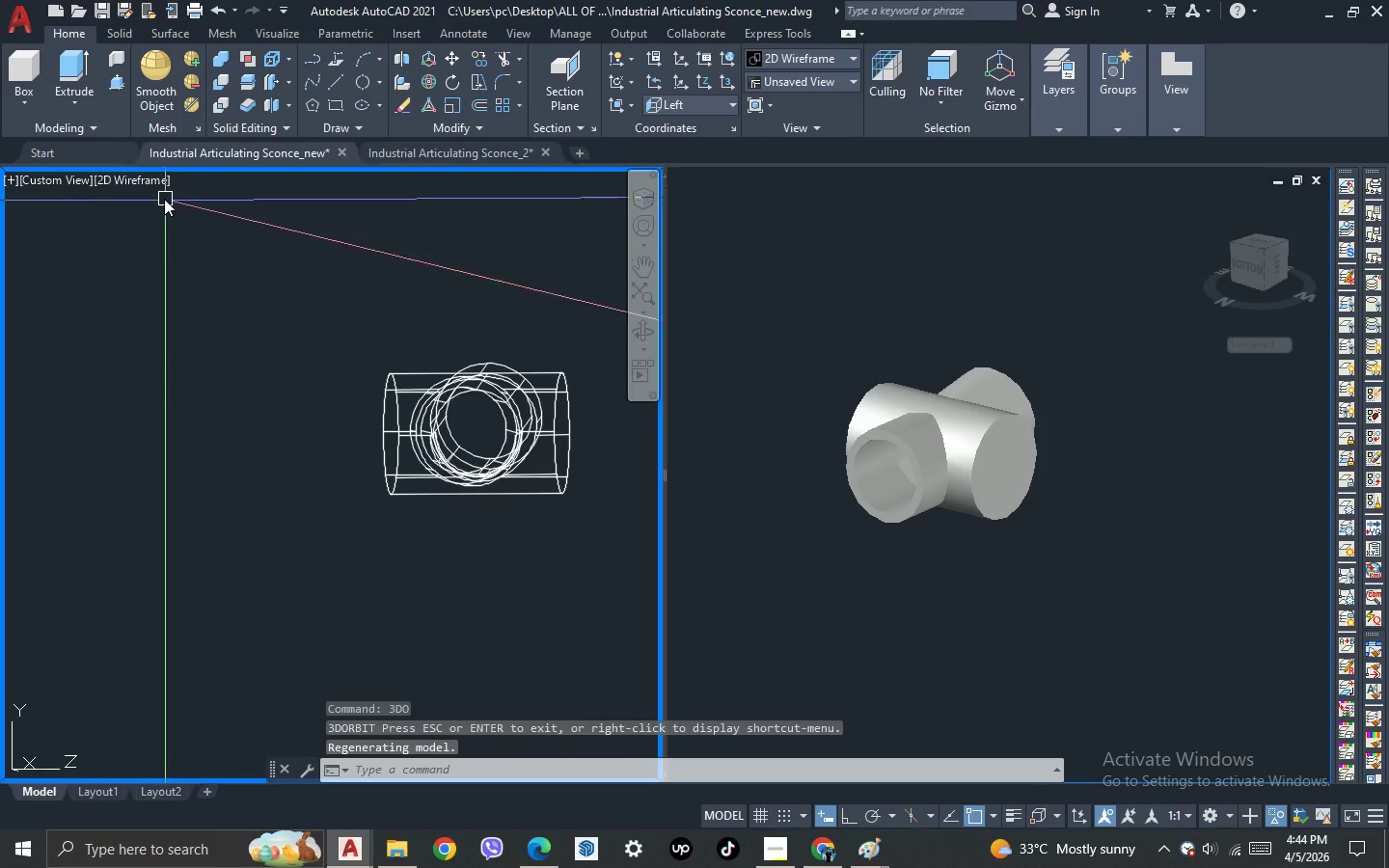 
left_click([153, 187])
 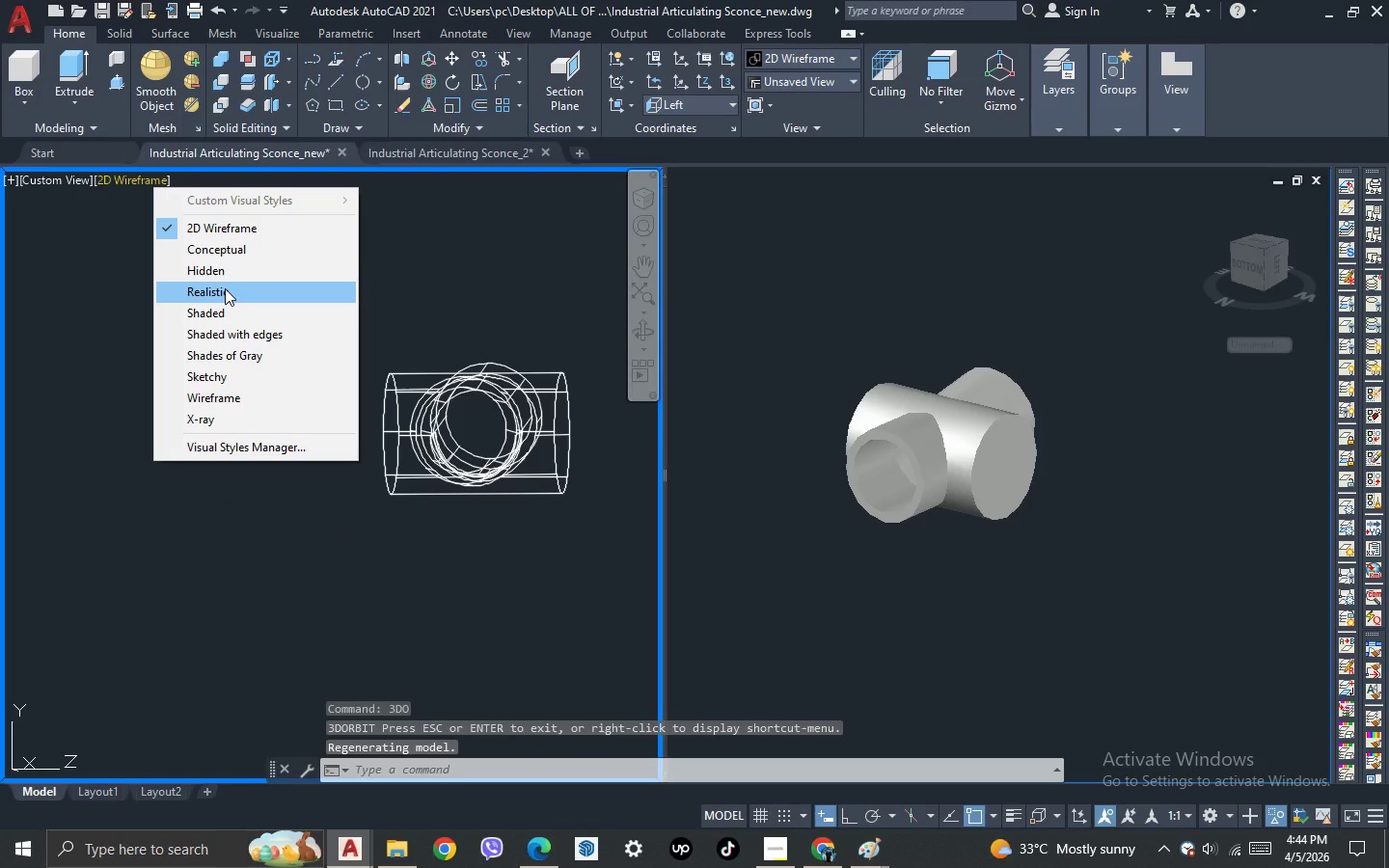 
left_click([225, 293])
 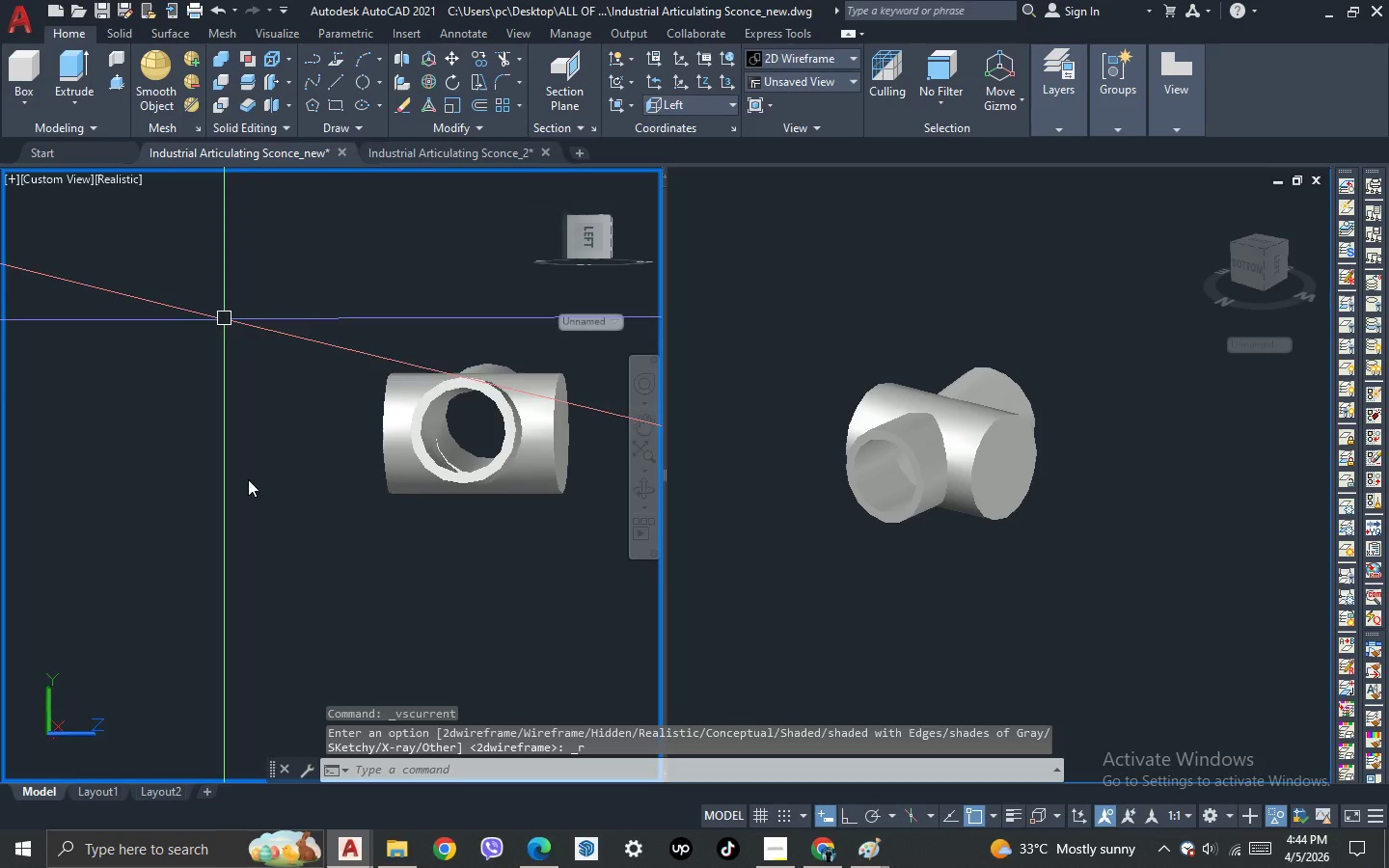 
scroll: coordinate [262, 493], scroll_direction: down, amount: 2.0
 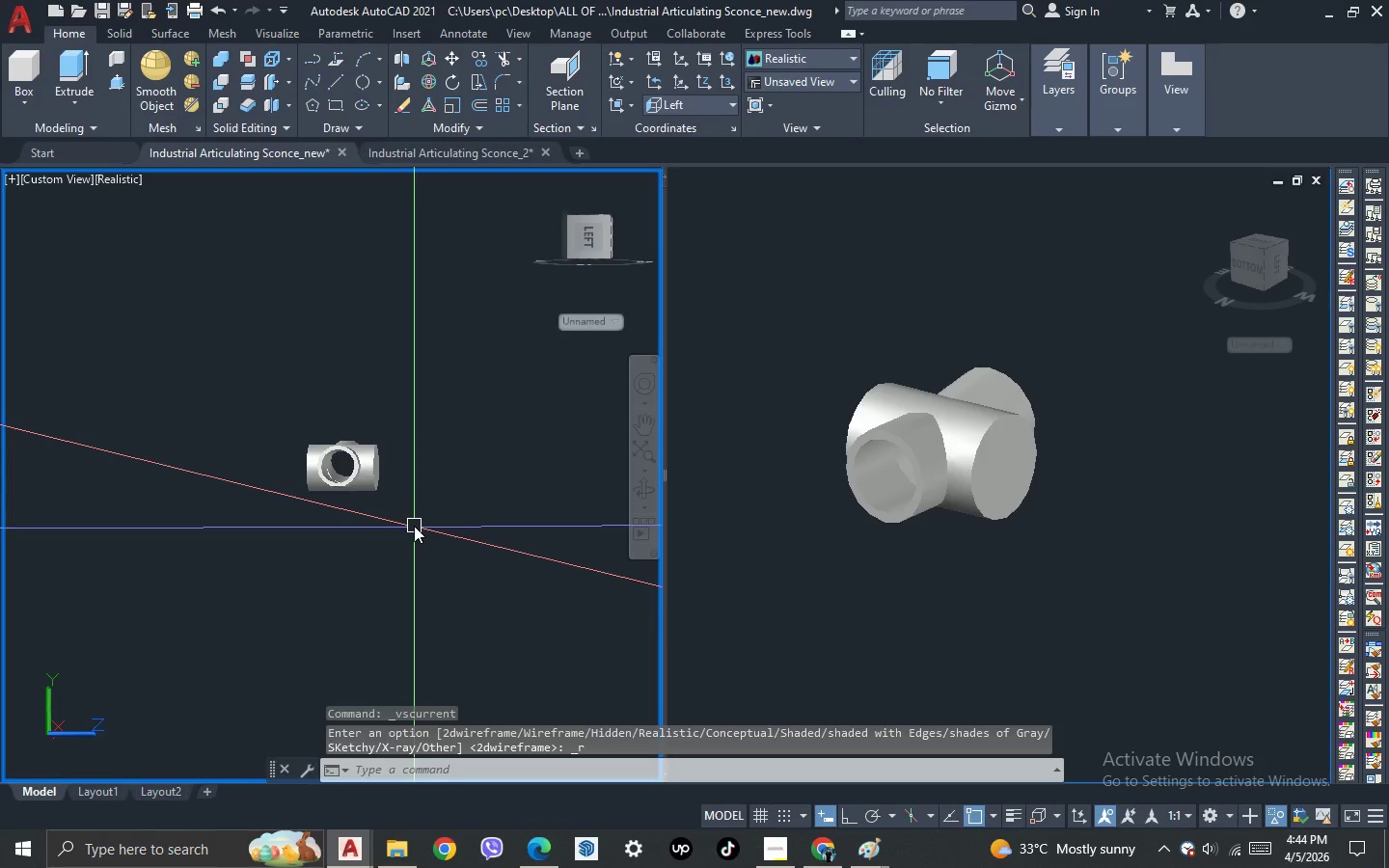 
key(3)
 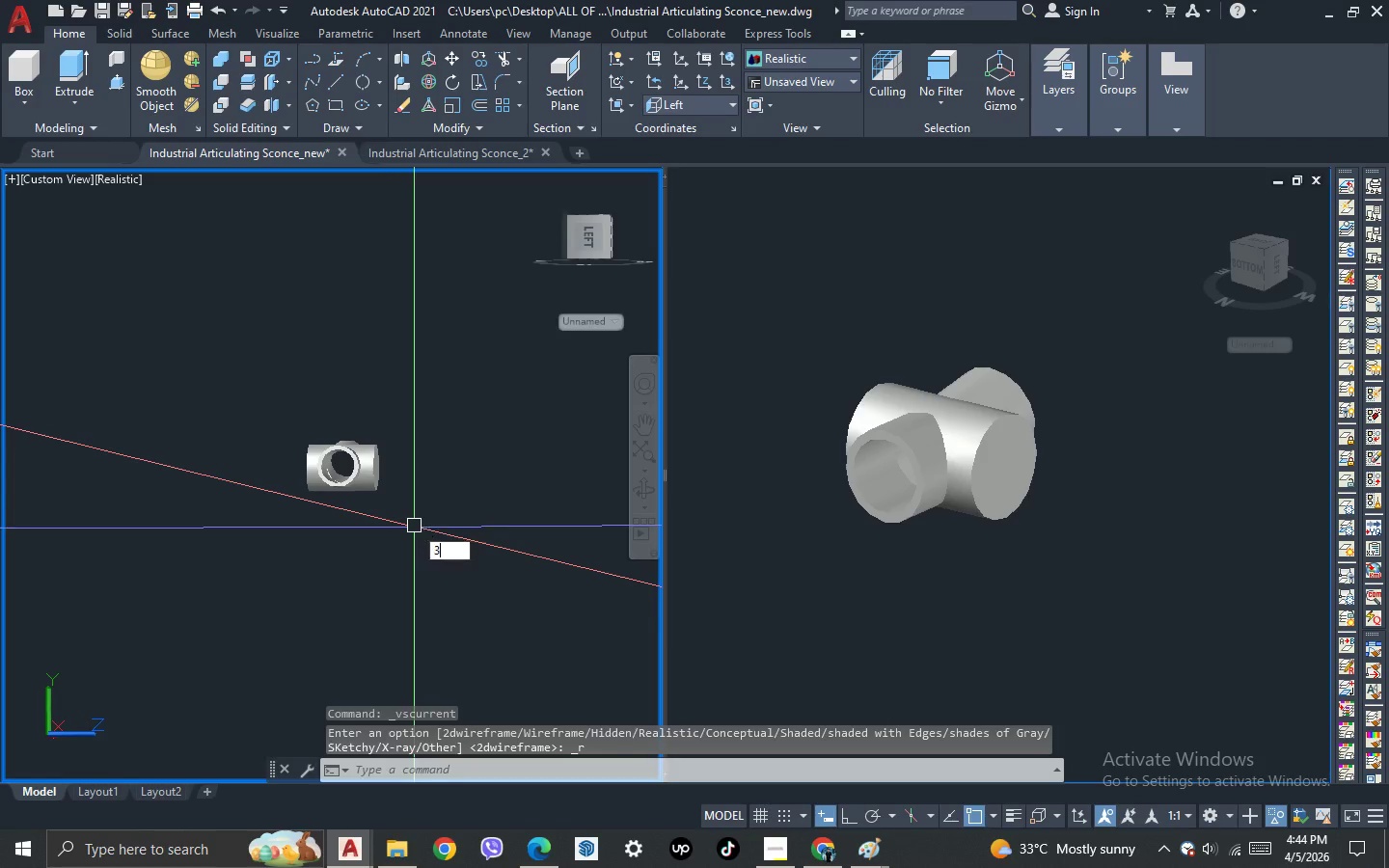 
key(Space)
 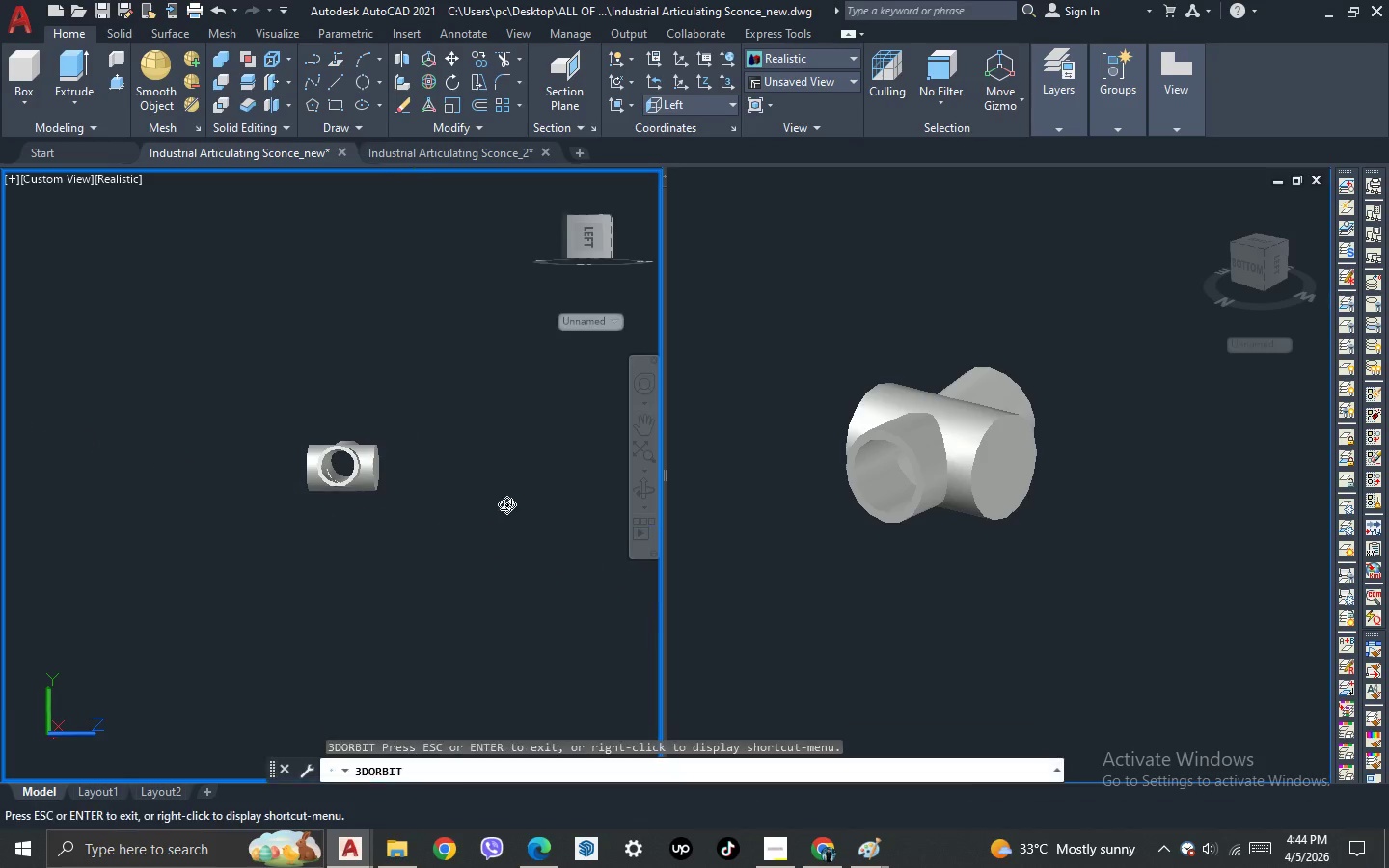 
left_click_drag(start_coordinate=[506, 504], to_coordinate=[229, 561])
 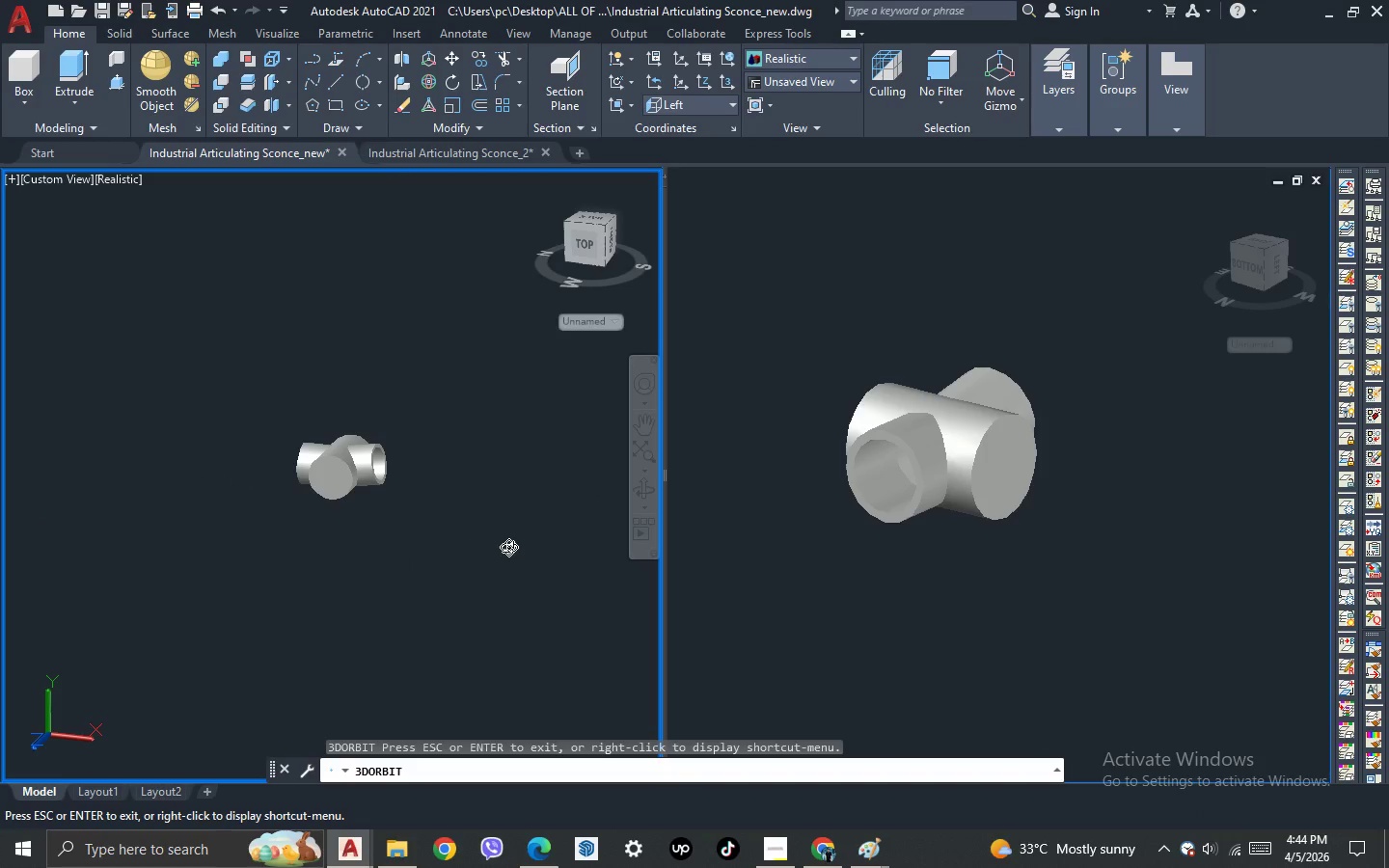 
left_click_drag(start_coordinate=[505, 545], to_coordinate=[457, 576])
 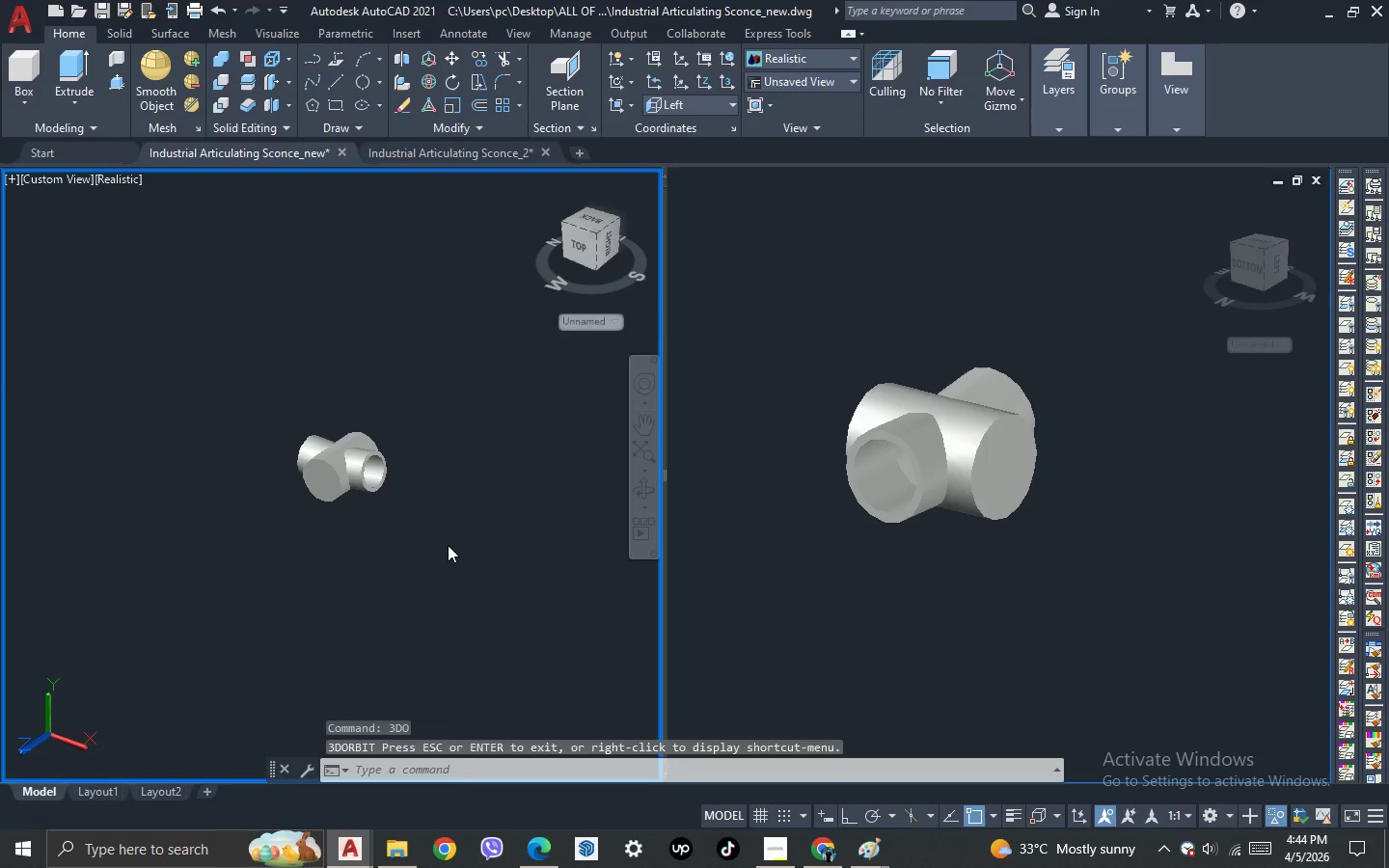 
key(Escape)
 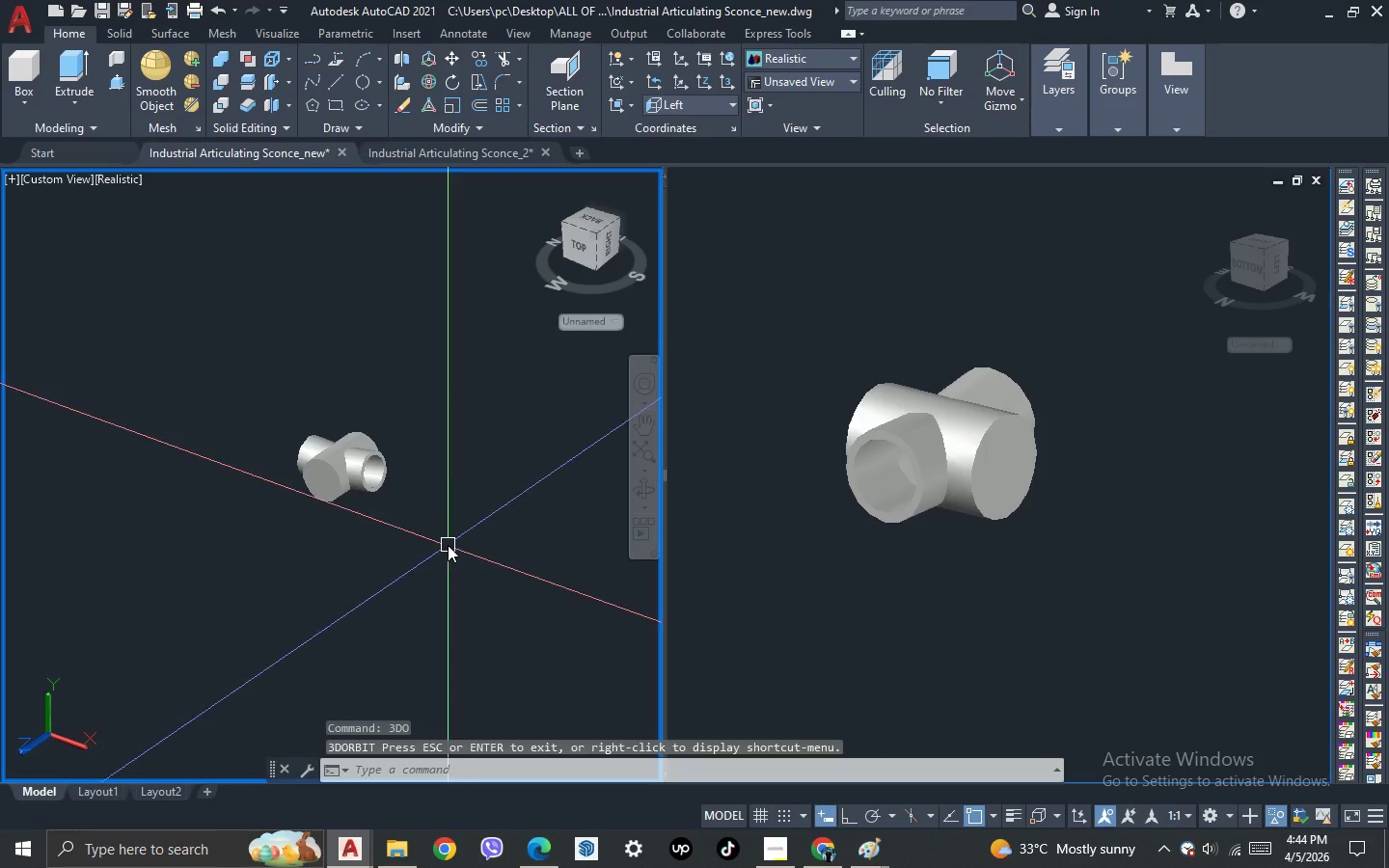 
key(Escape)
 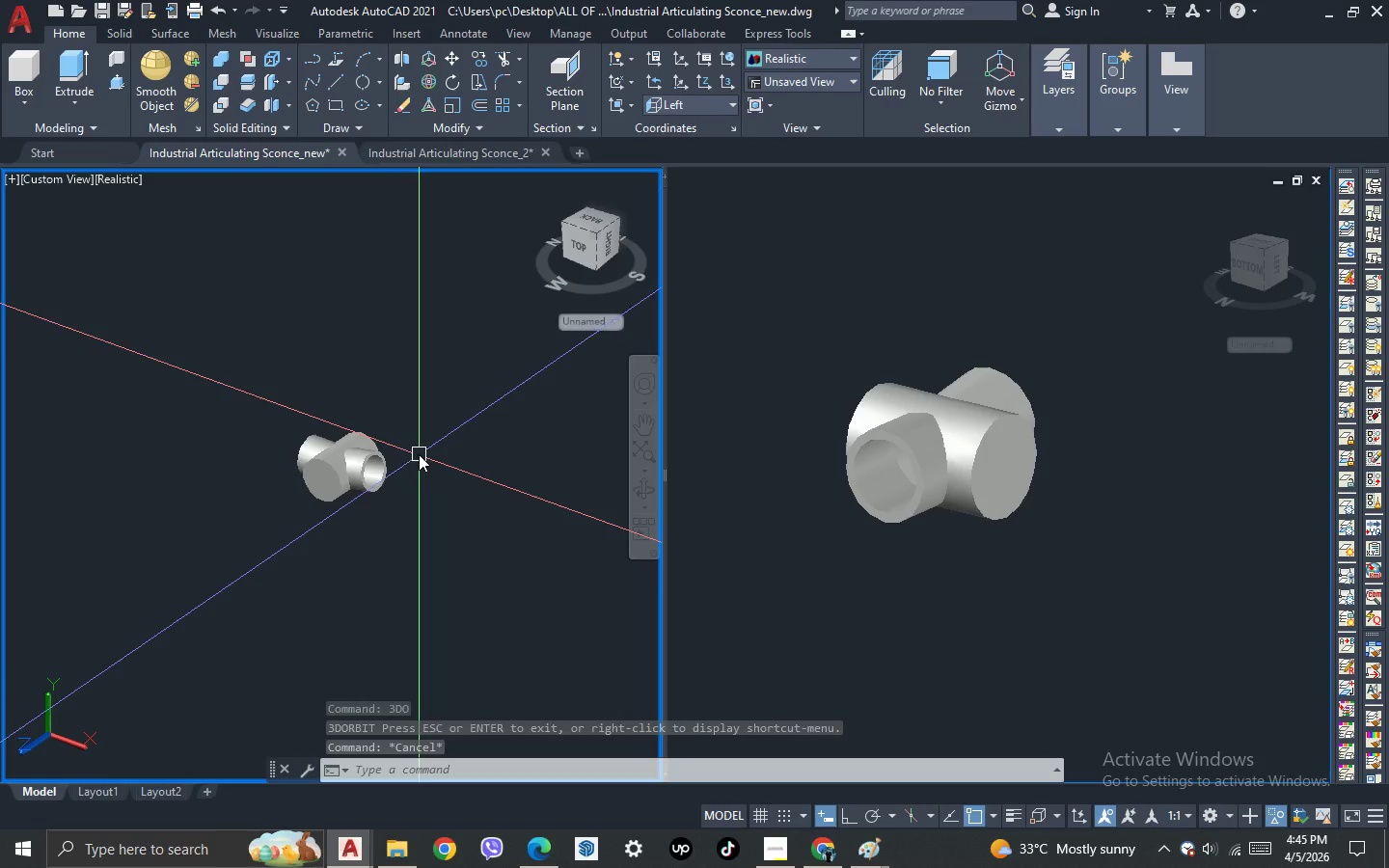 
wait(5.12)
 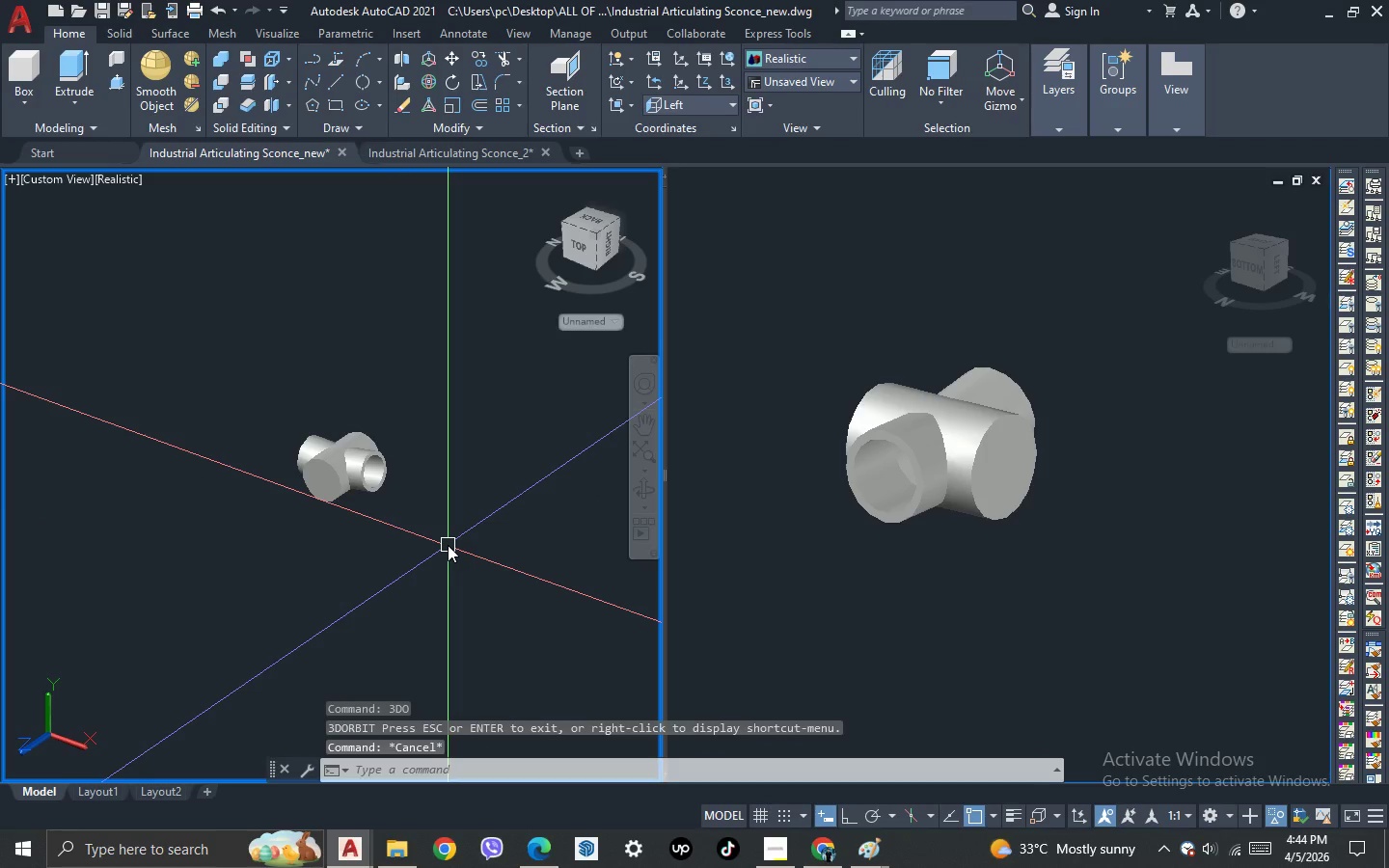 
key(Escape)
 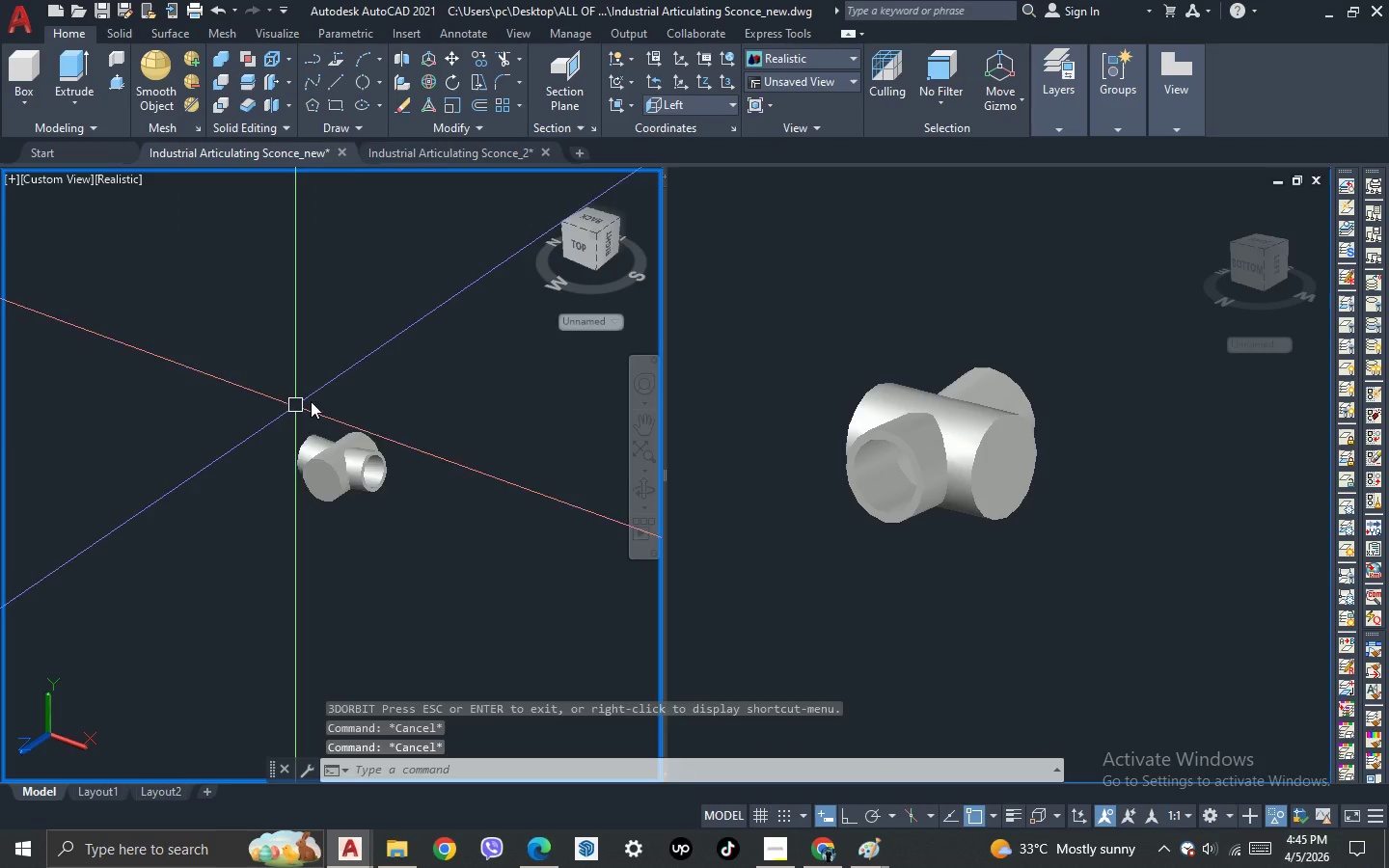 
scroll: coordinate [353, 370], scroll_direction: down, amount: 2.0
 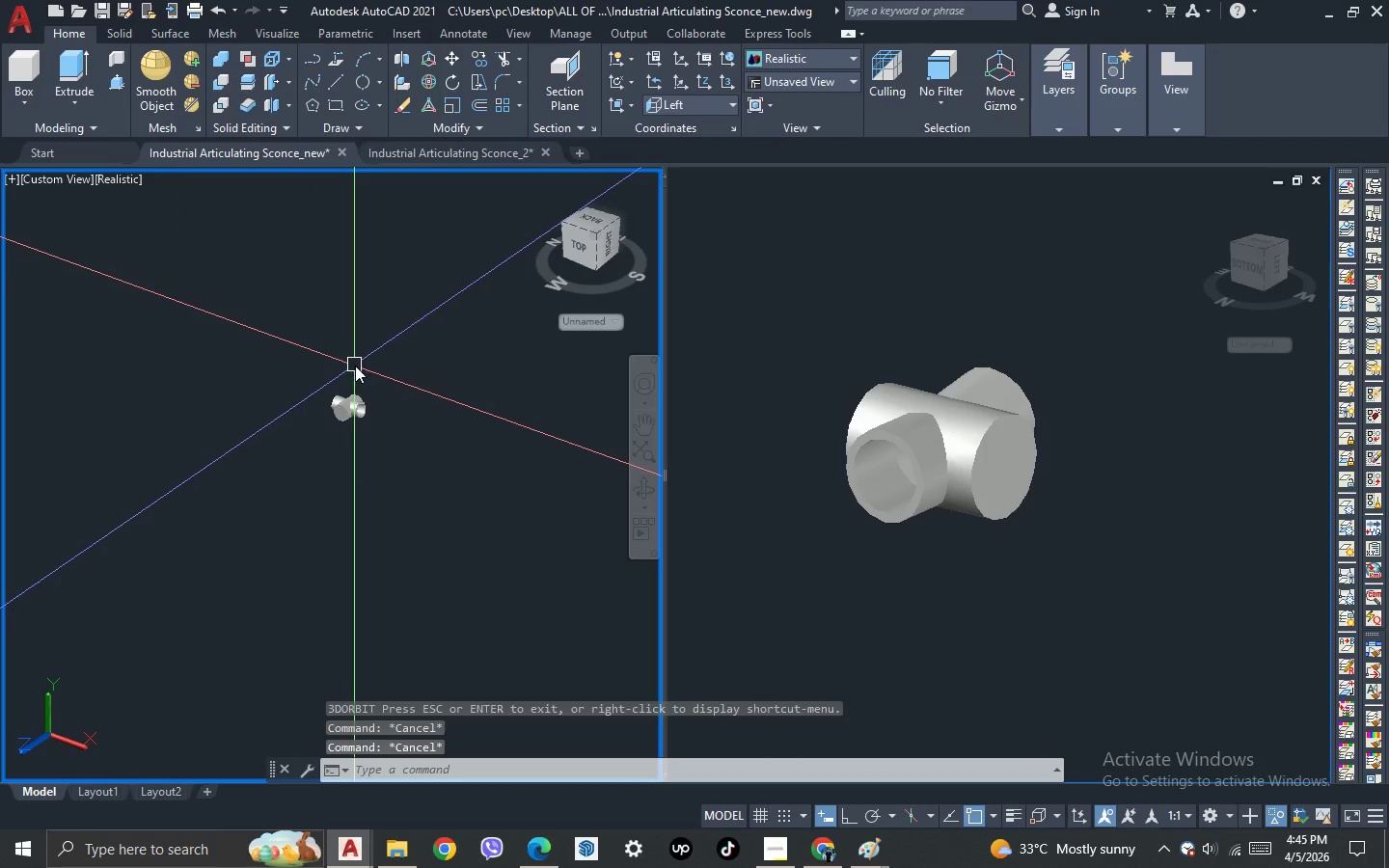 
scroll: coordinate [308, 358], scroll_direction: up, amount: 5.0
 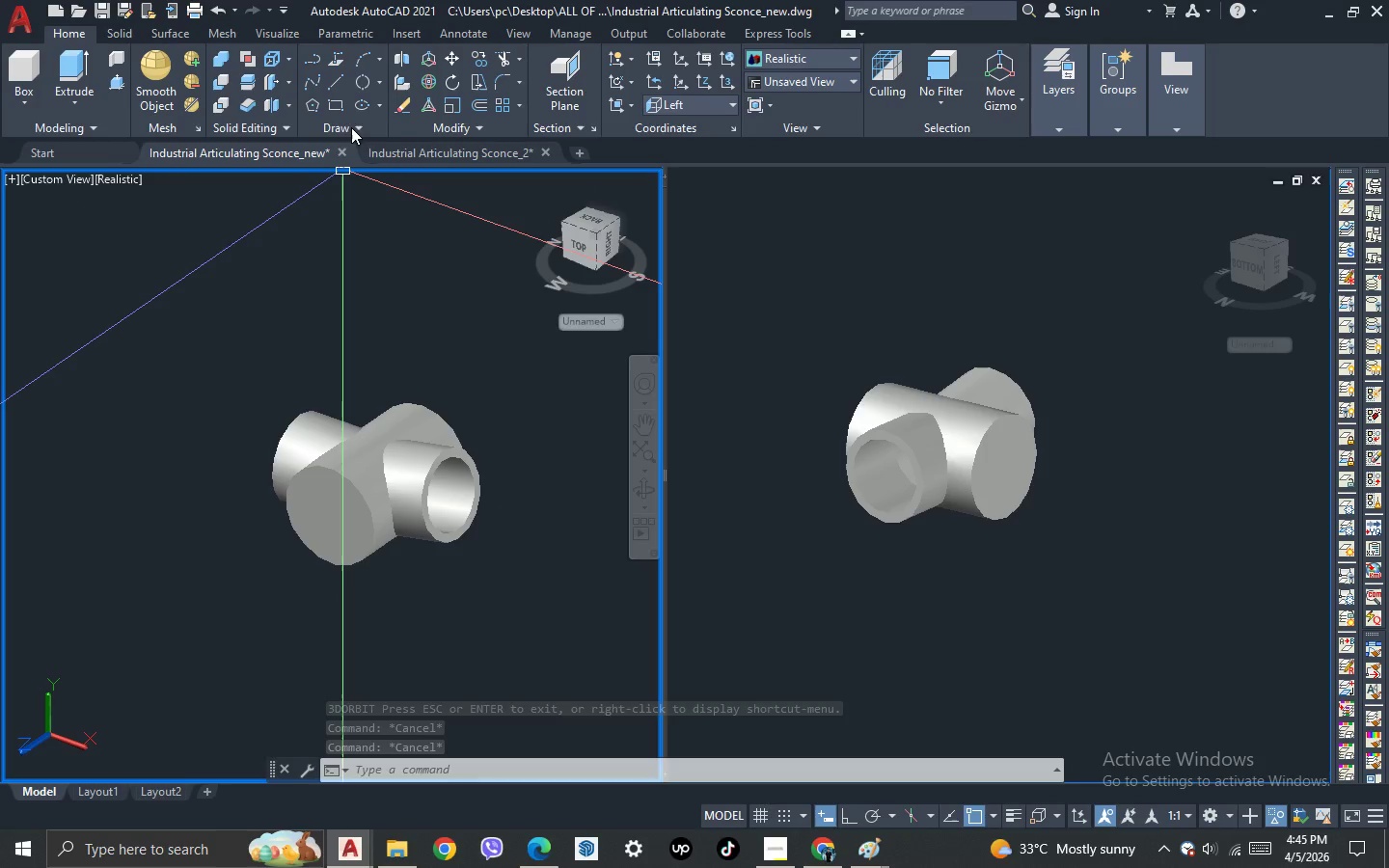 
left_click([377, 89])
 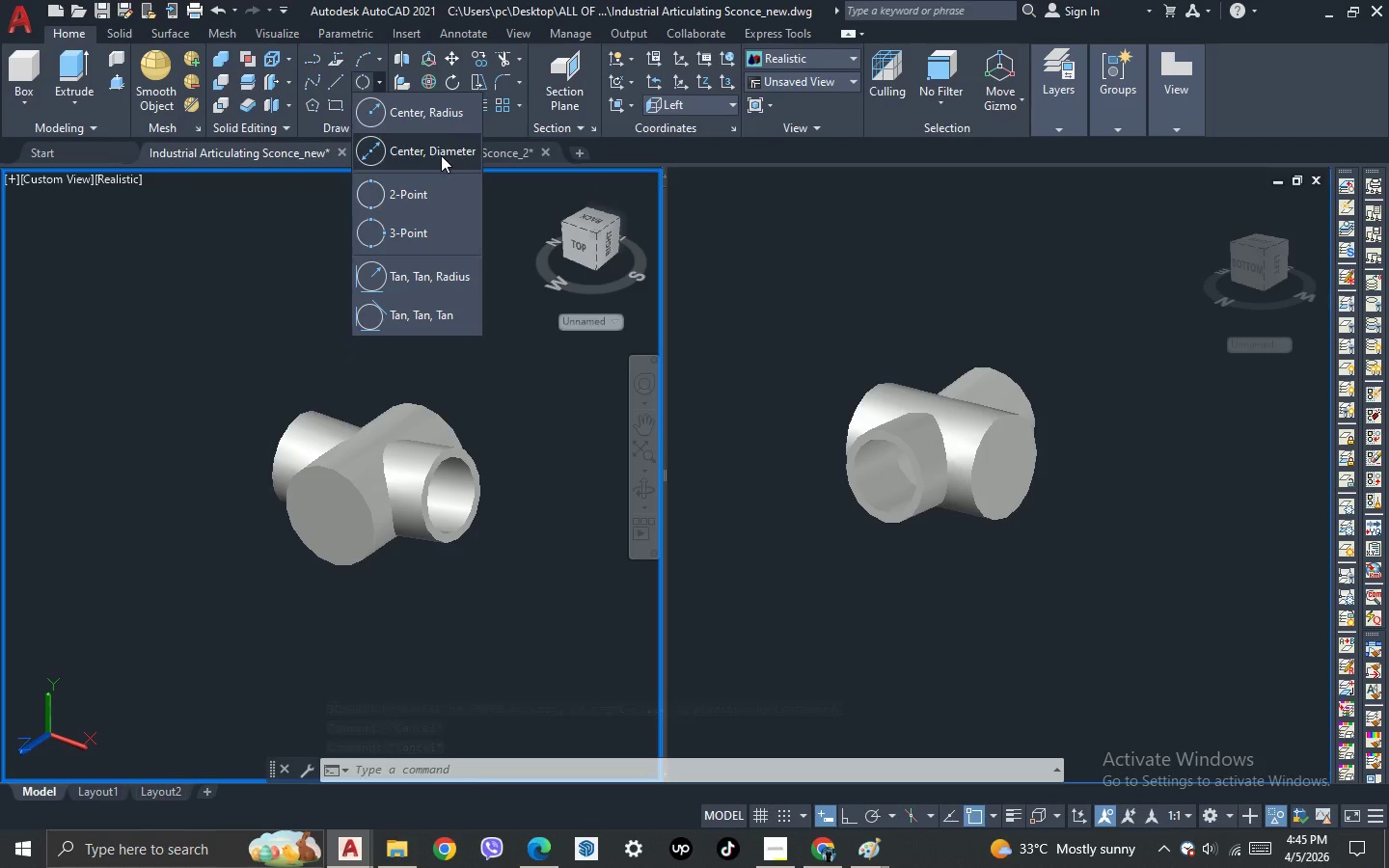 
left_click([441, 155])
 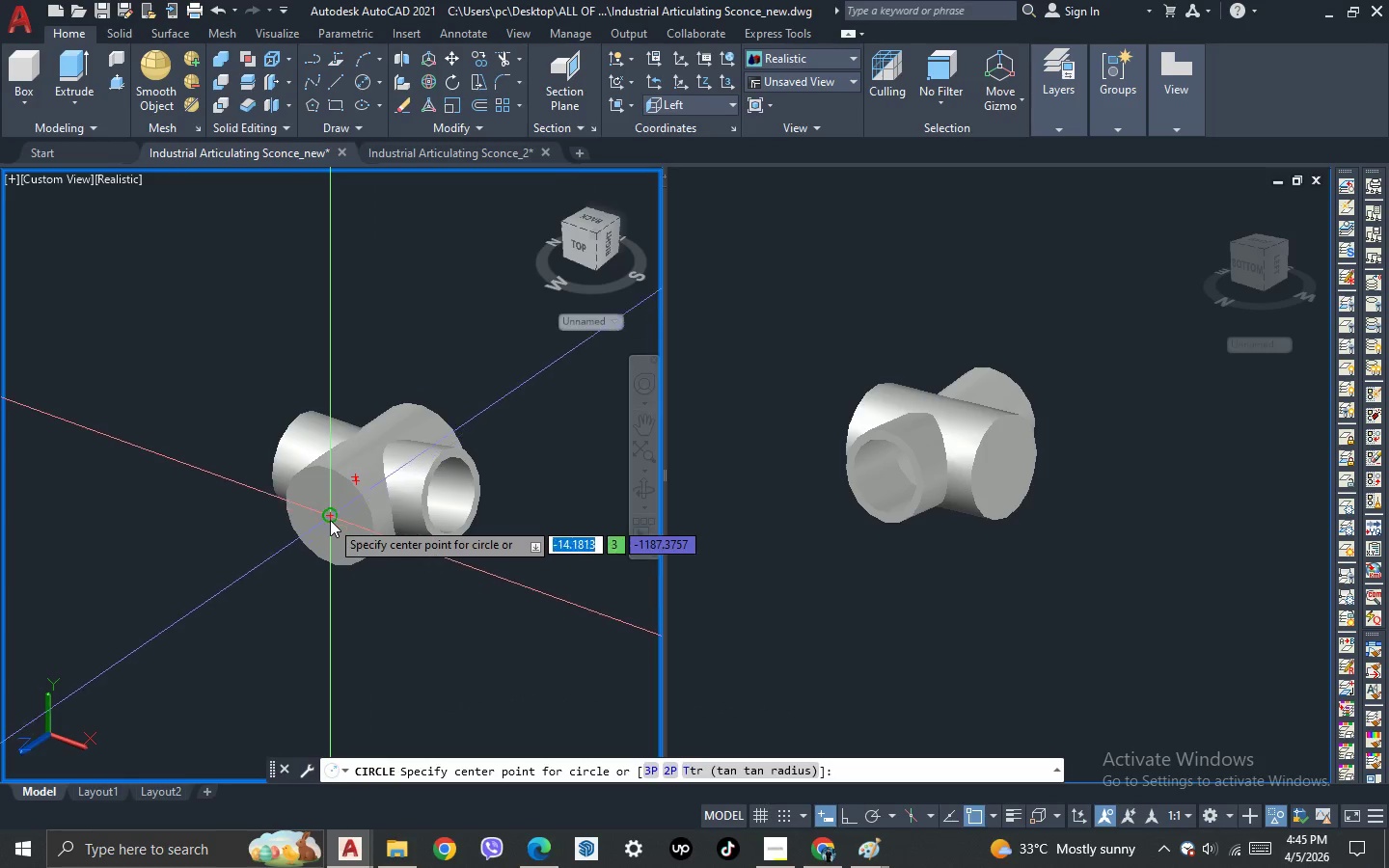 
left_click([331, 518])
 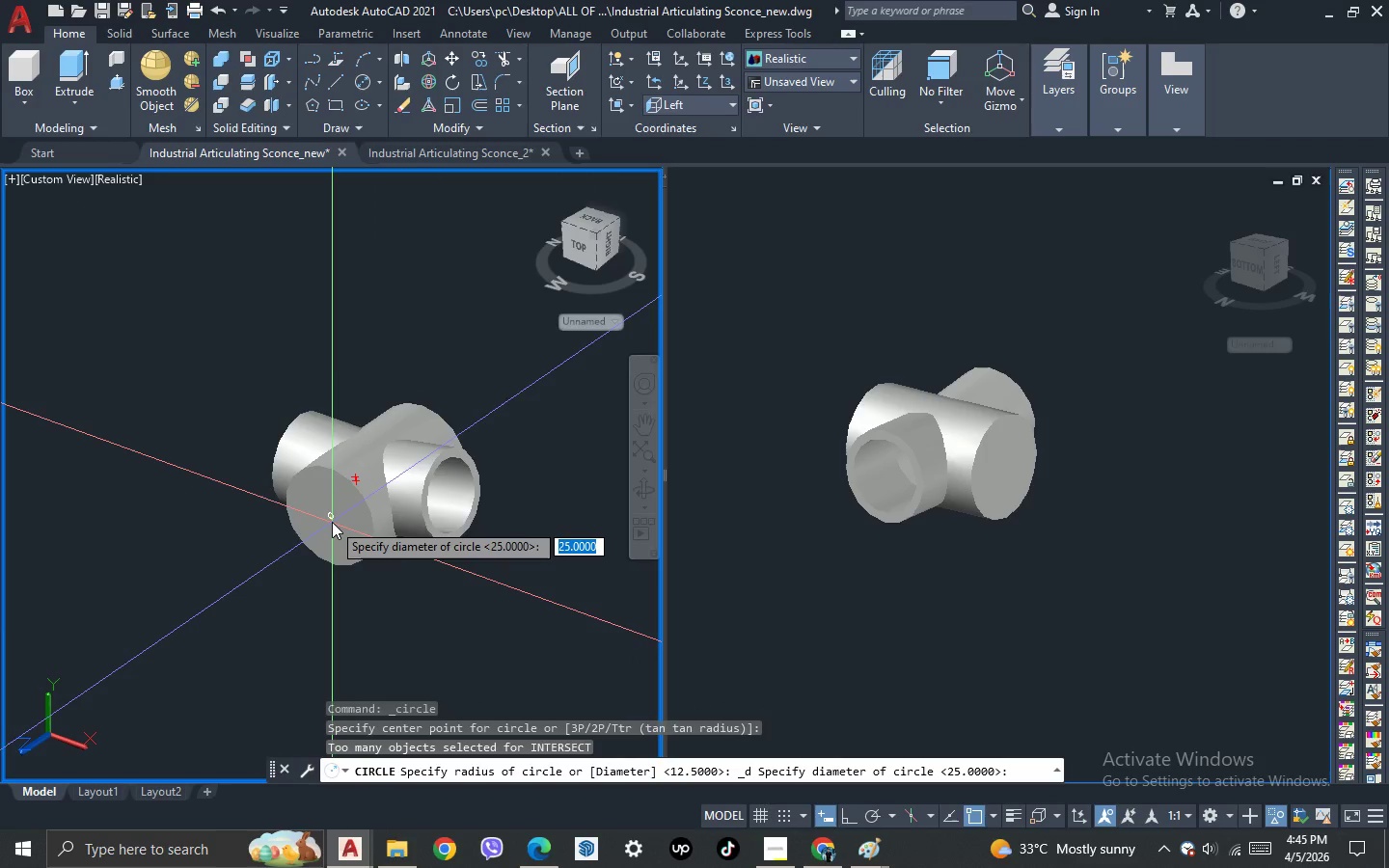 
scroll: coordinate [323, 567], scroll_direction: up, amount: 3.0
 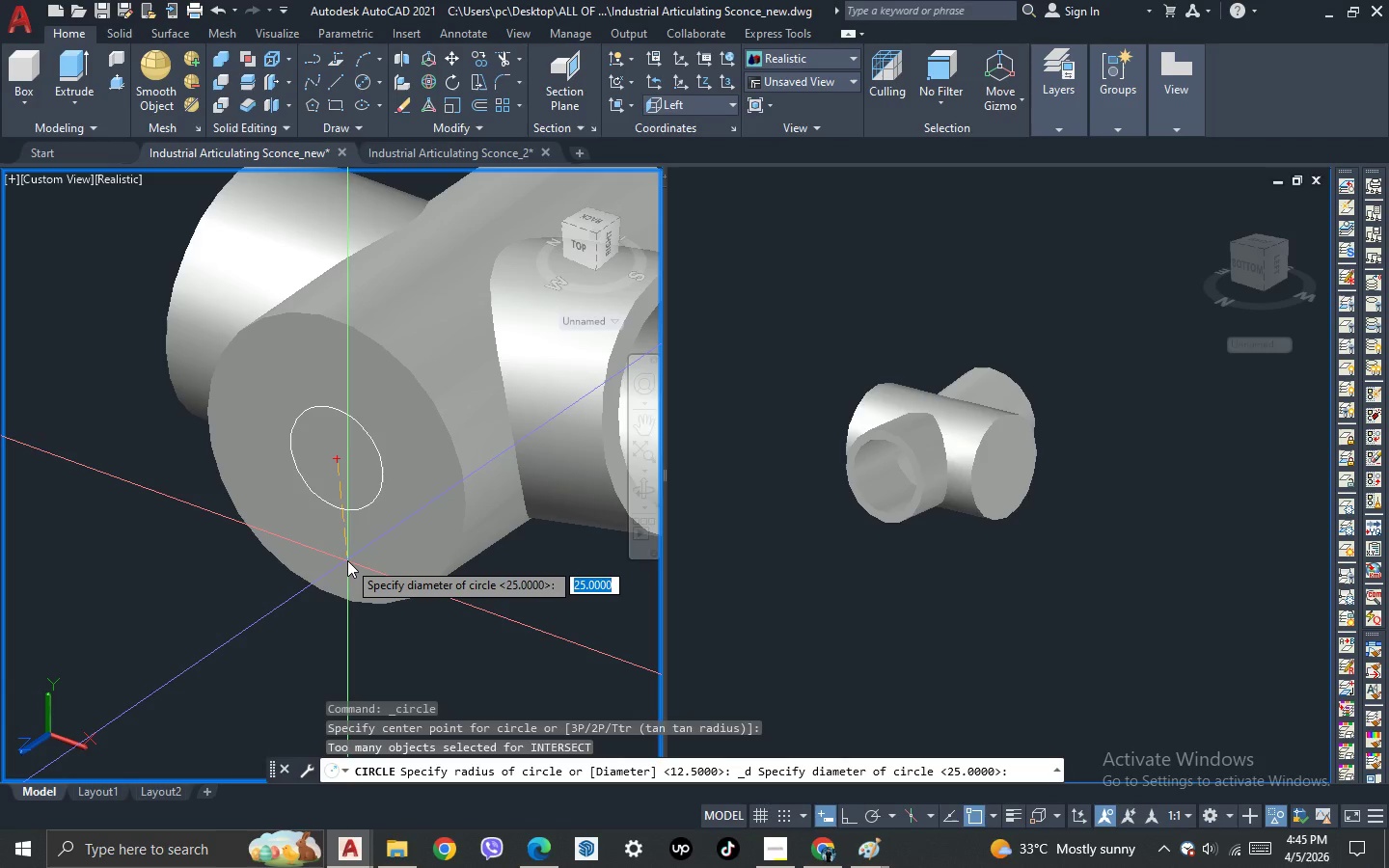 
type(20)
 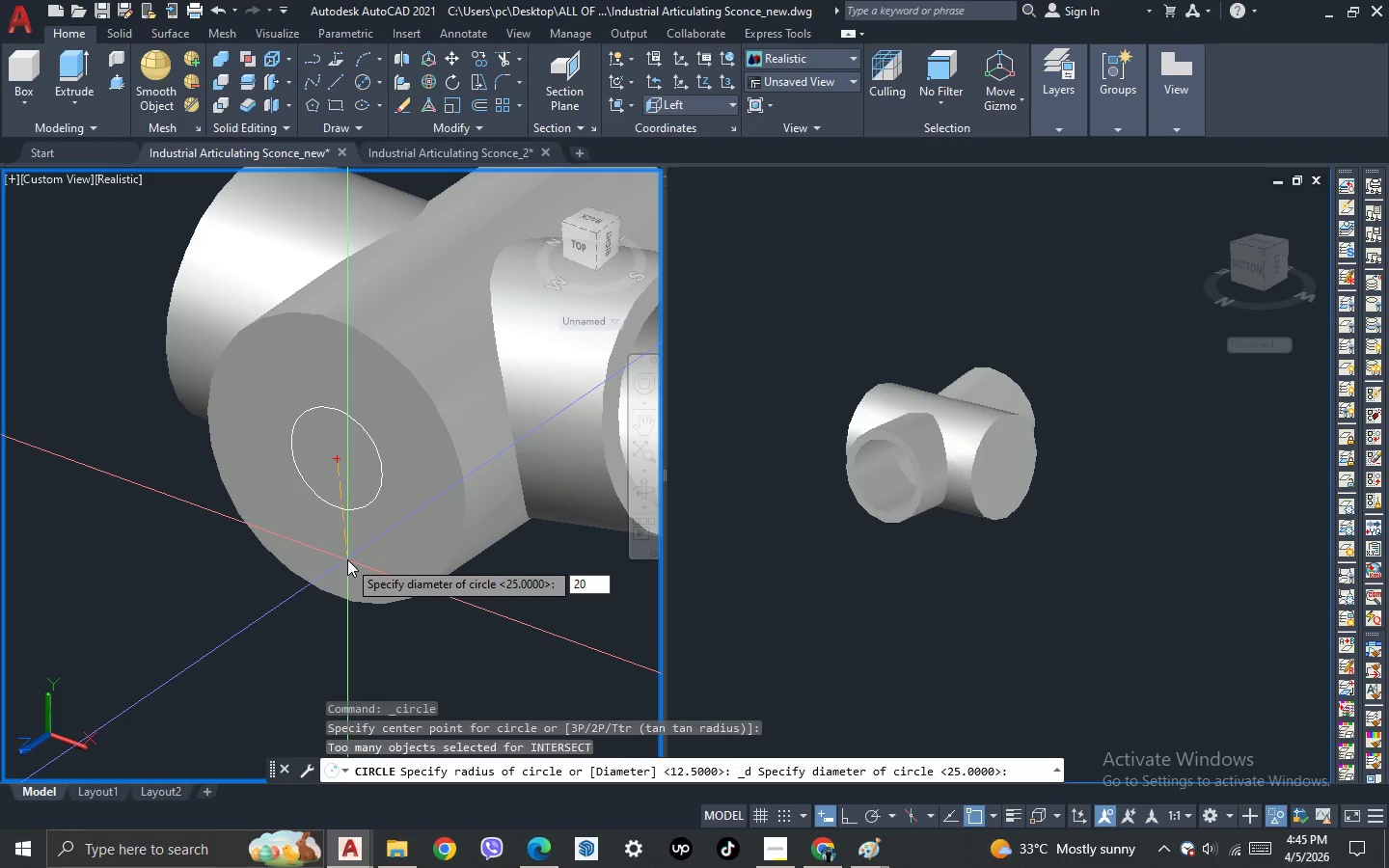 
key(Enter)
 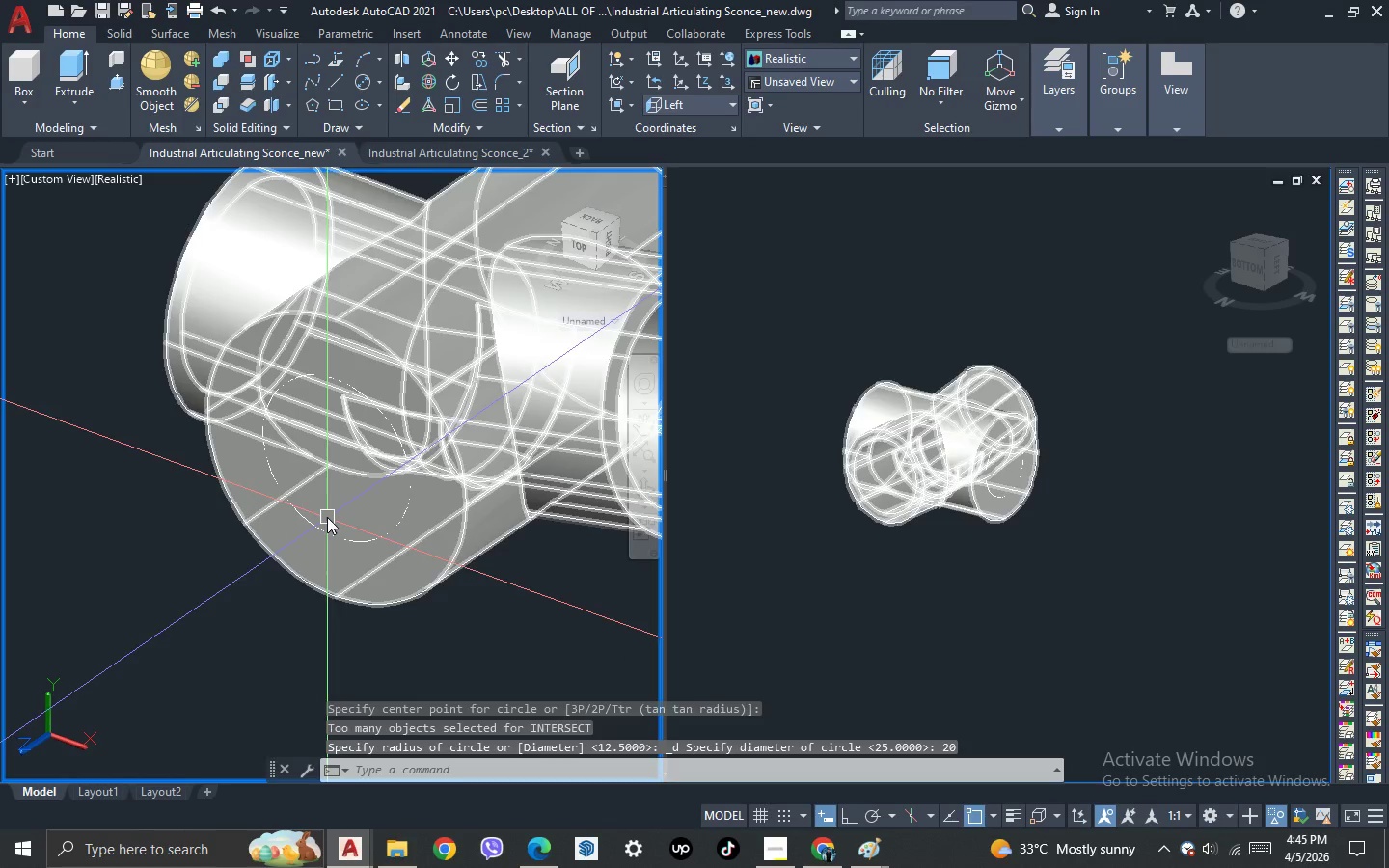 
scroll: coordinate [227, 455], scroll_direction: down, amount: 3.0
 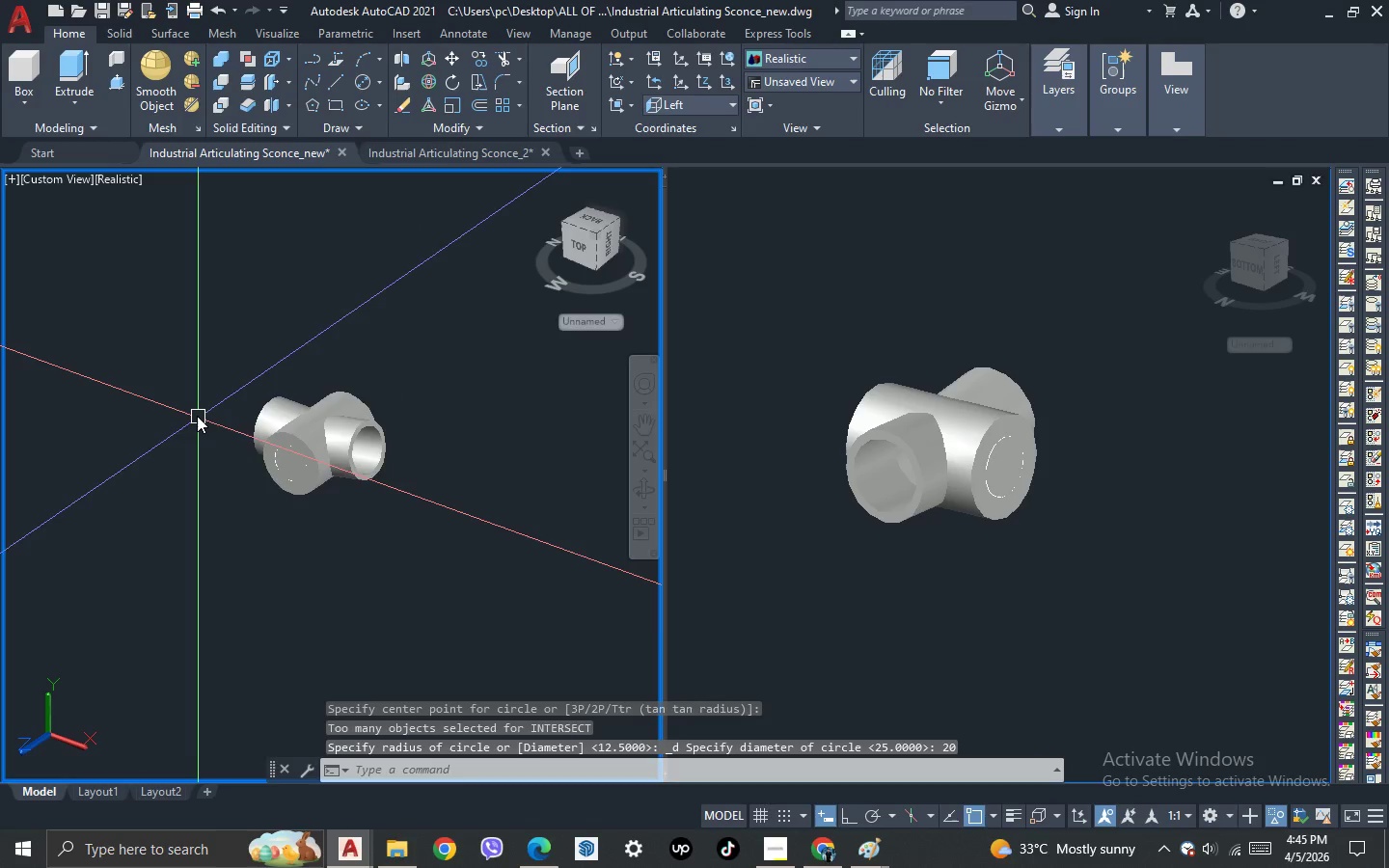 
left_click_drag(start_coordinate=[370, 505], to_coordinate=[353, 476])
 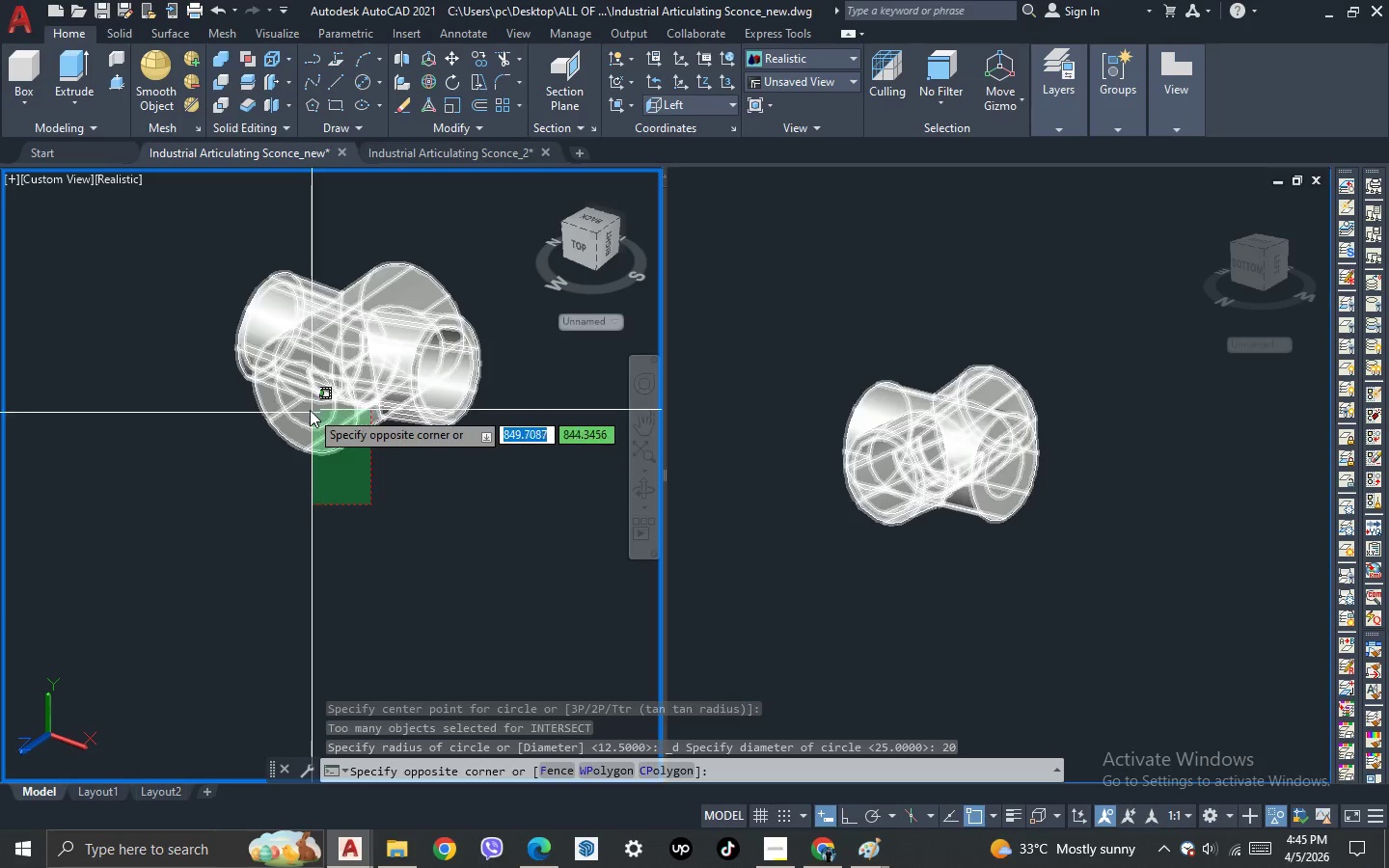 
scroll: coordinate [242, 464], scroll_direction: up, amount: 2.0
 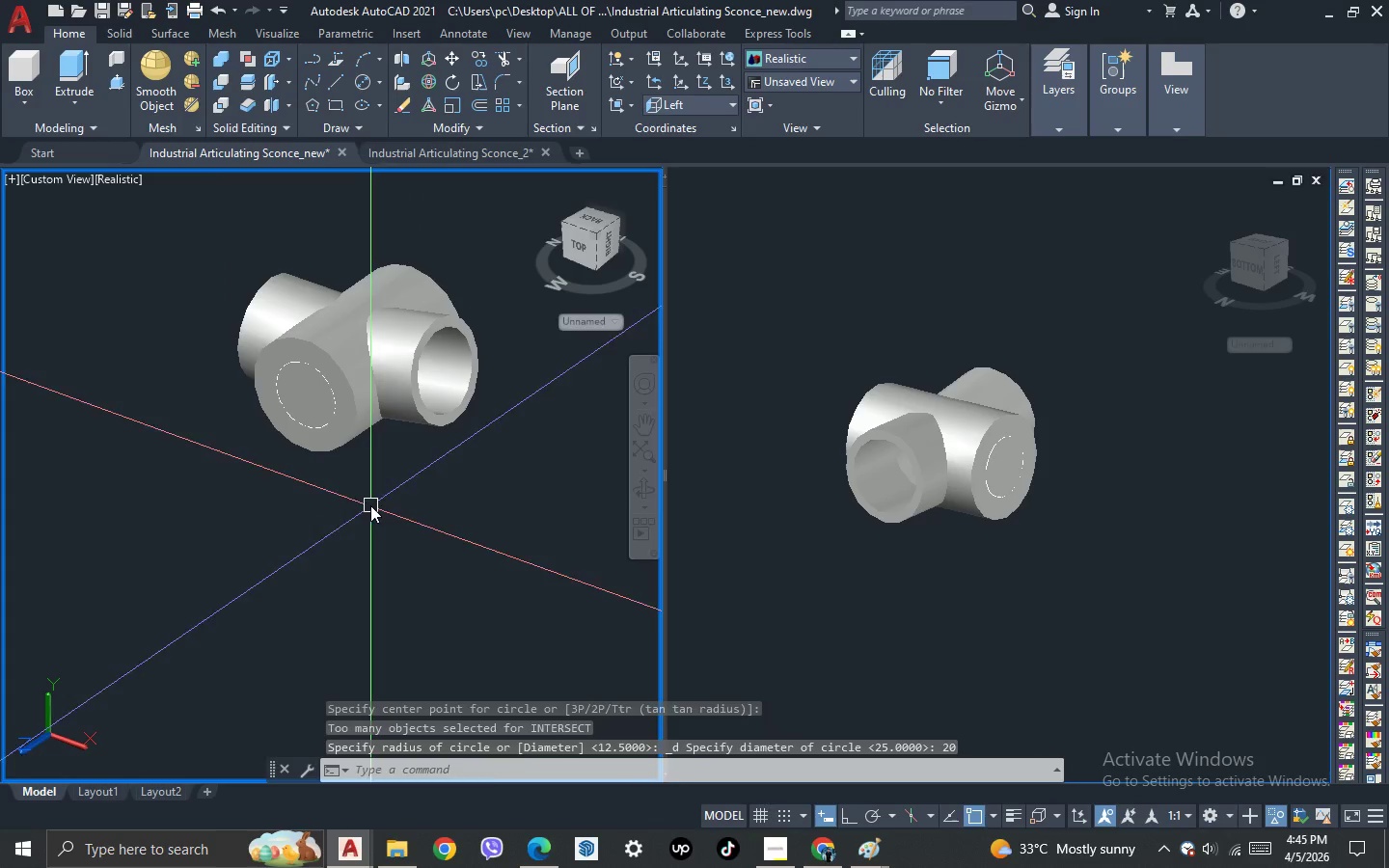 
left_click([310, 410])
 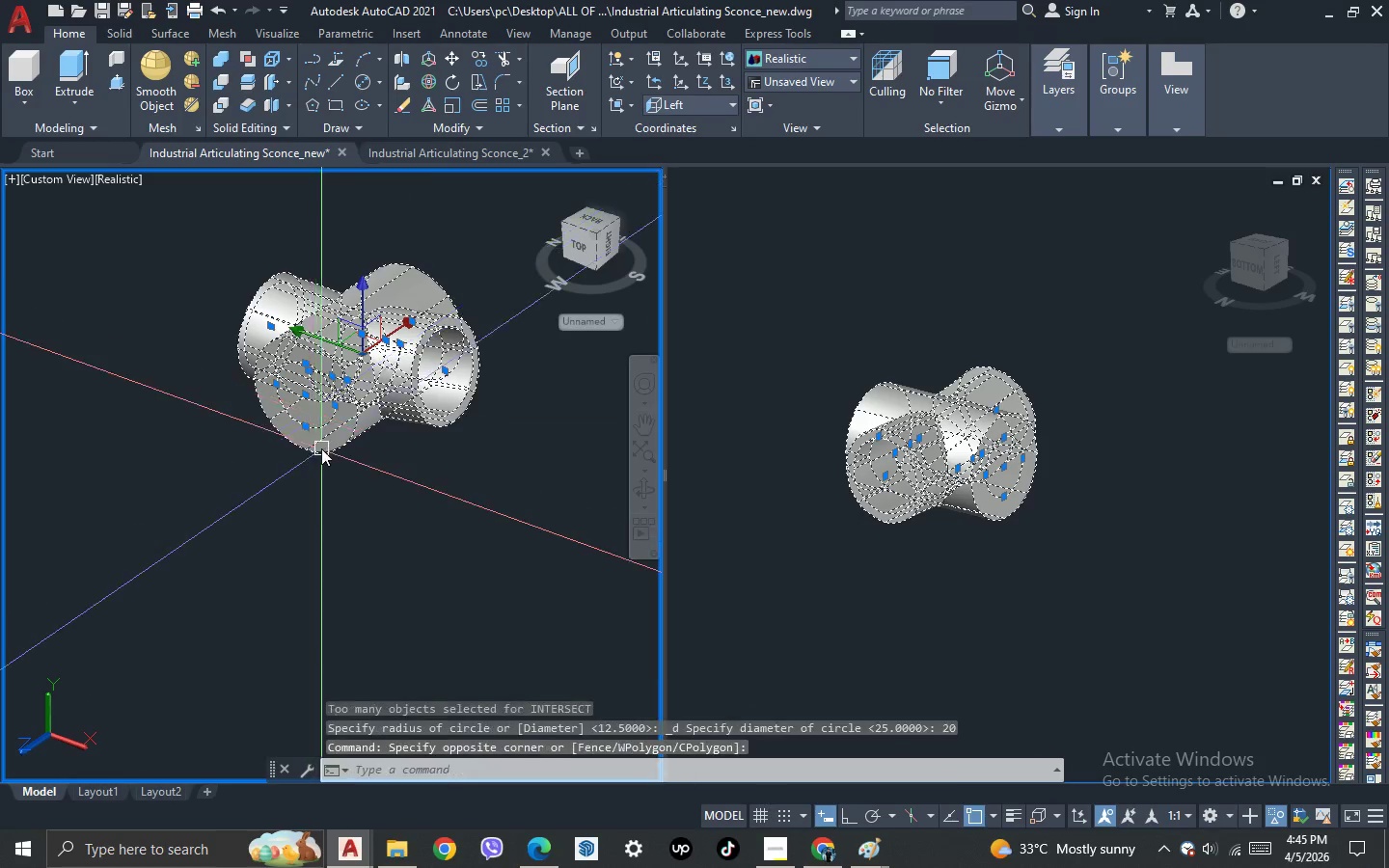 
hold_key(key=ShiftLeft, duration=0.36)
left_click([326, 444])
 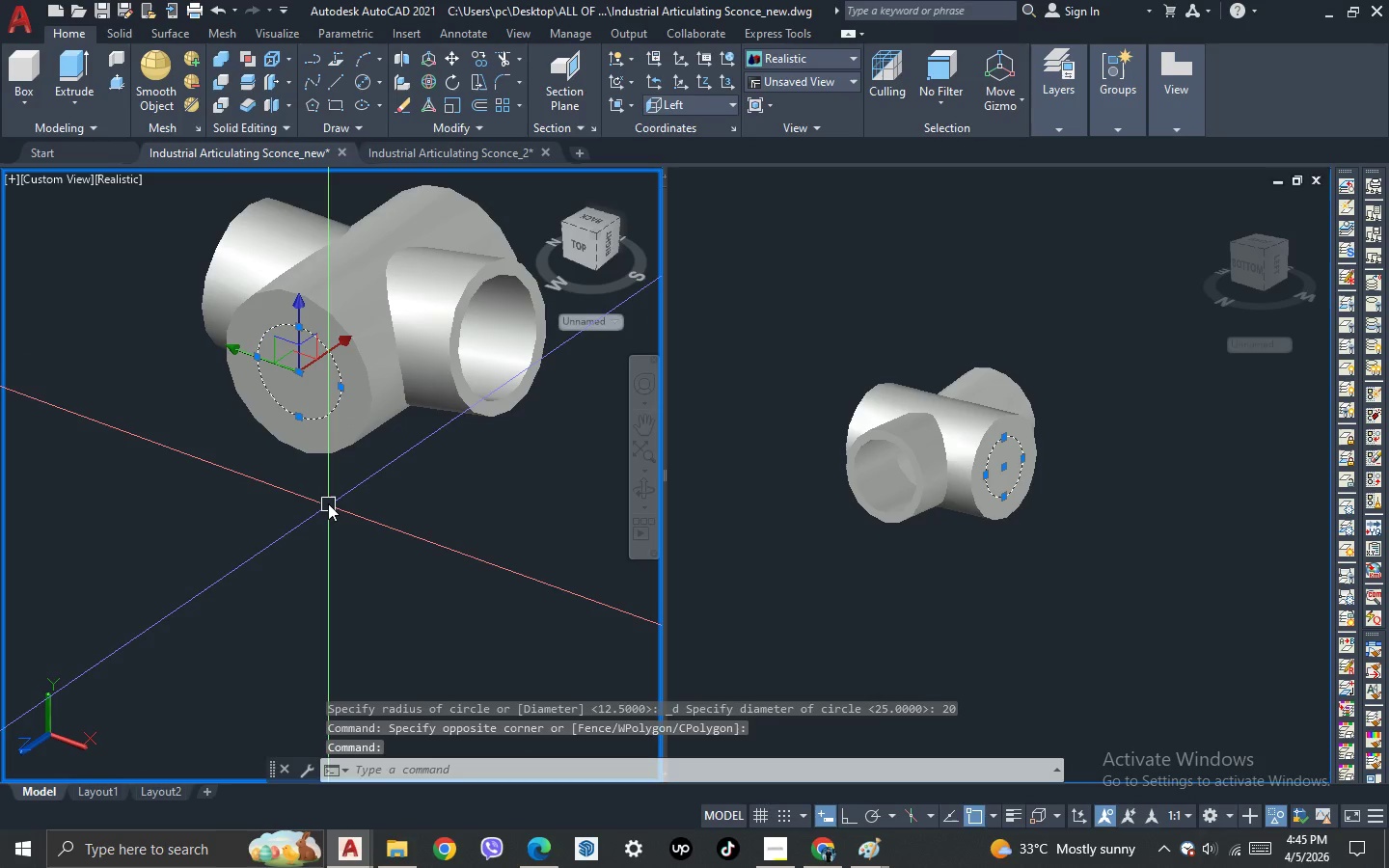 
scroll: coordinate [321, 448], scroll_direction: up, amount: 1.0
 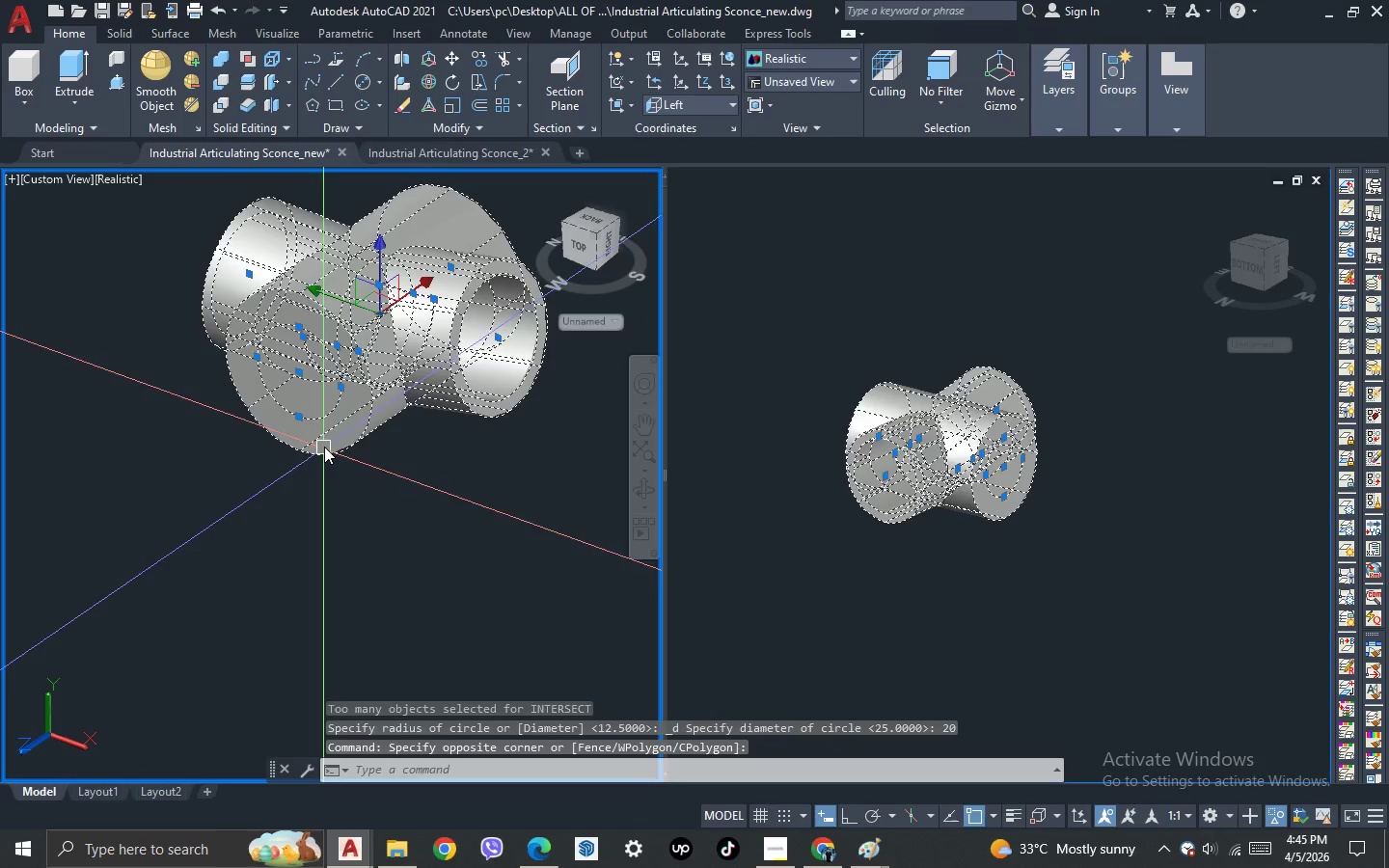 
key(Delete)
 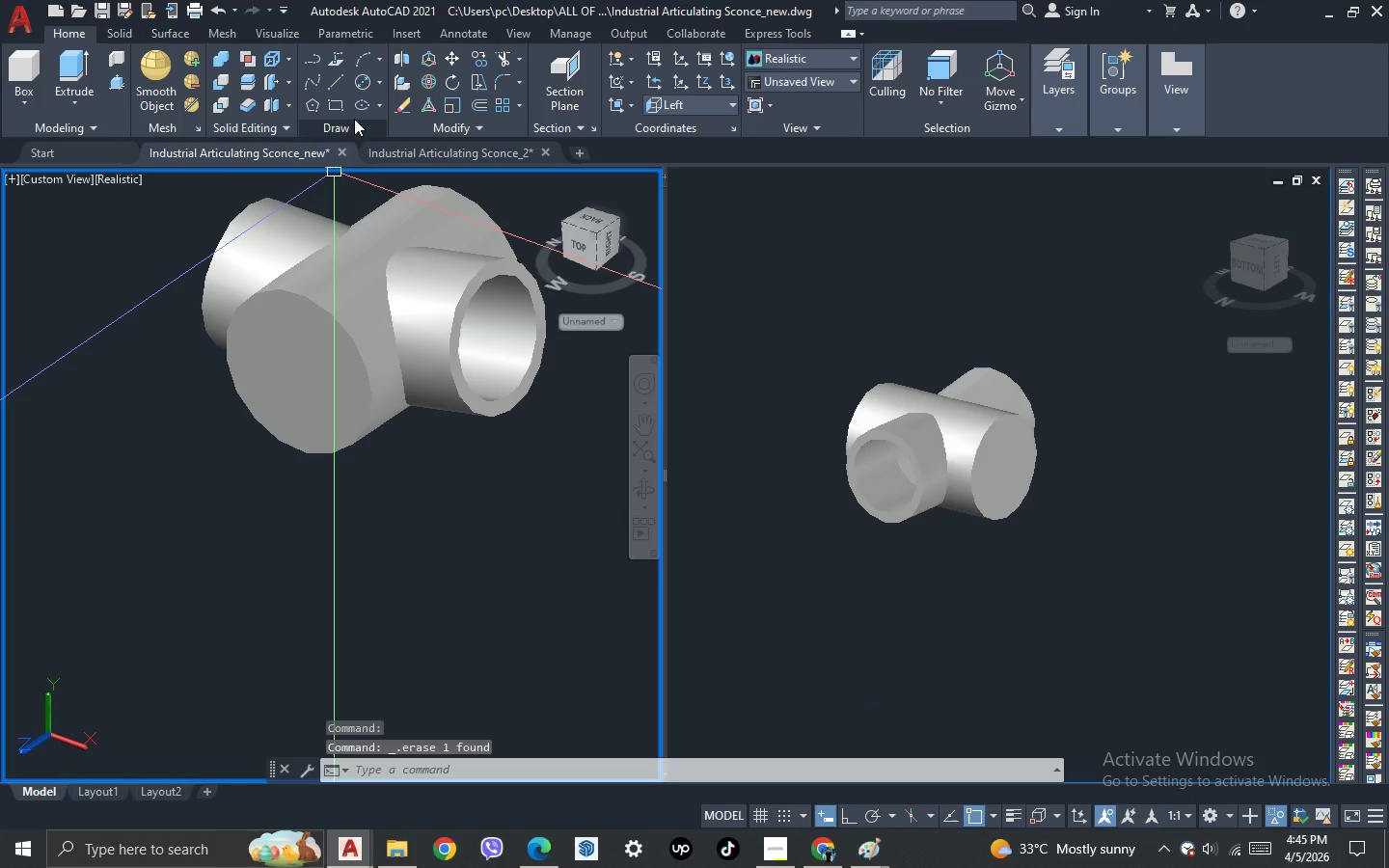 
left_click([362, 77])
 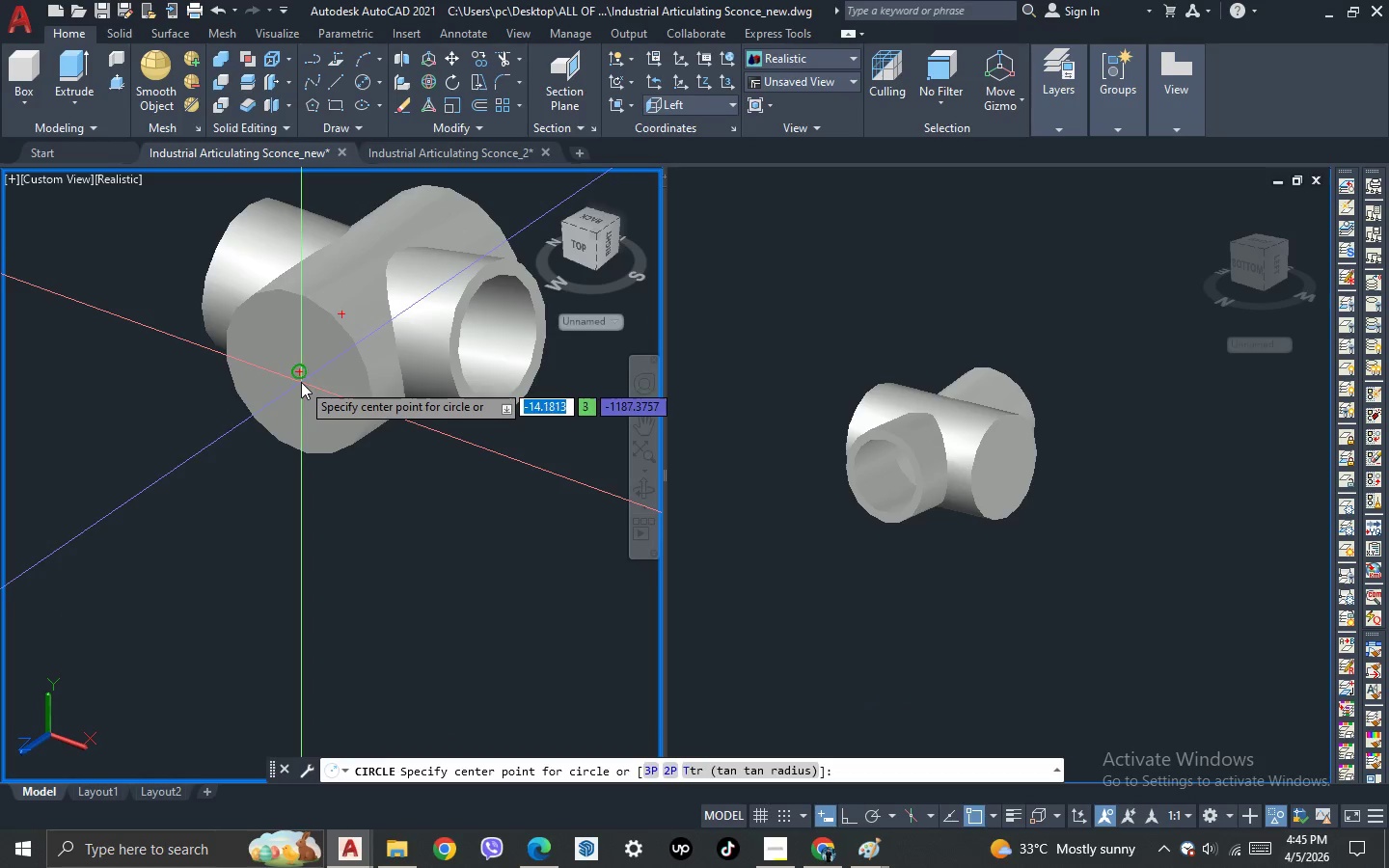 
left_click([300, 378])
 